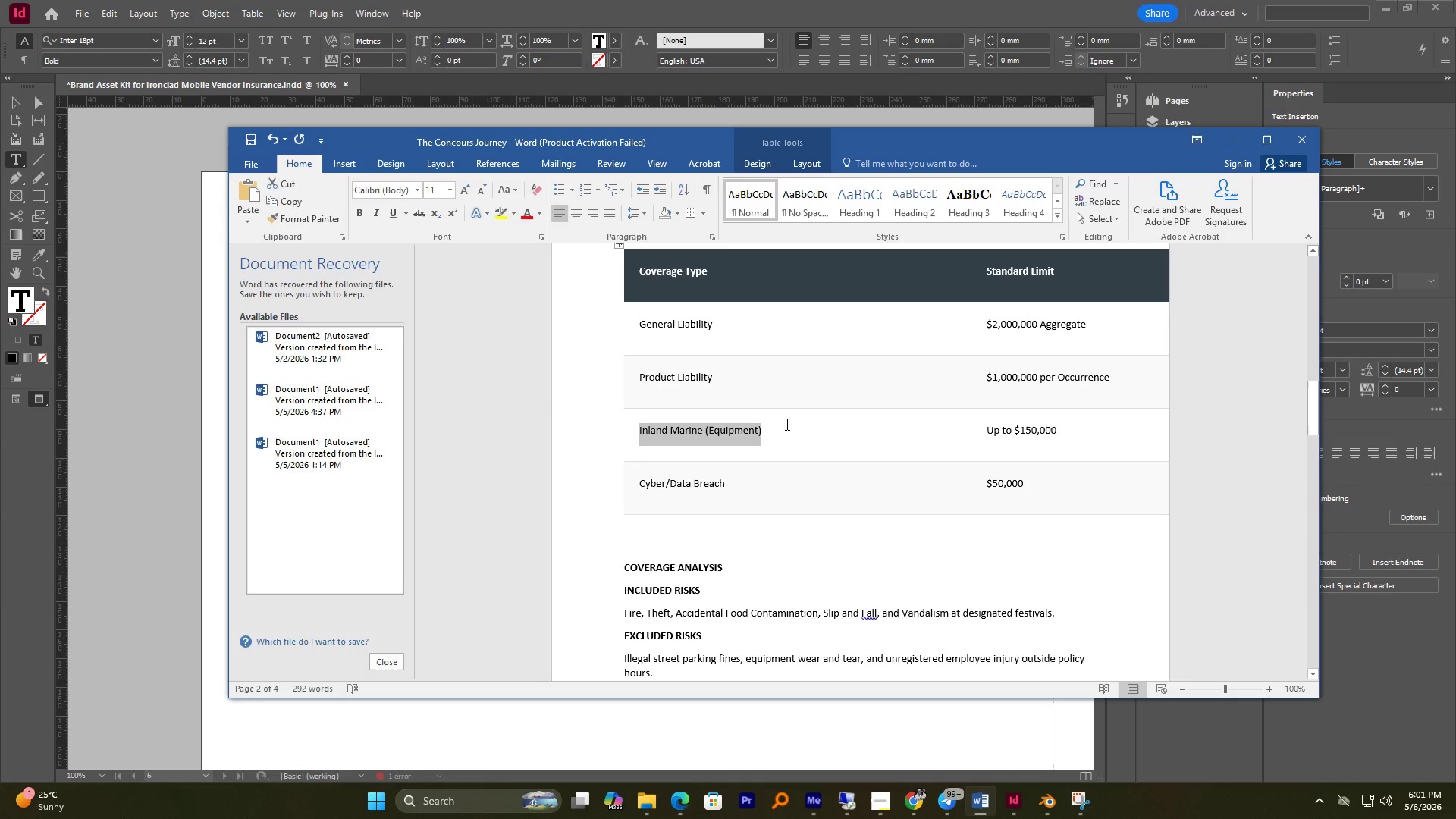 
key(Control+C)
 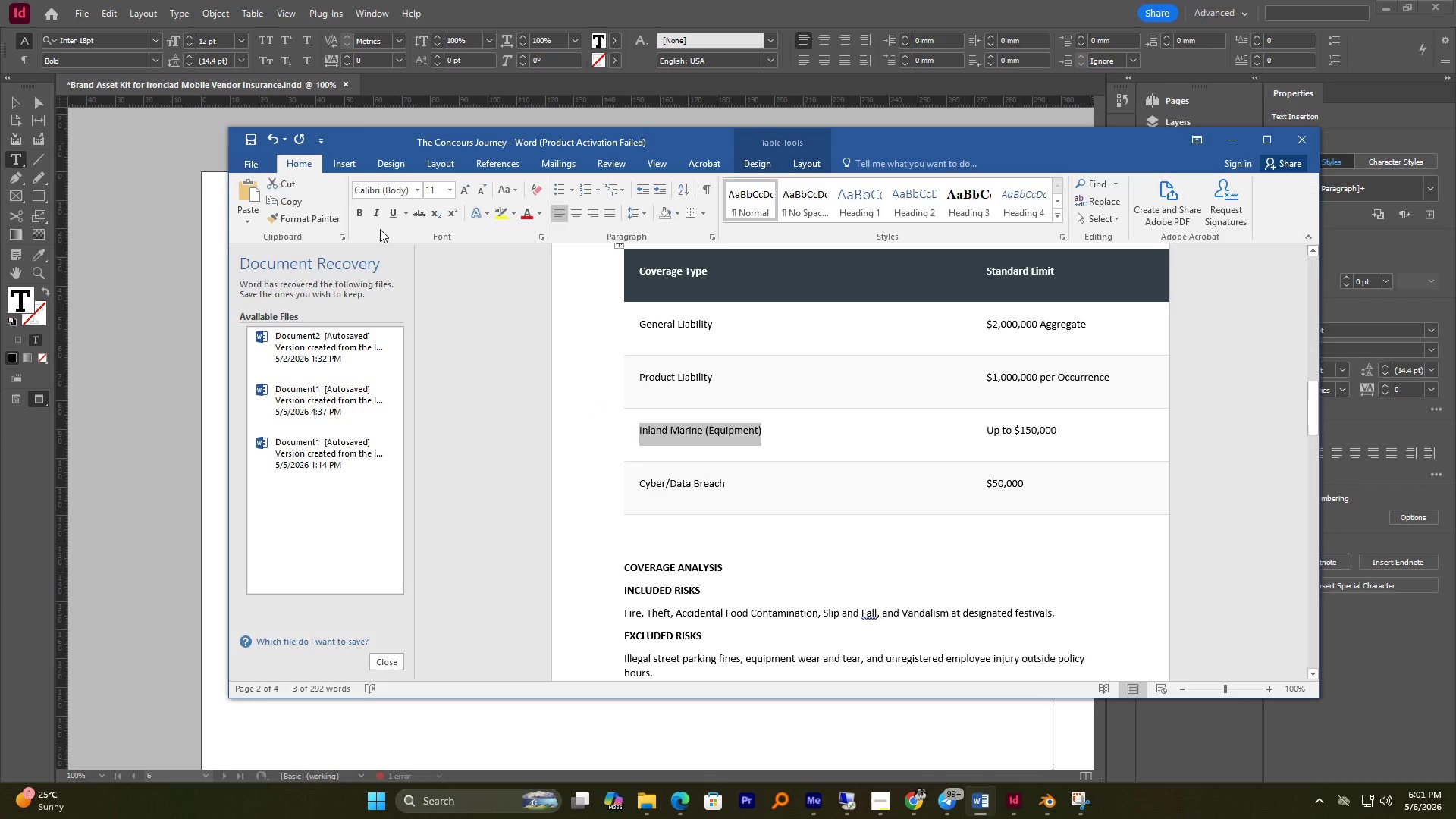 
key(Control+C)
 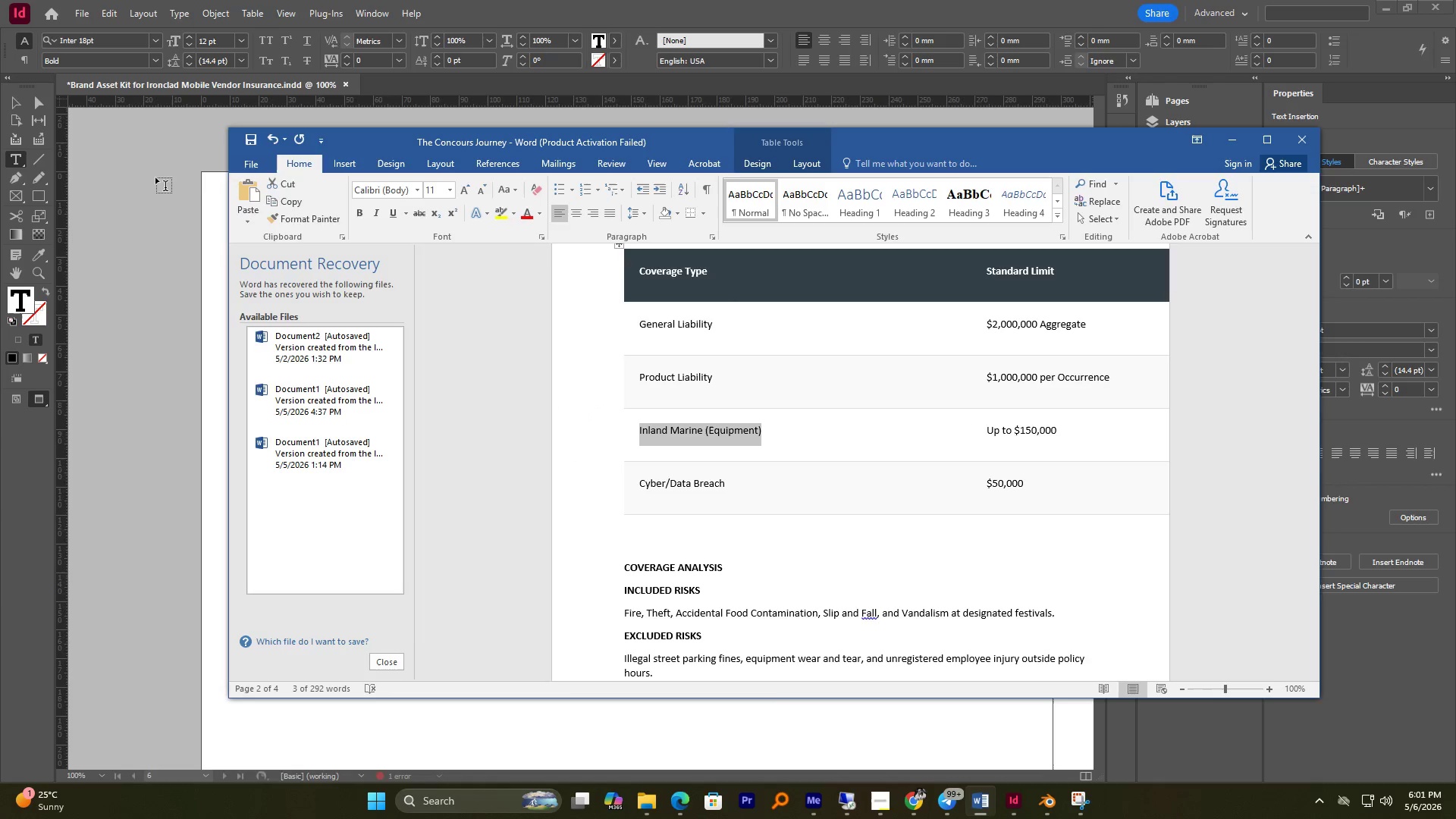 
left_click([145, 185])
 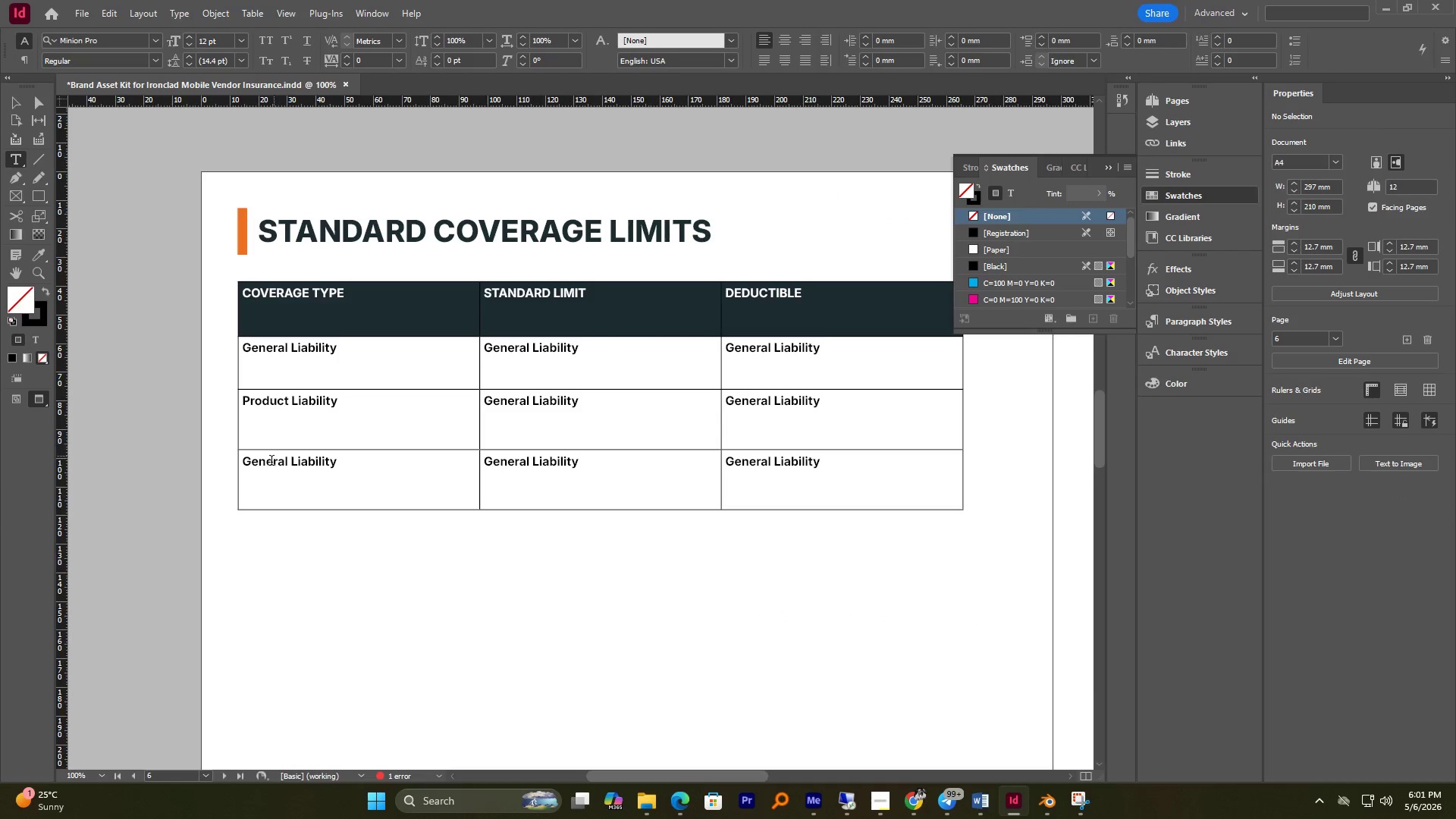 
double_click([271, 464])
 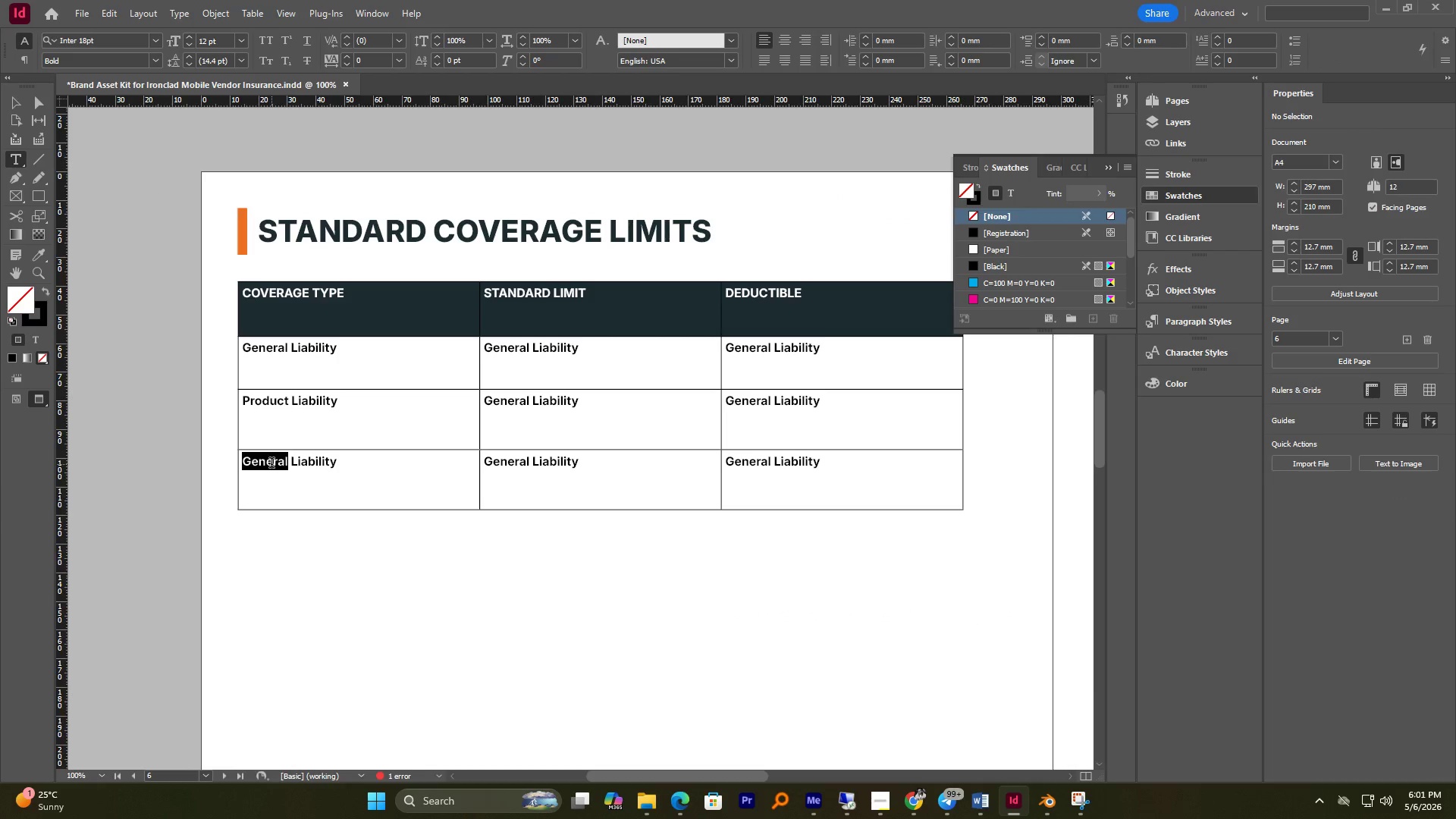 
key(Control+A)
 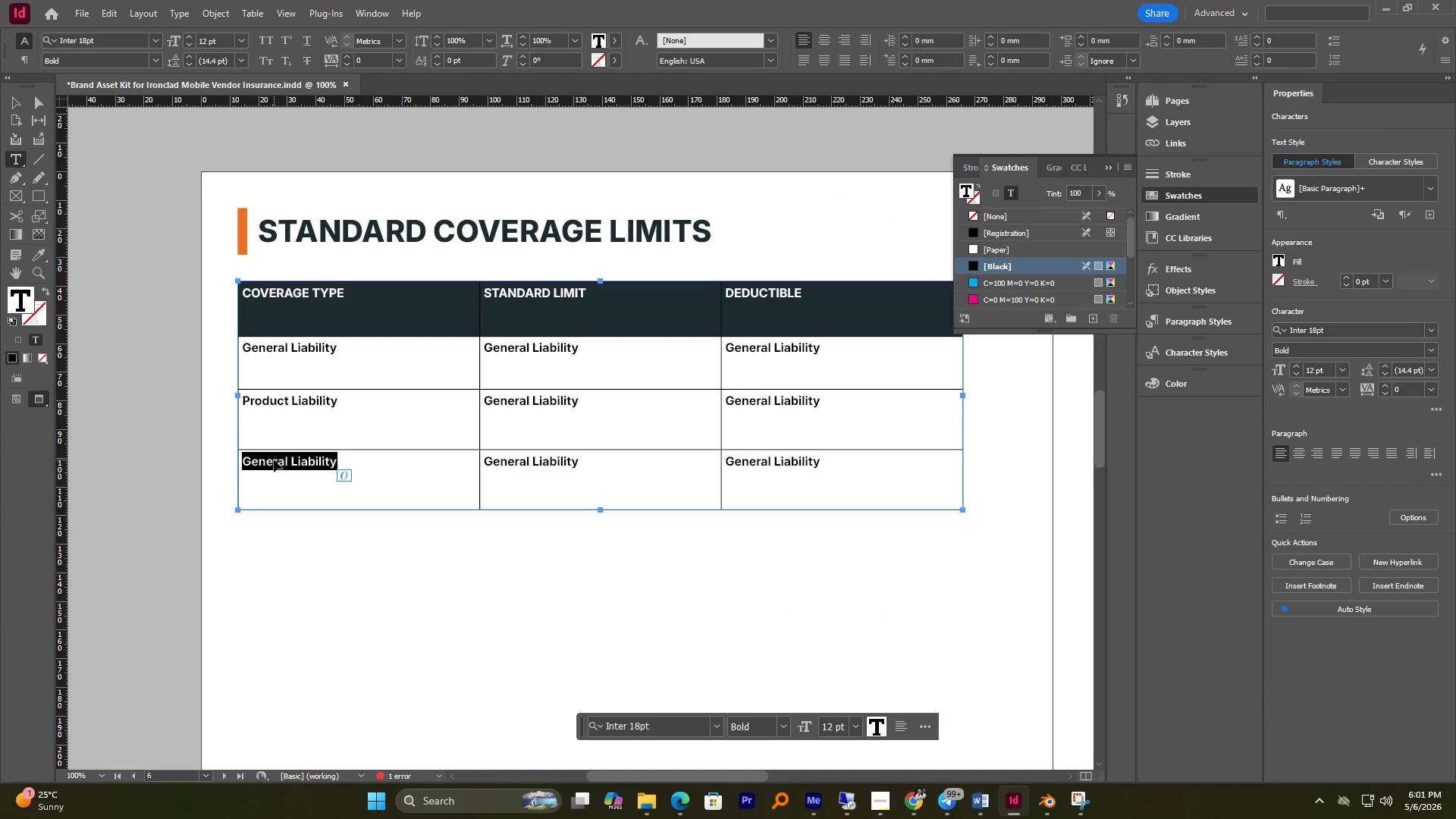 
key(Control+V)
 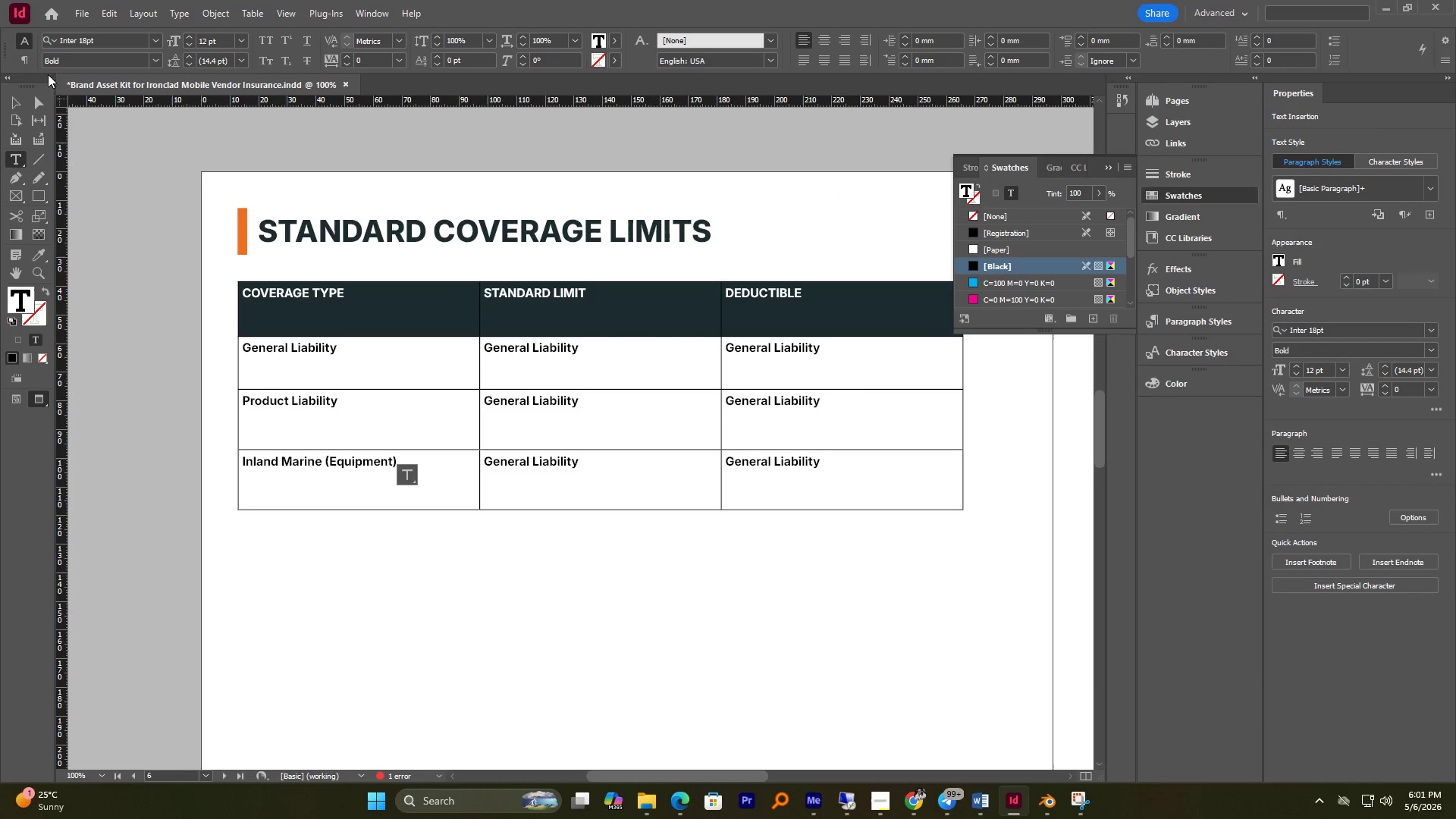 
left_click([16, 99])
 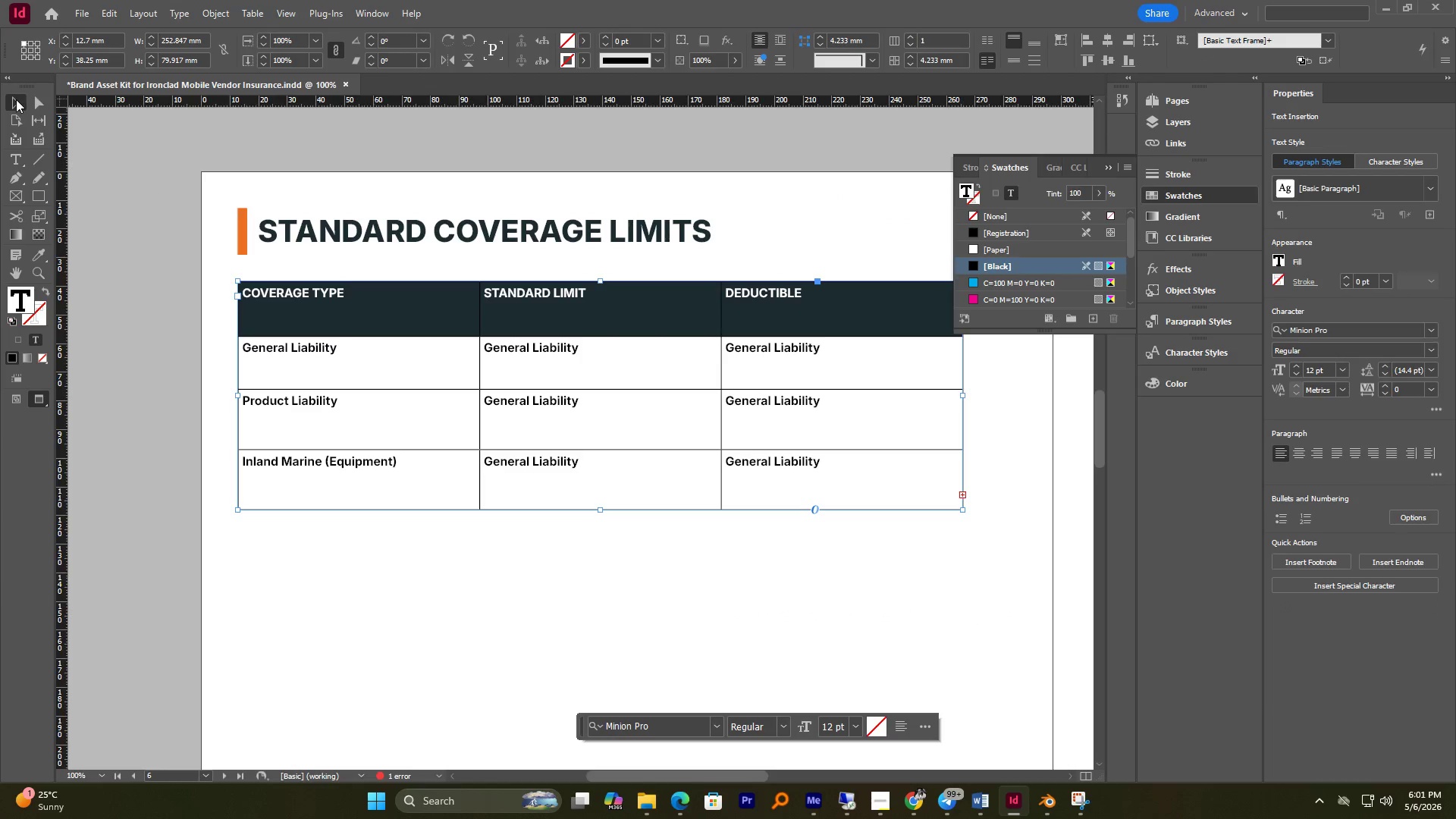 
key(Alt+Tab)
 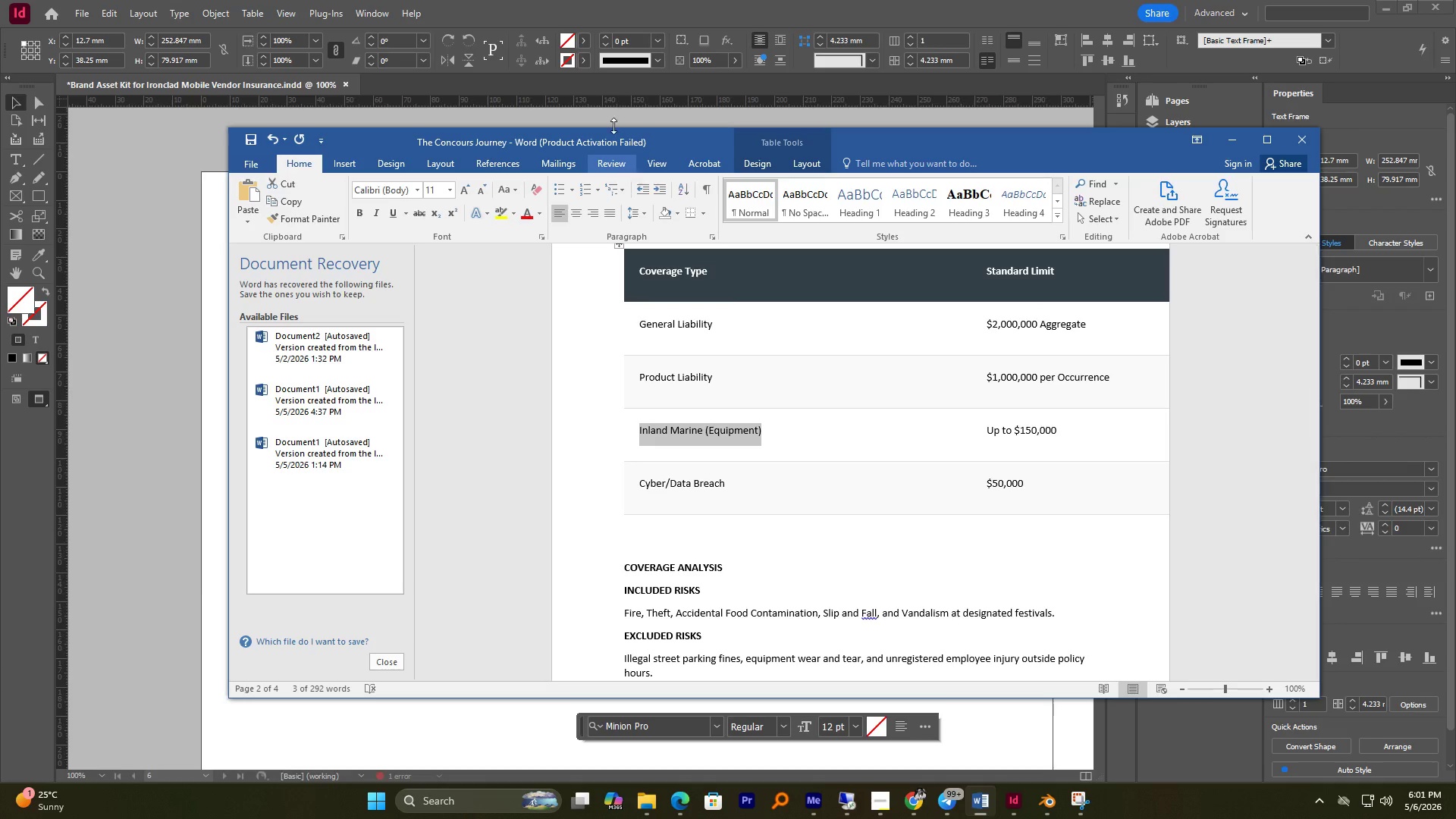 
left_click_drag(start_coordinate=[663, 134], to_coordinate=[875, 140])
 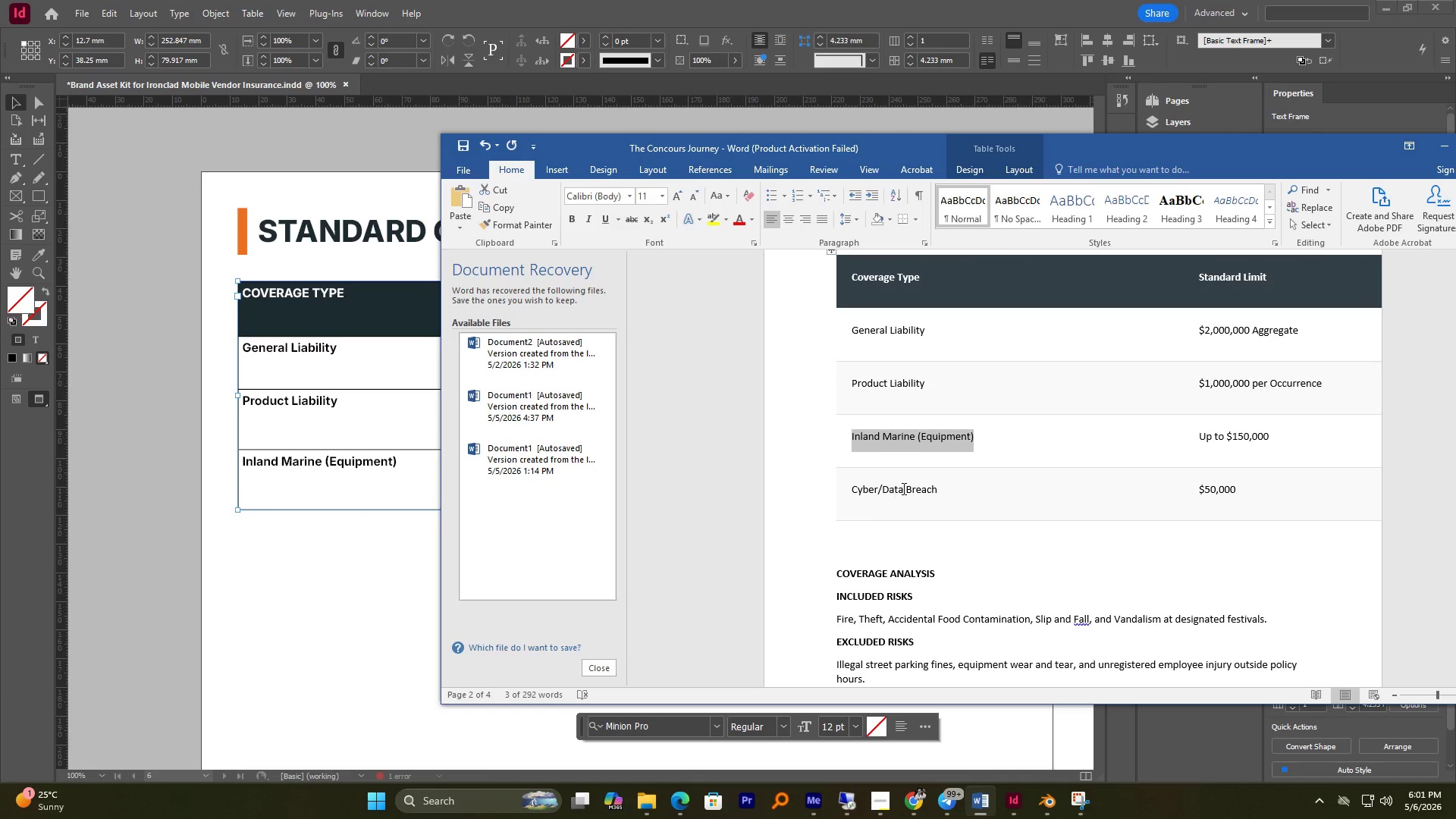 
left_click([1439, 148])
 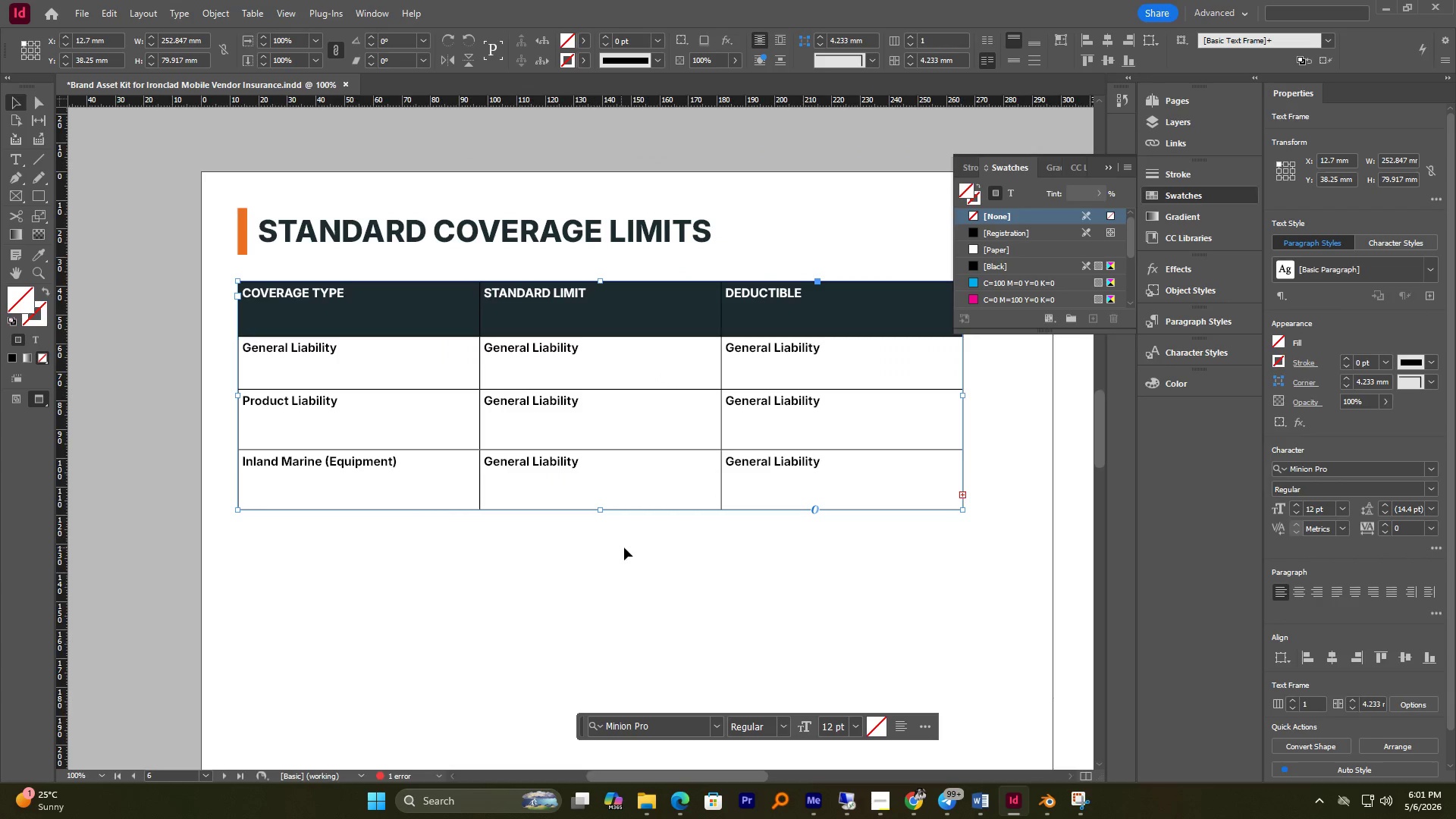 
left_click_drag(start_coordinate=[601, 513], to_coordinate=[599, 564])
 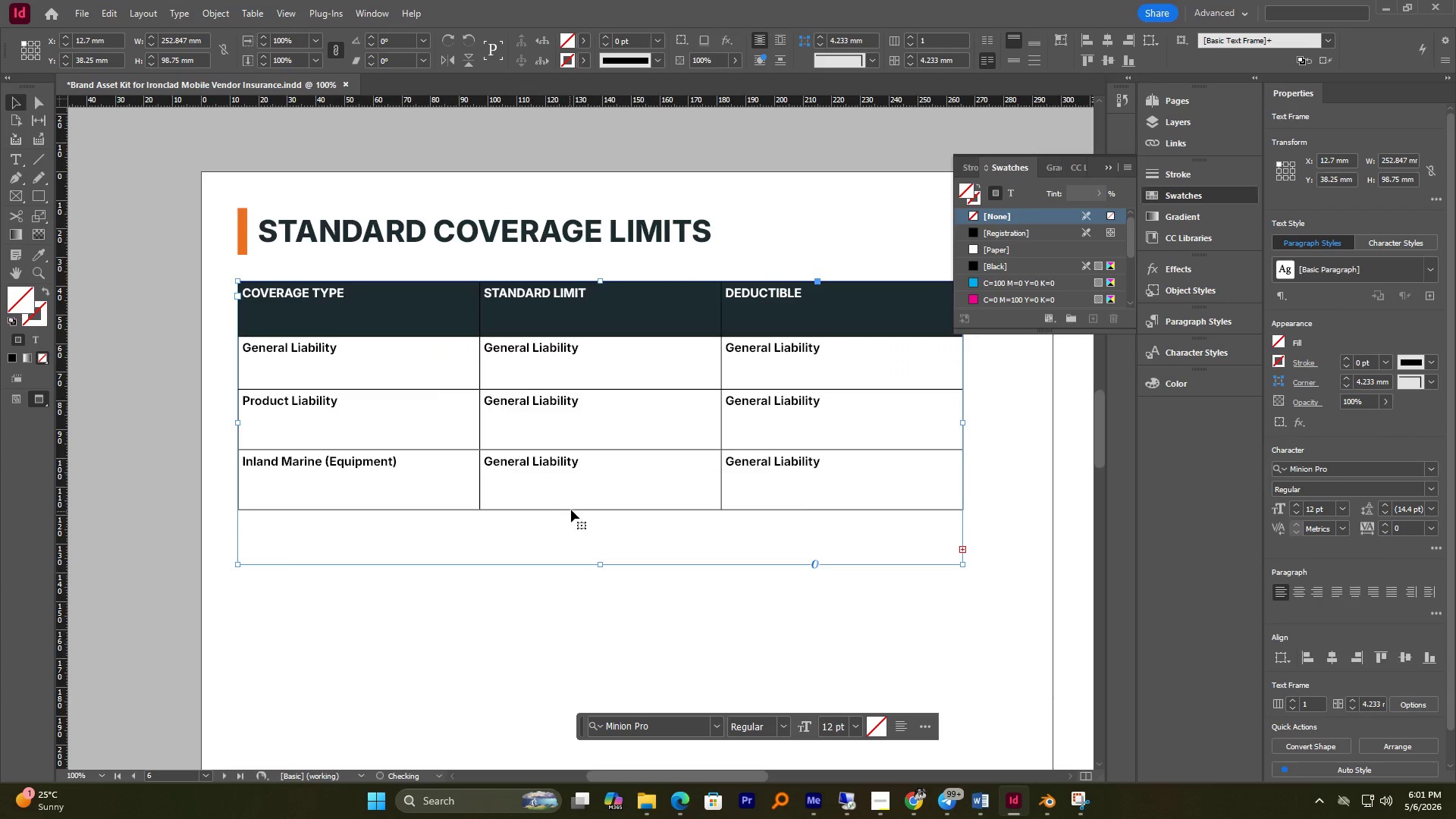 
left_click([572, 509])
 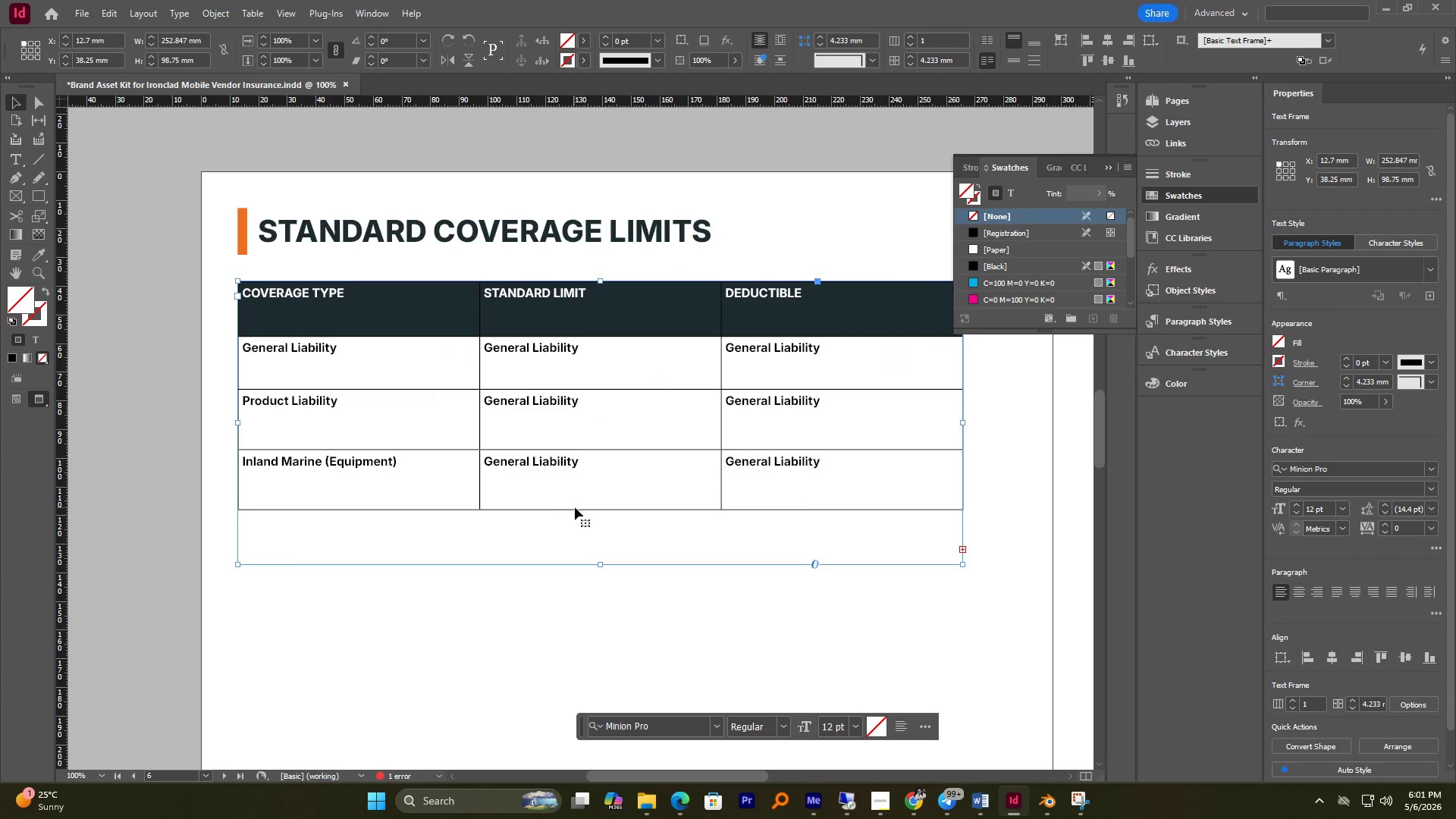 
left_click_drag(start_coordinate=[575, 507], to_coordinate=[579, 527])
 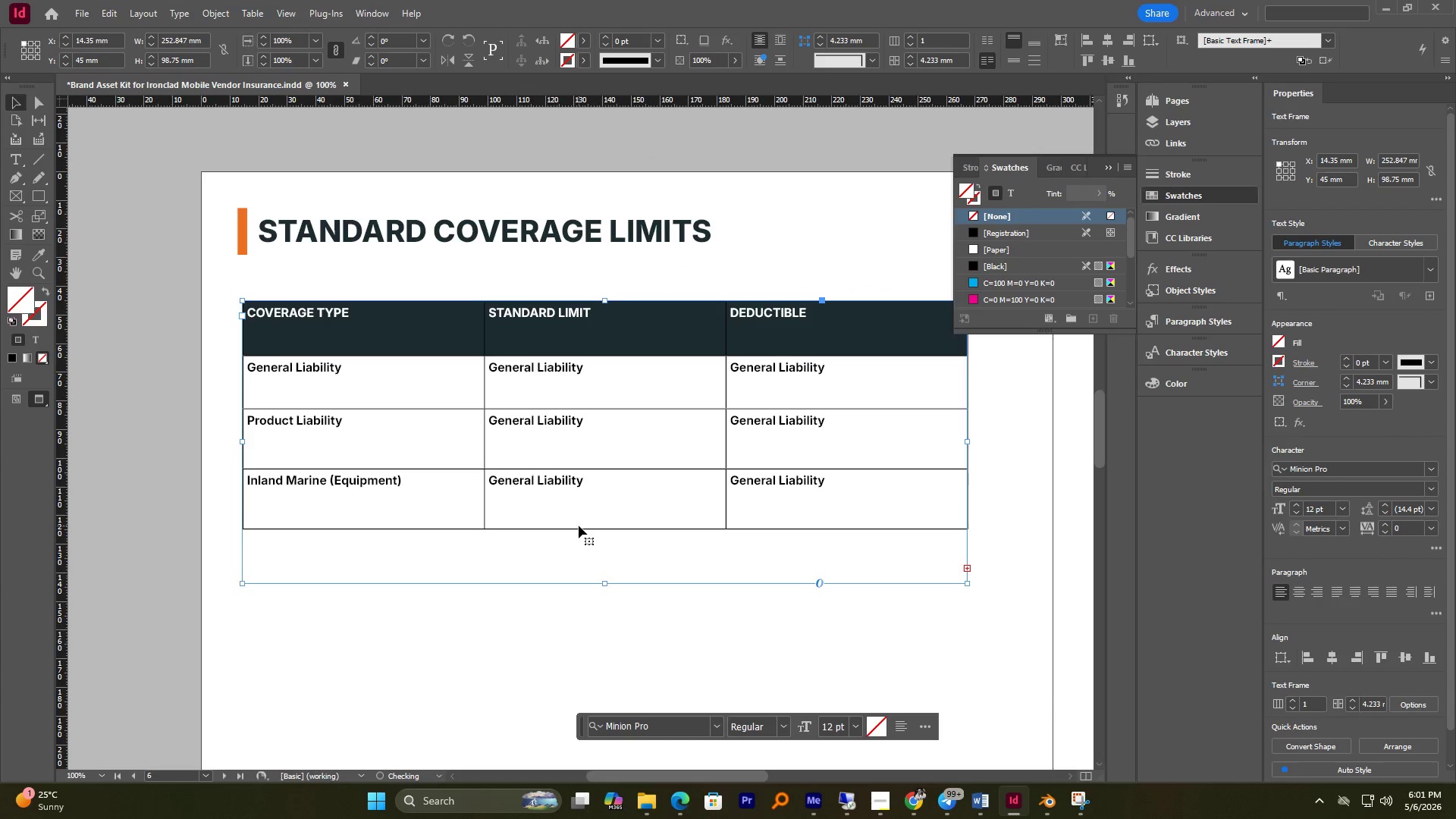 
key(Control+Z)
 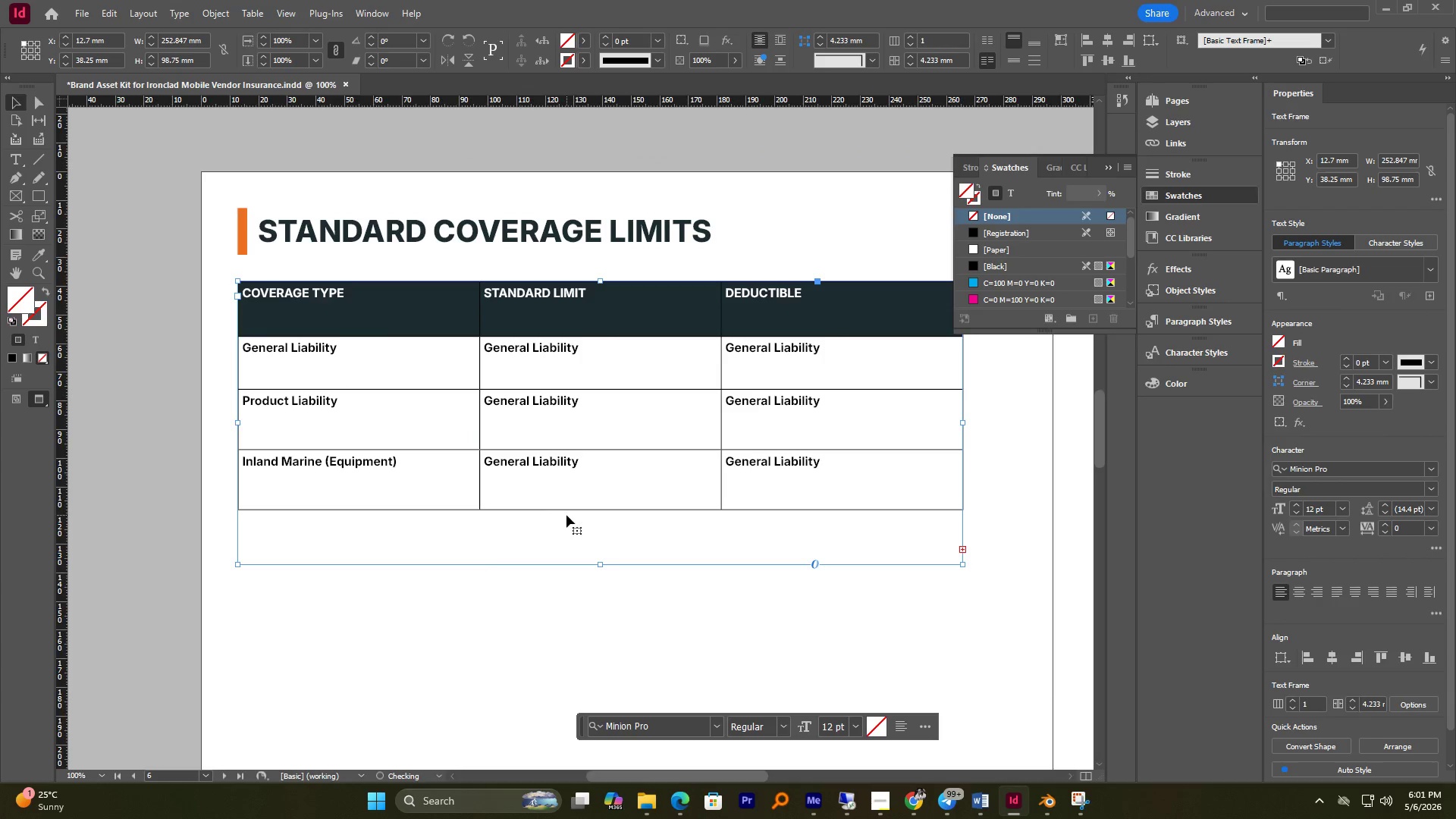 
double_click([568, 513])
 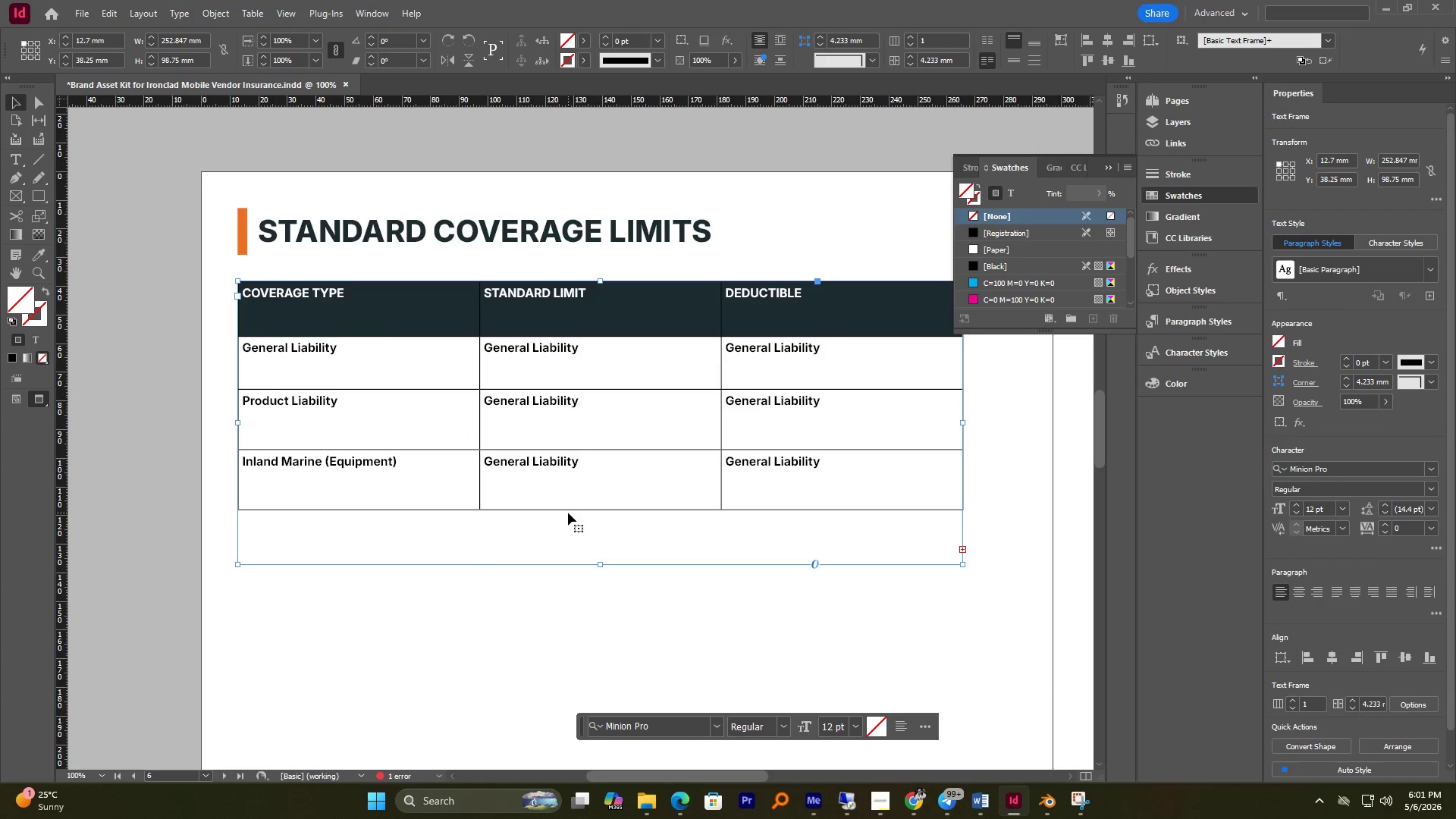 
triple_click([568, 513])
 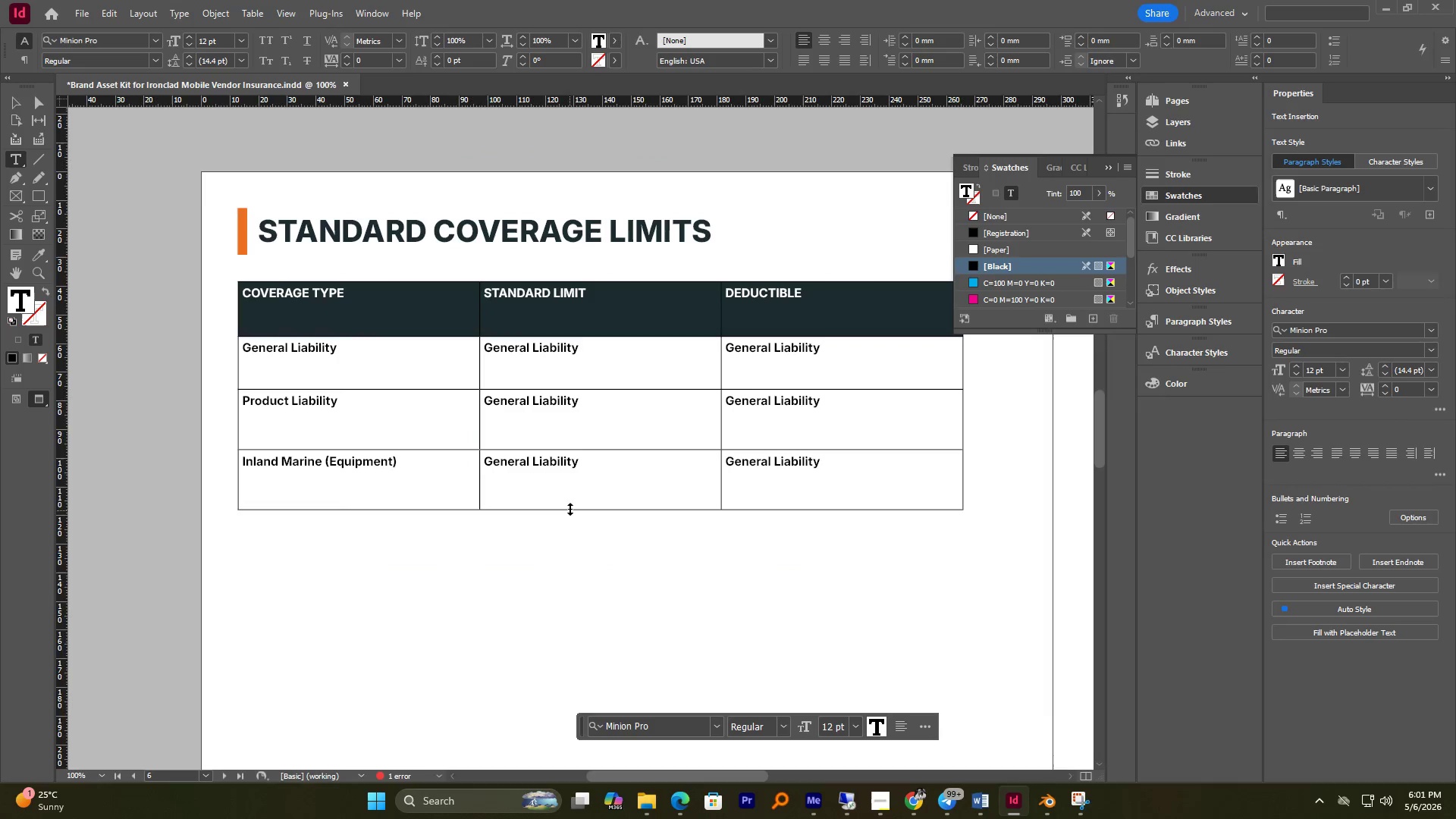 
left_click([570, 510])
 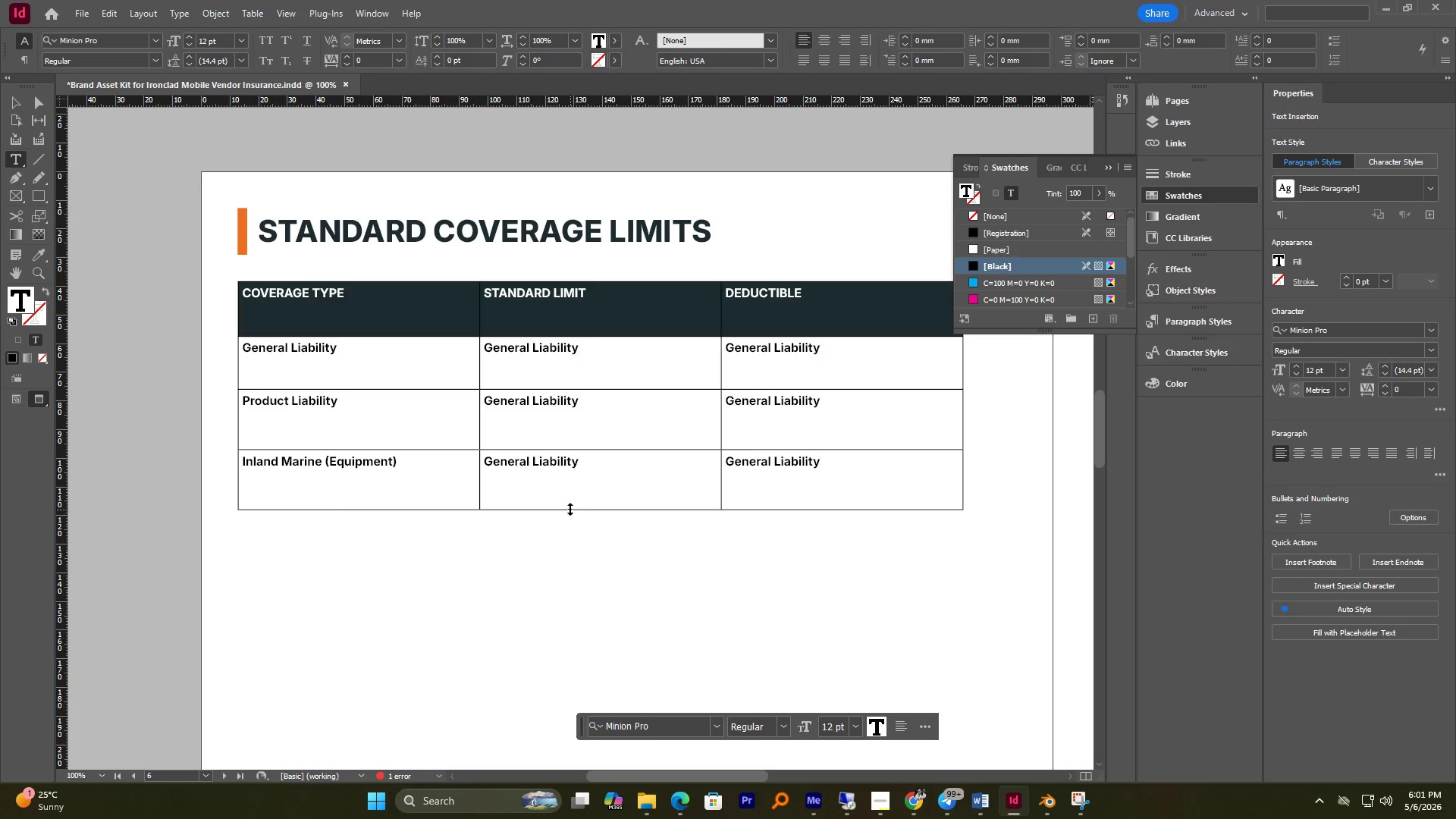 
left_click_drag(start_coordinate=[570, 510], to_coordinate=[570, 571])
 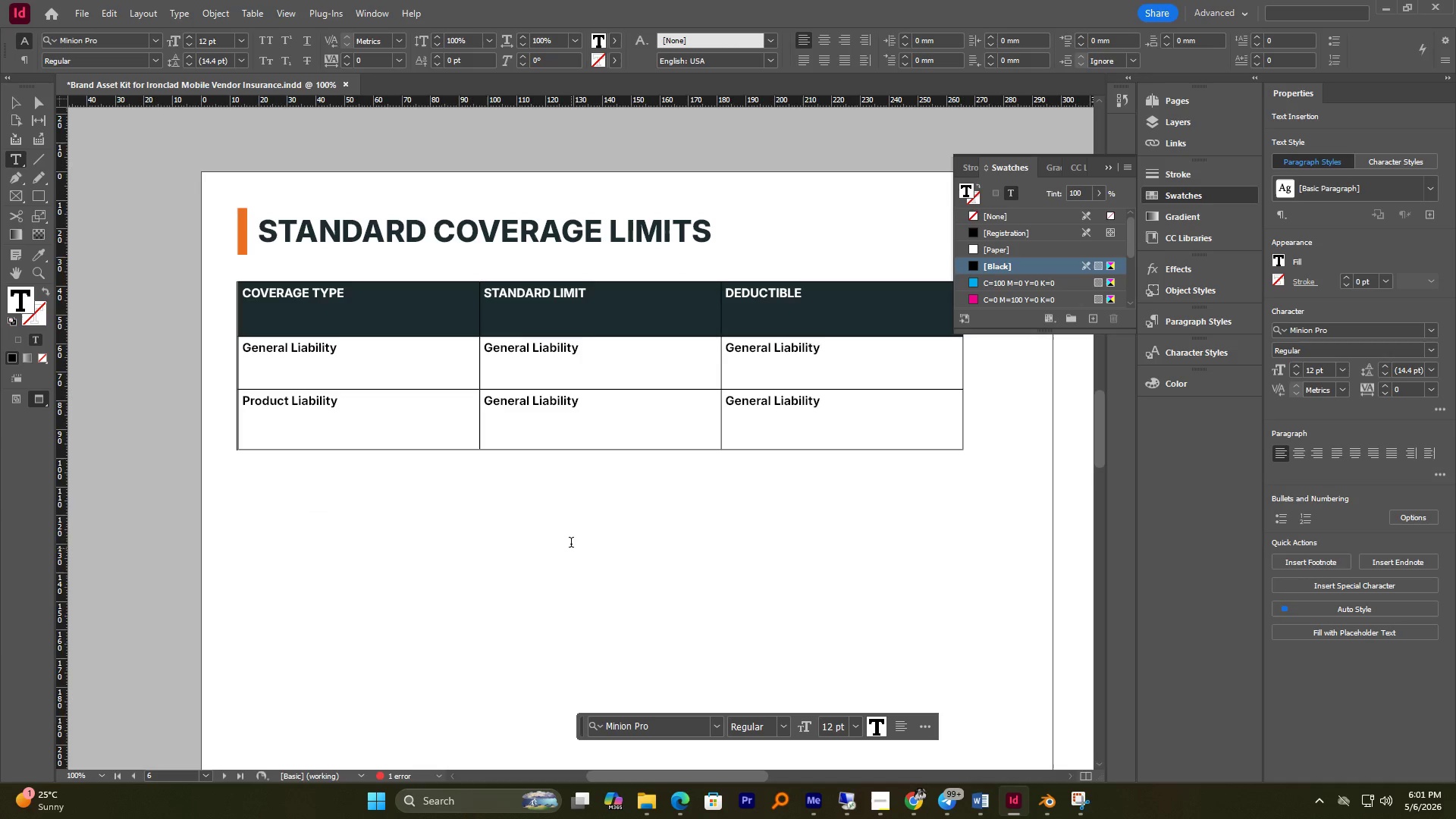 
key(Control+Z)
 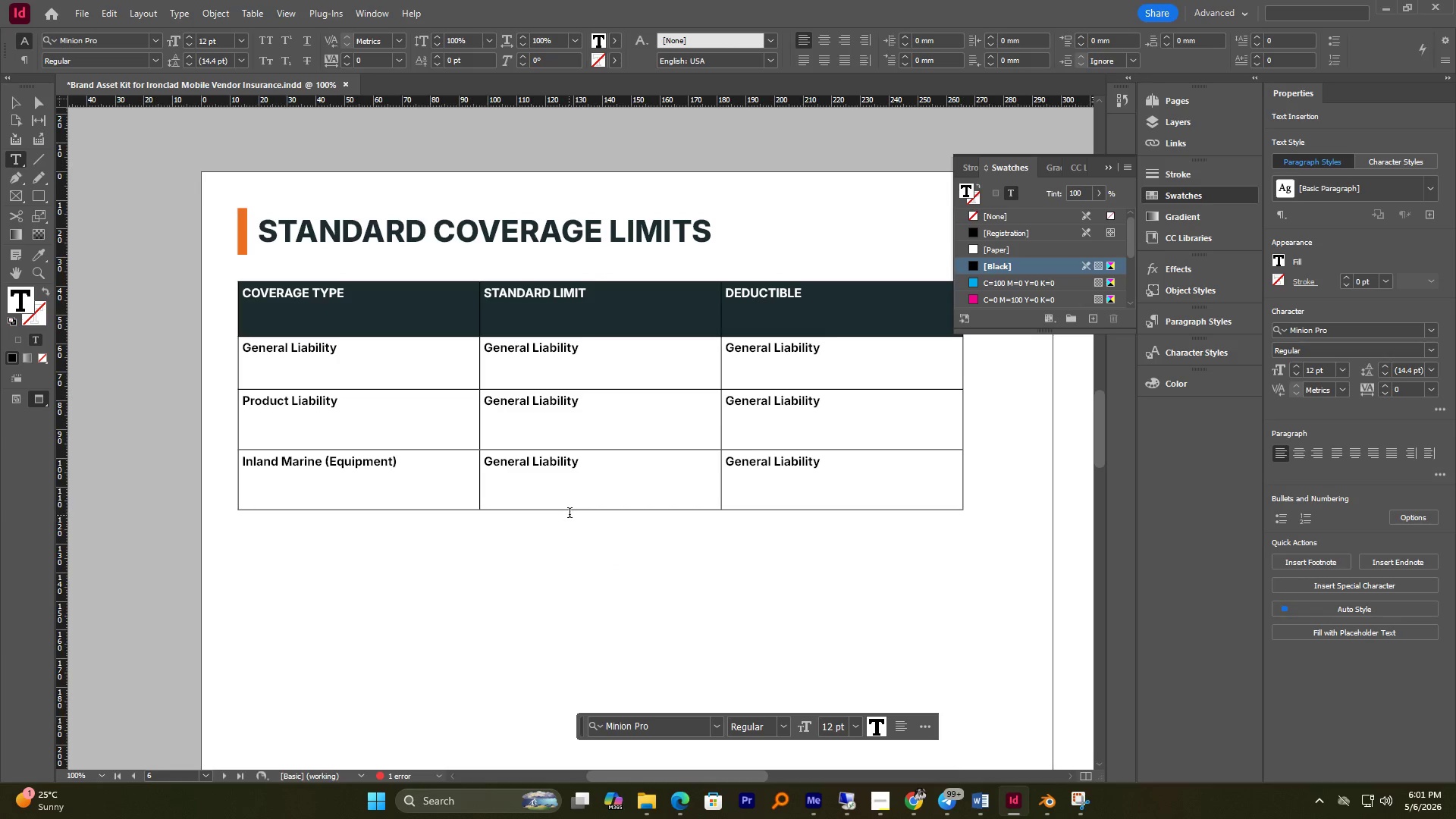 
left_click_drag(start_coordinate=[570, 511], to_coordinate=[573, 541])
 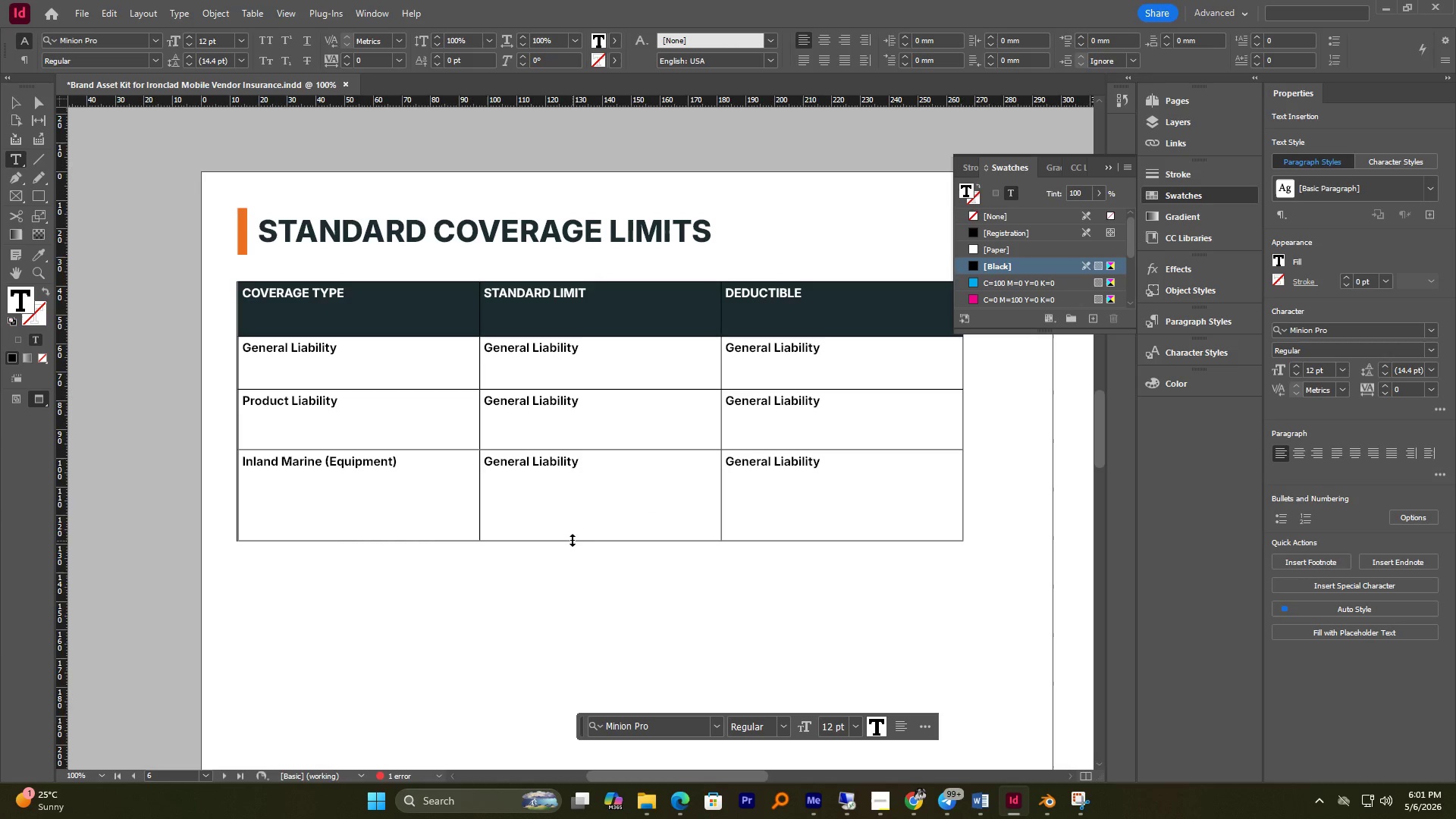 
left_click_drag(start_coordinate=[573, 541], to_coordinate=[574, 558])
 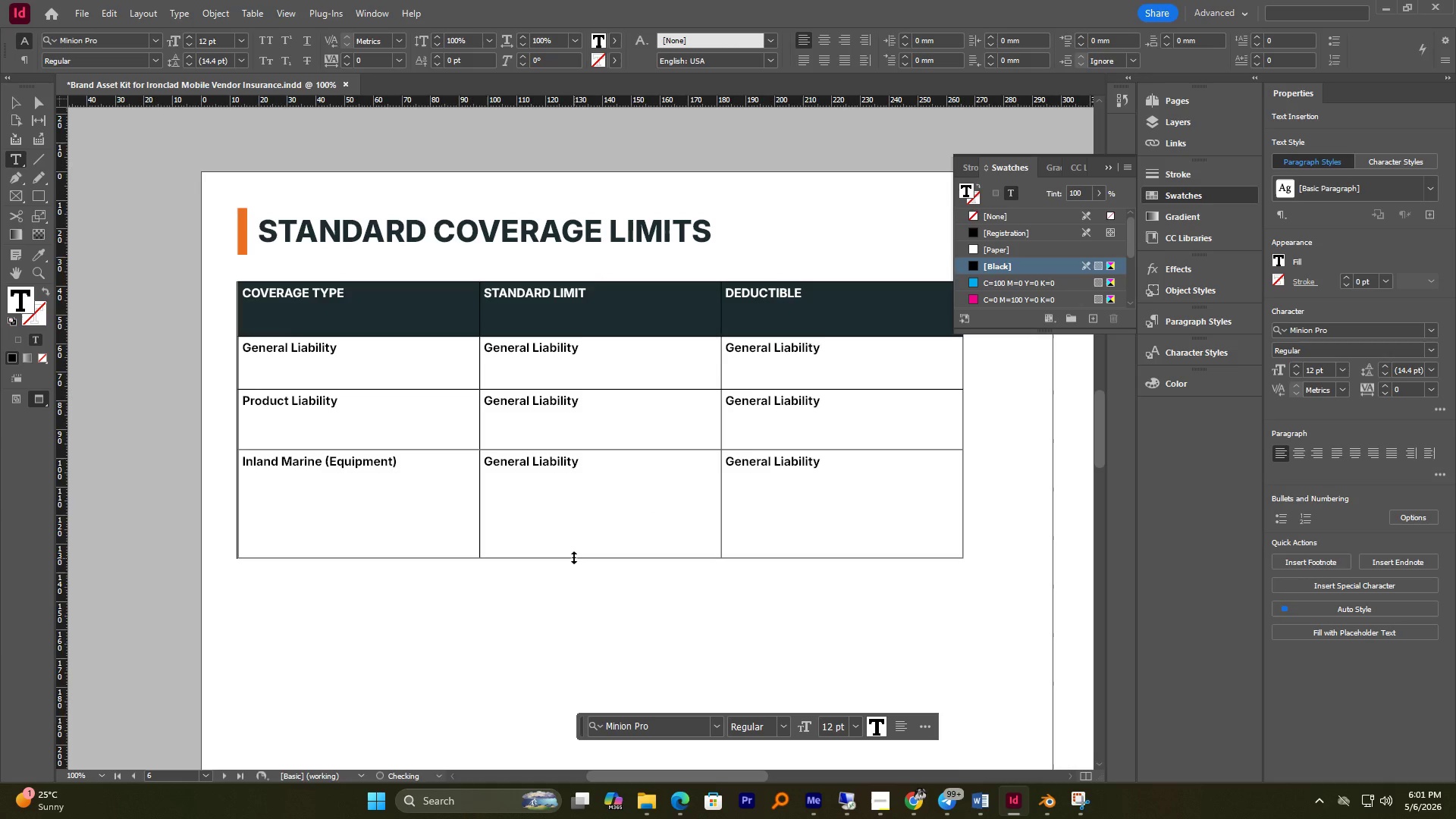 
left_click_drag(start_coordinate=[574, 558], to_coordinate=[573, 581])
 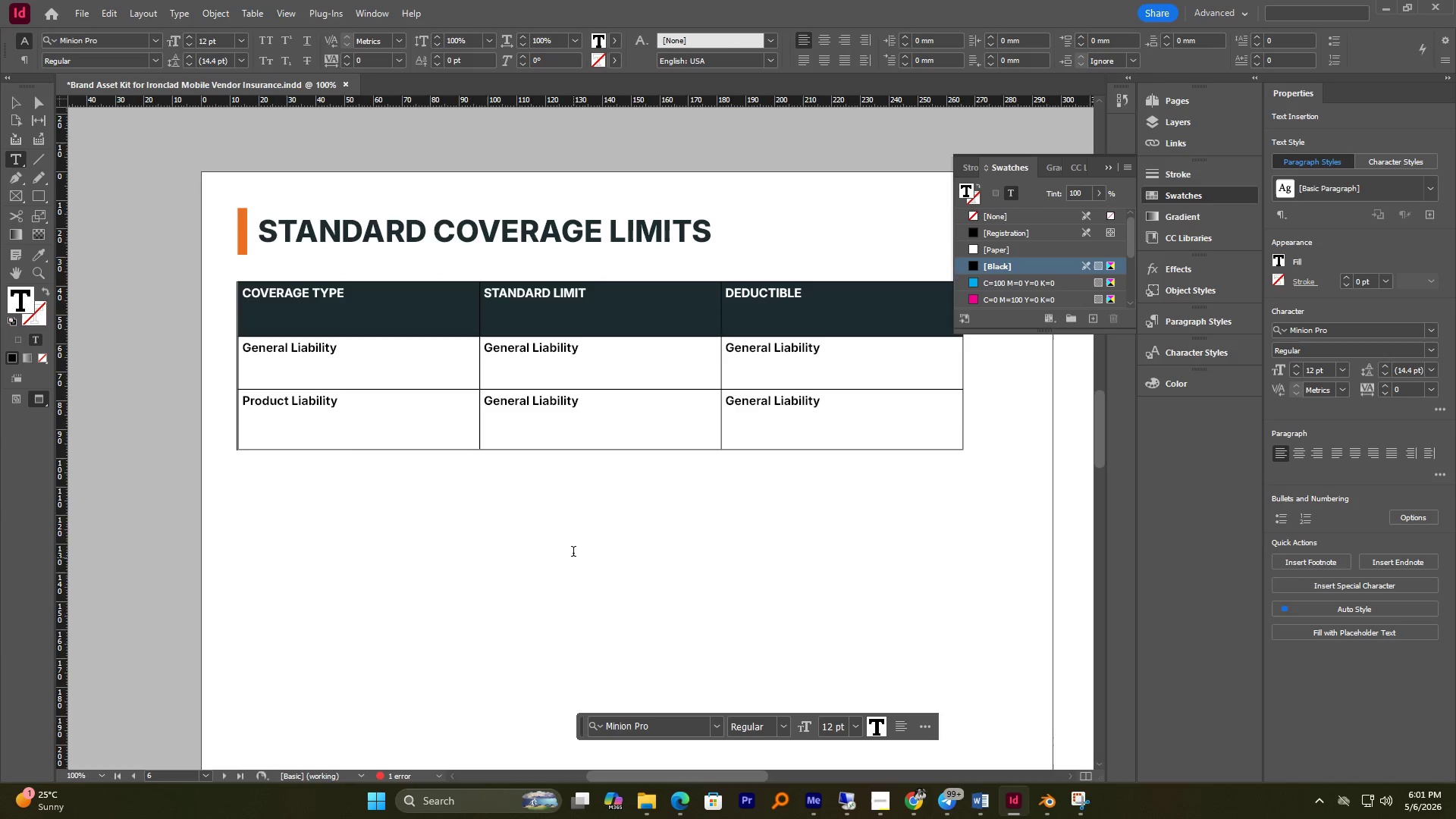 
key(Control+Z)
 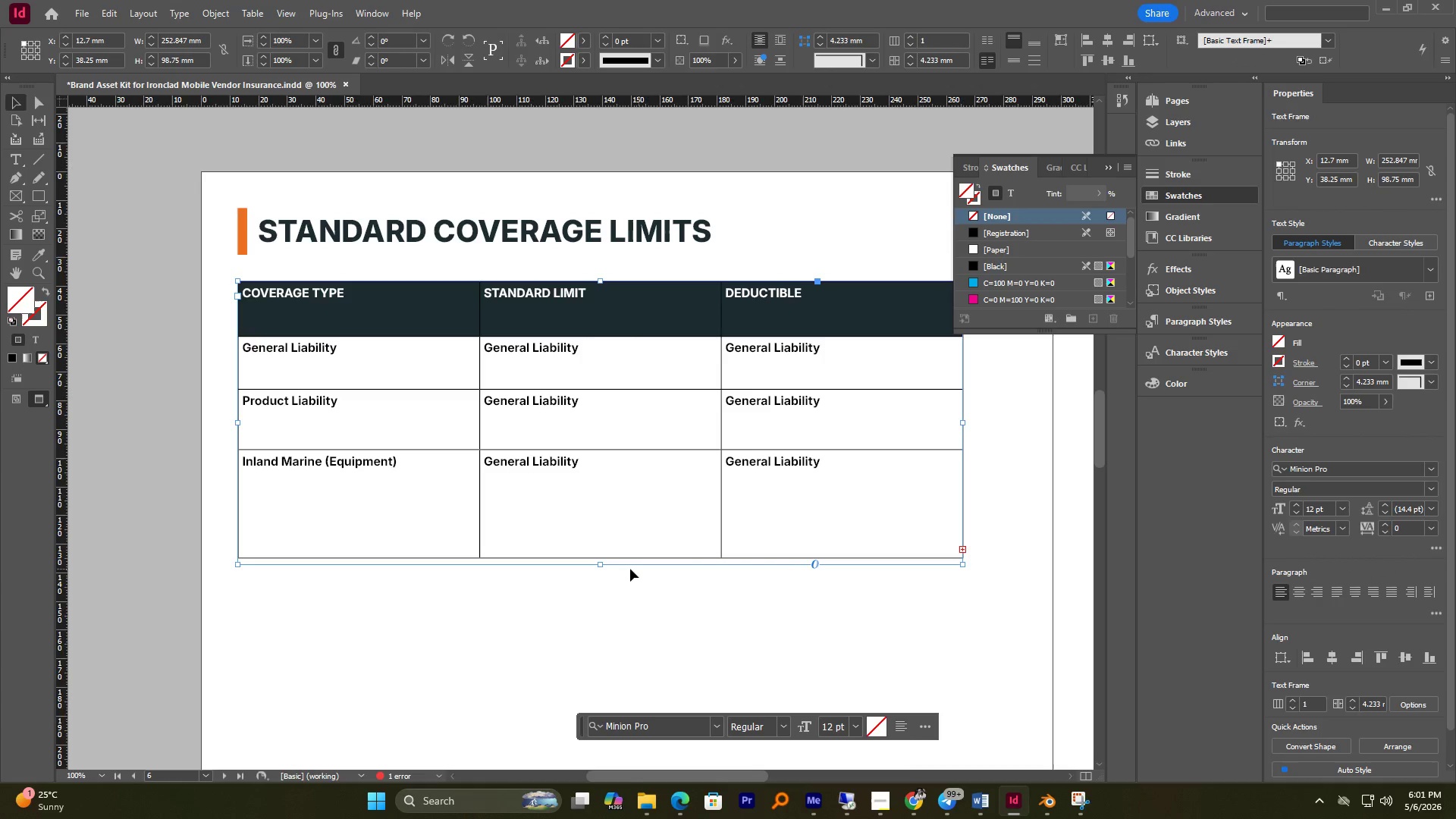 
left_click_drag(start_coordinate=[601, 566], to_coordinate=[598, 676])
 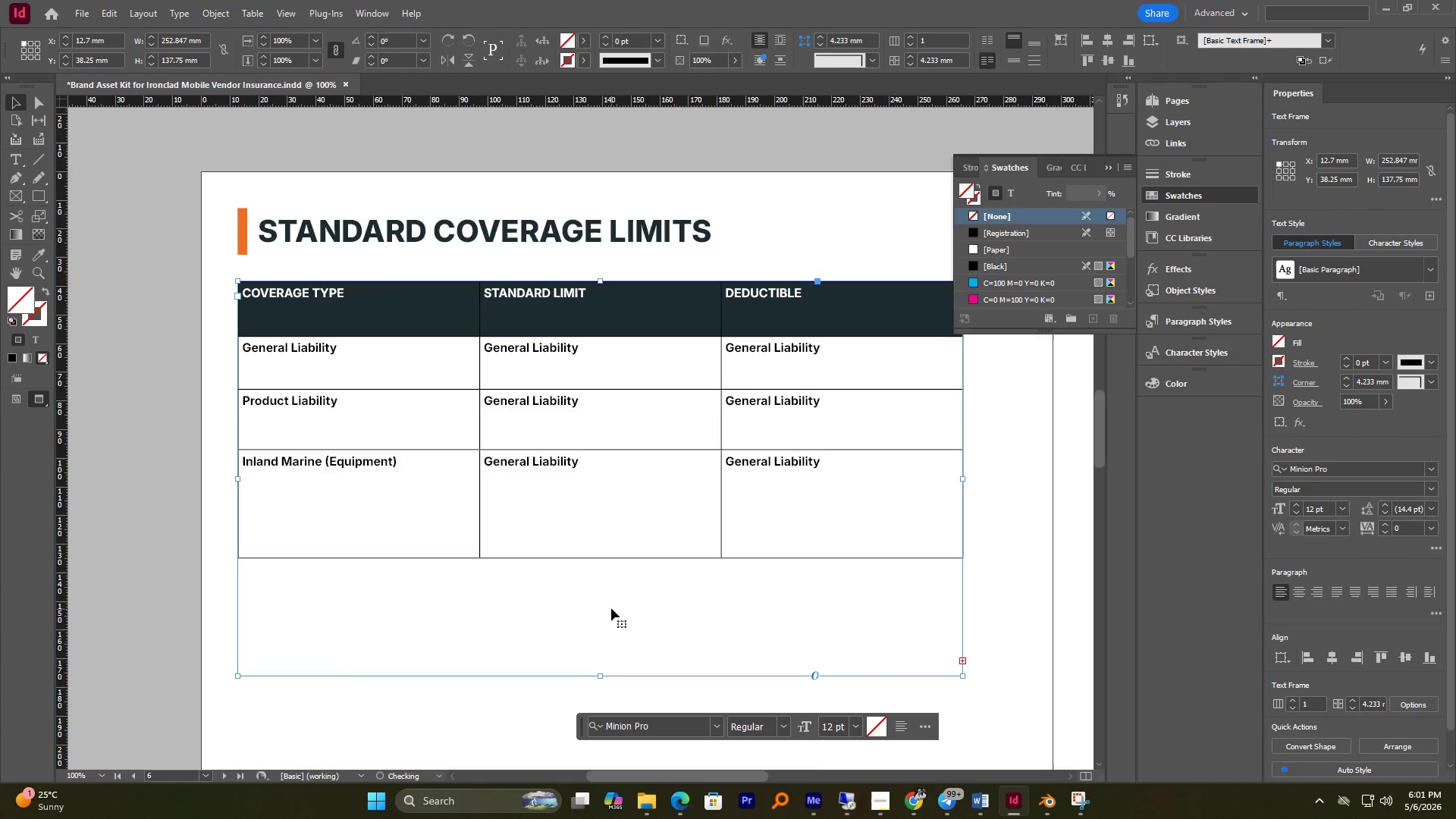 
scroll: coordinate [611, 608], scroll_direction: down, amount: 1.0
 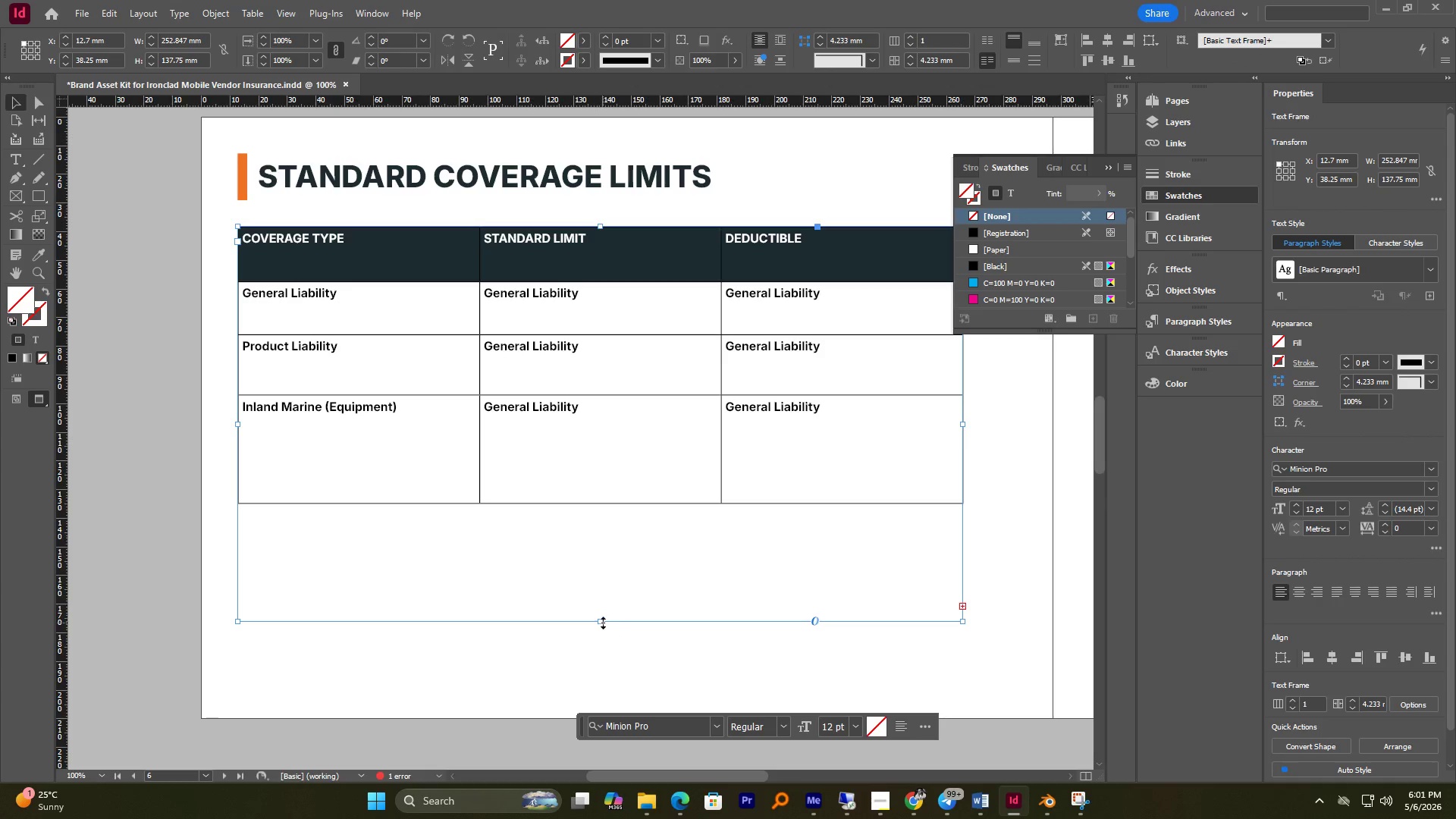 
left_click_drag(start_coordinate=[601, 622], to_coordinate=[608, 683])
 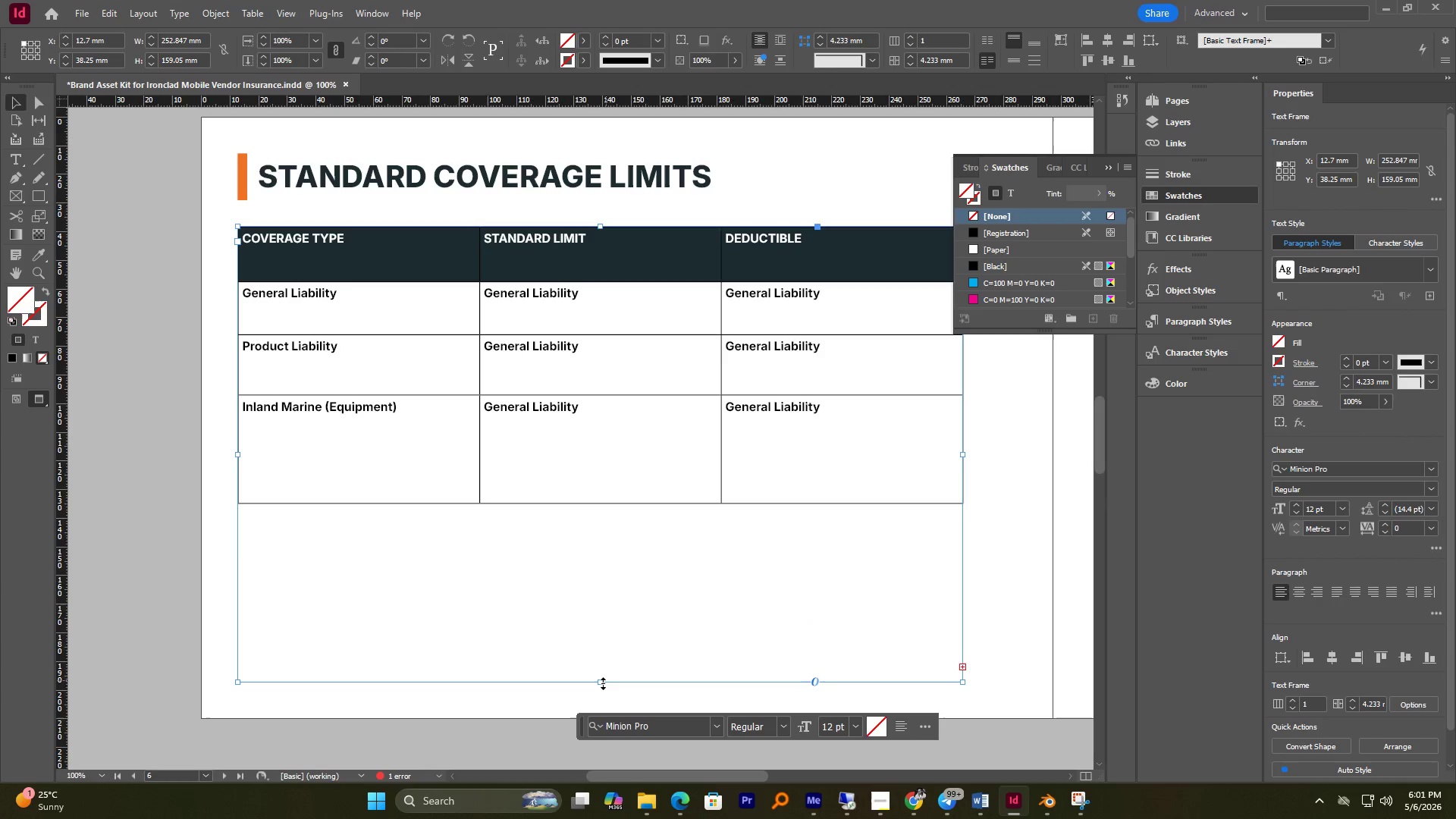 
left_click_drag(start_coordinate=[600, 683], to_coordinate=[598, 718])
 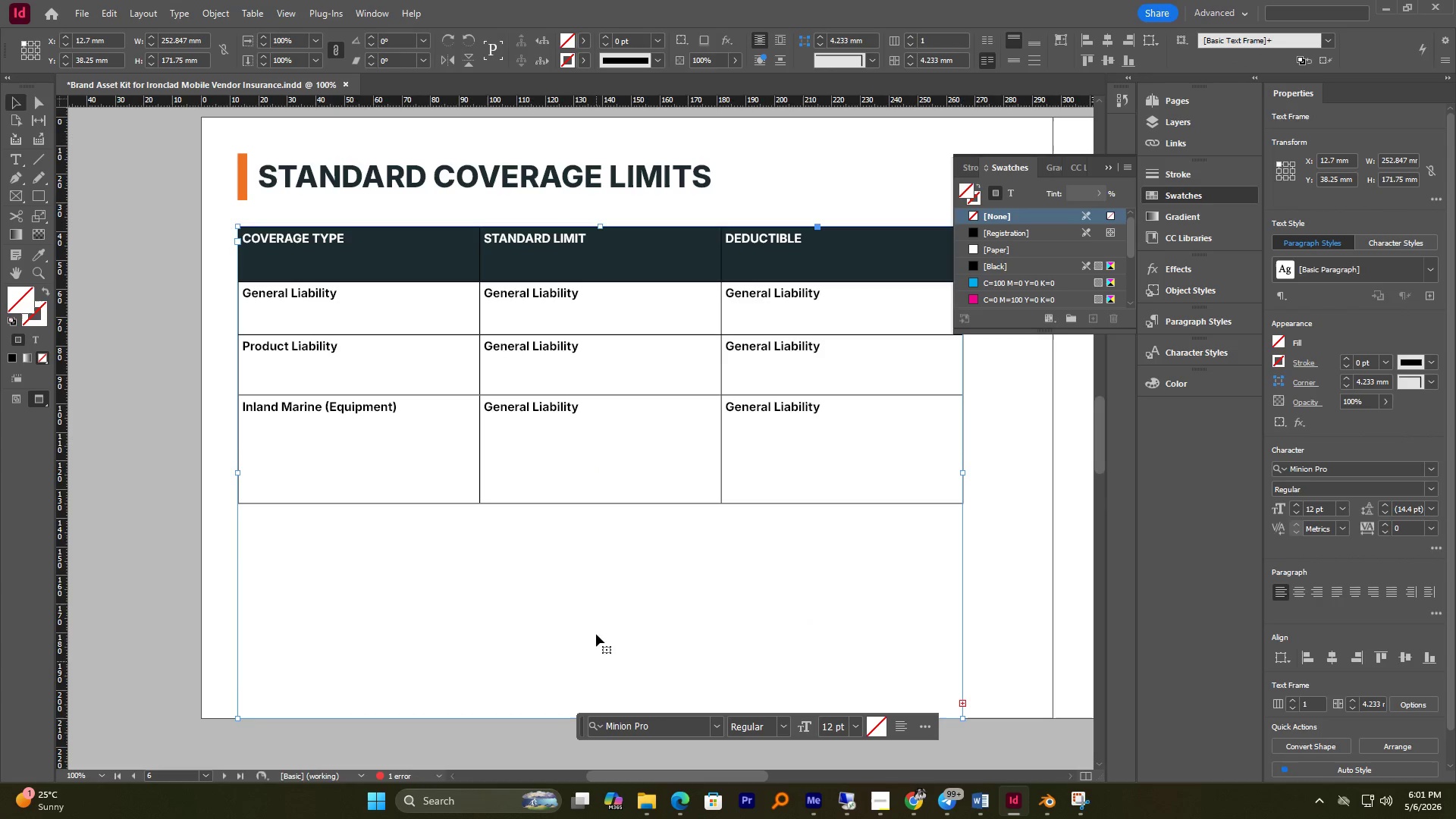 
scroll: coordinate [597, 628], scroll_direction: down, amount: 2.0
 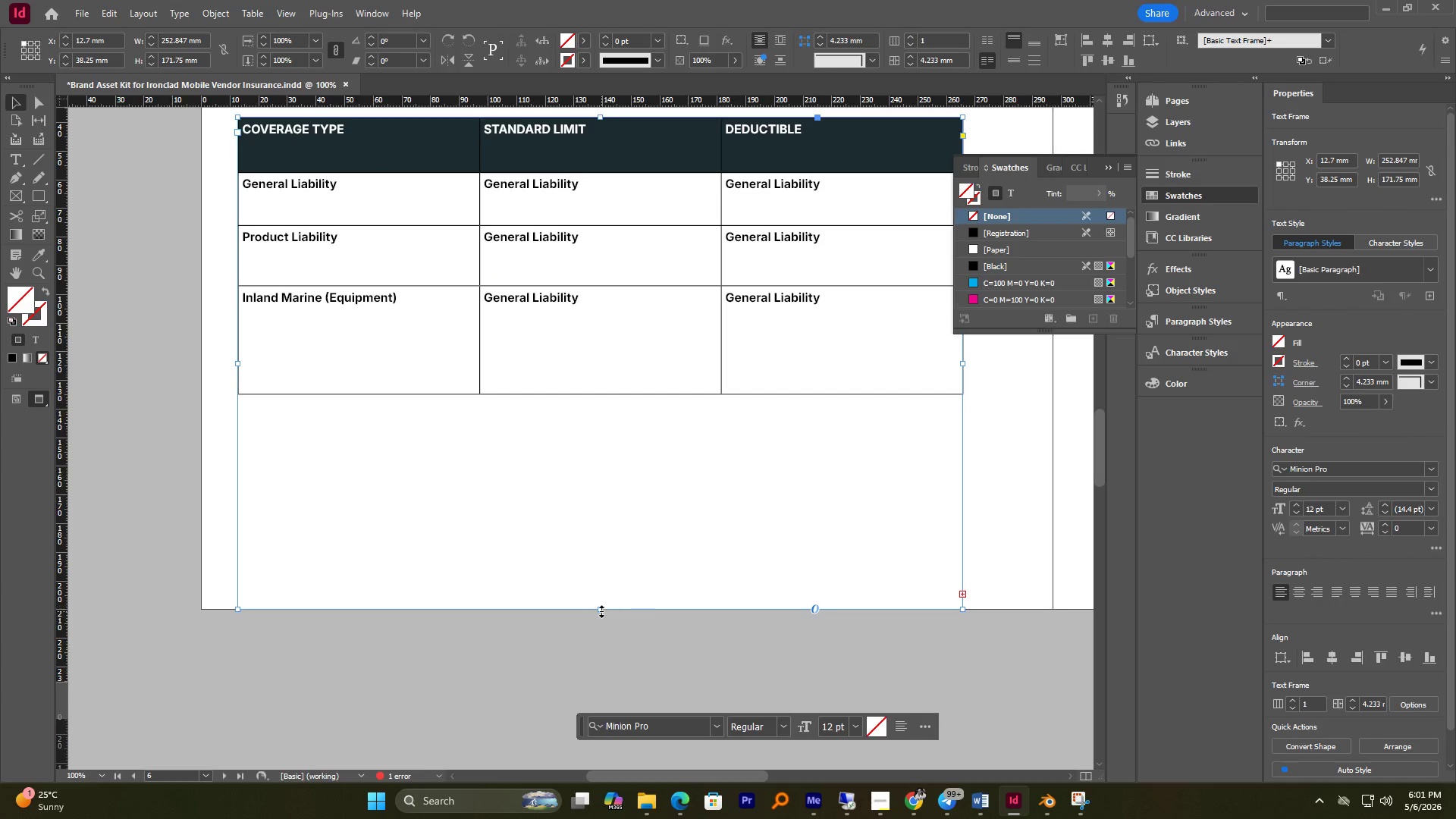 
left_click_drag(start_coordinate=[601, 611], to_coordinate=[602, 673])
 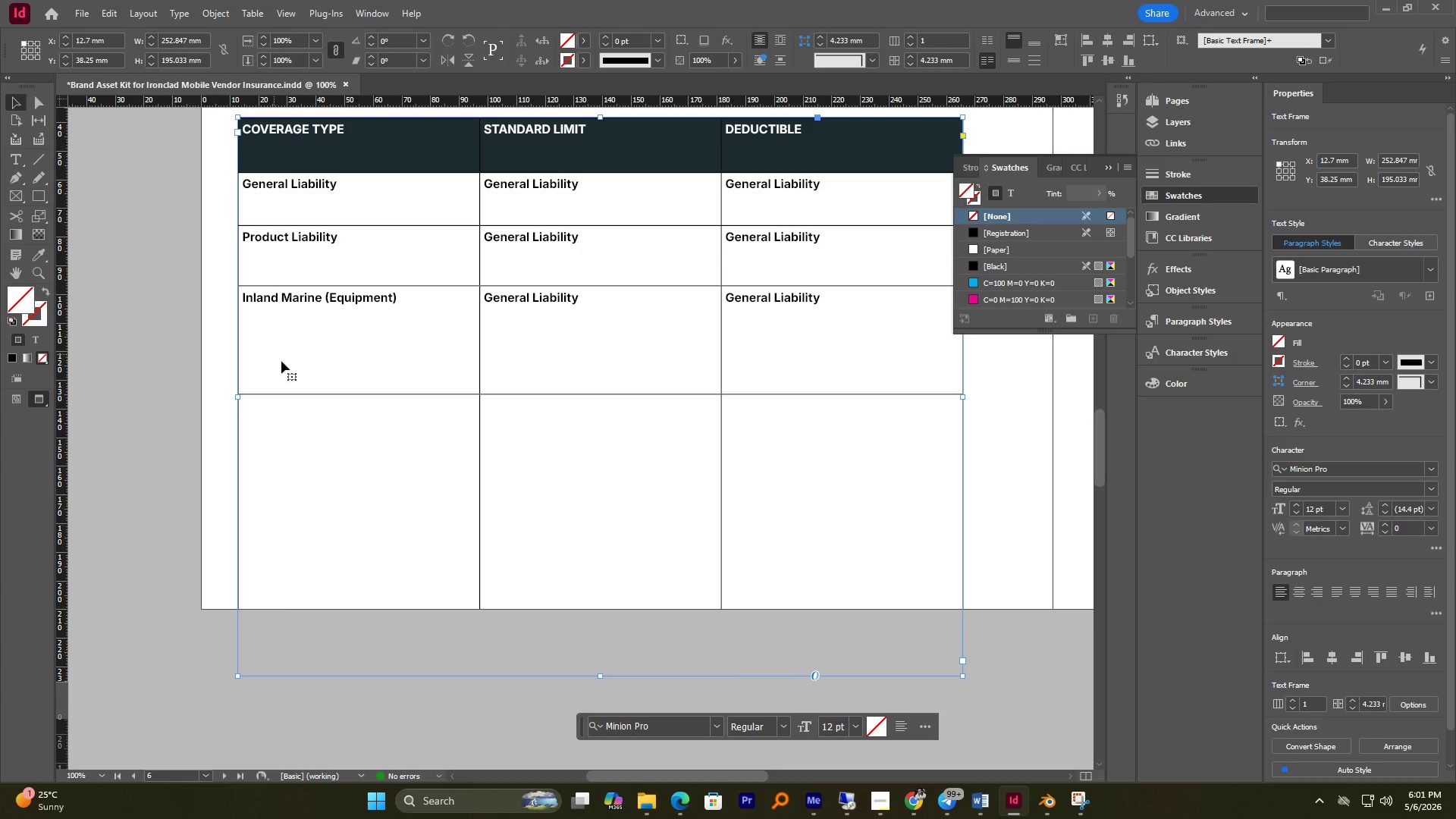 
double_click([355, 394])
 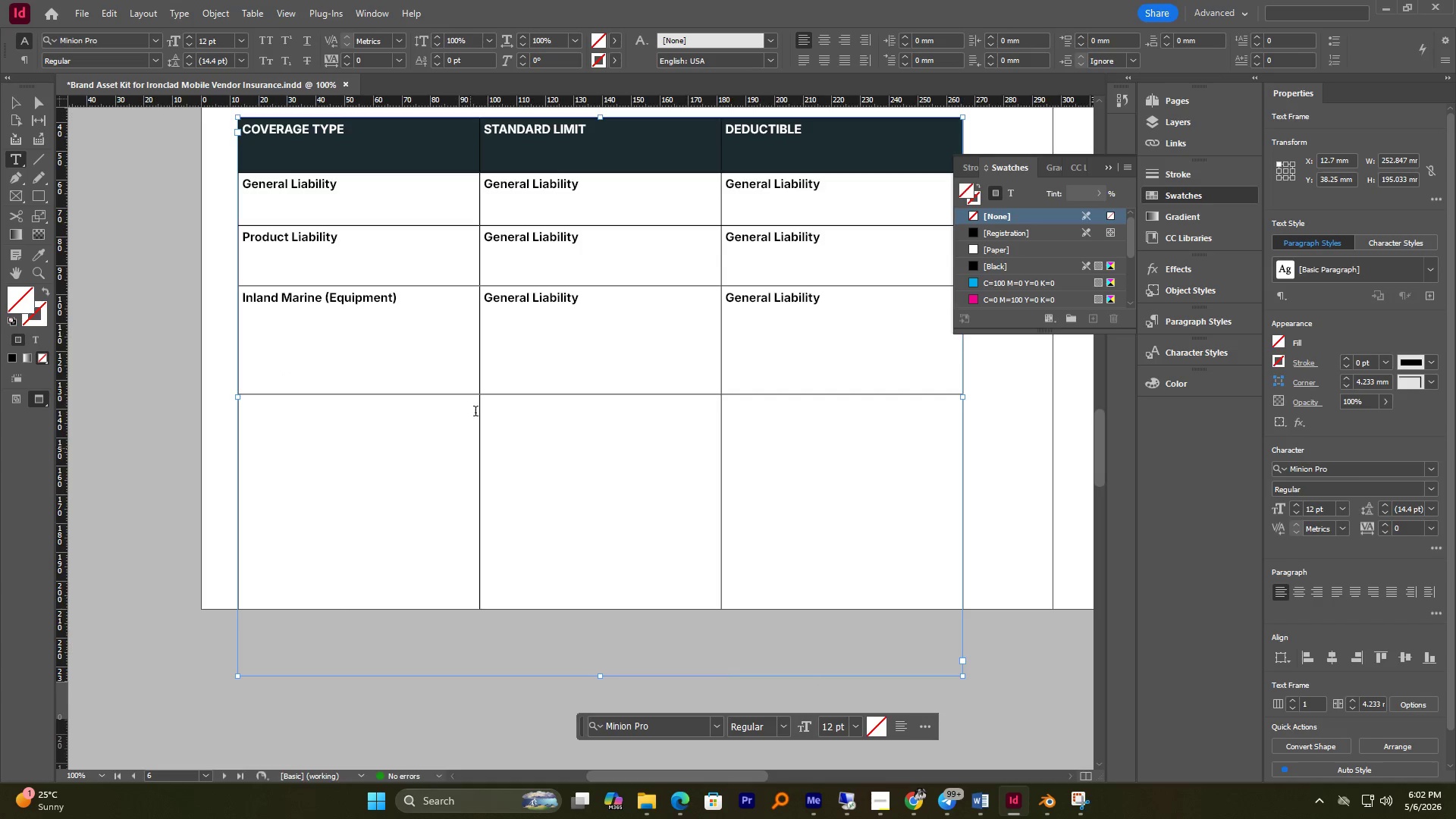 
left_click_drag(start_coordinate=[470, 395], to_coordinate=[479, 344])
 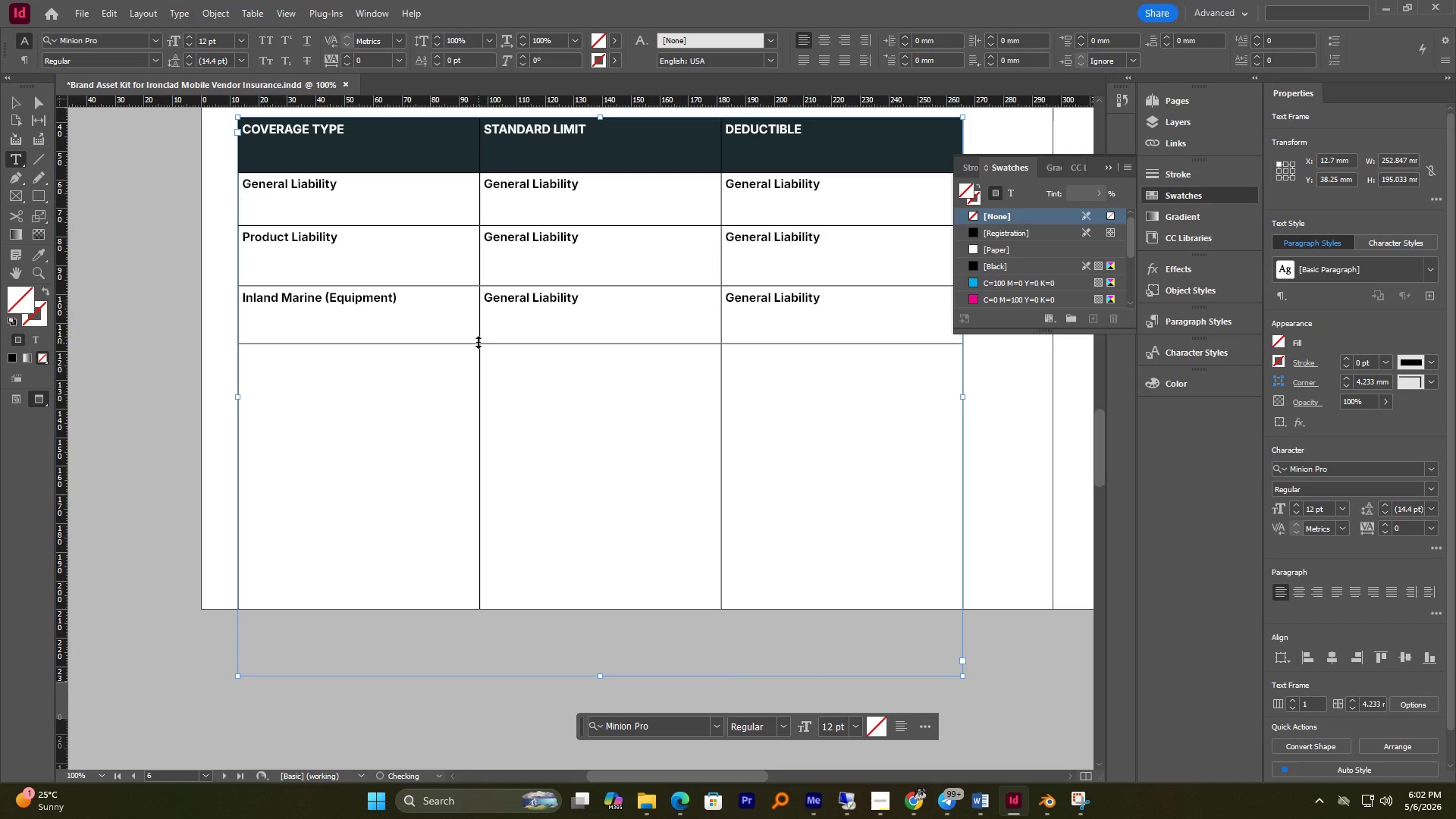 
left_click_drag(start_coordinate=[479, 343], to_coordinate=[479, 347])
 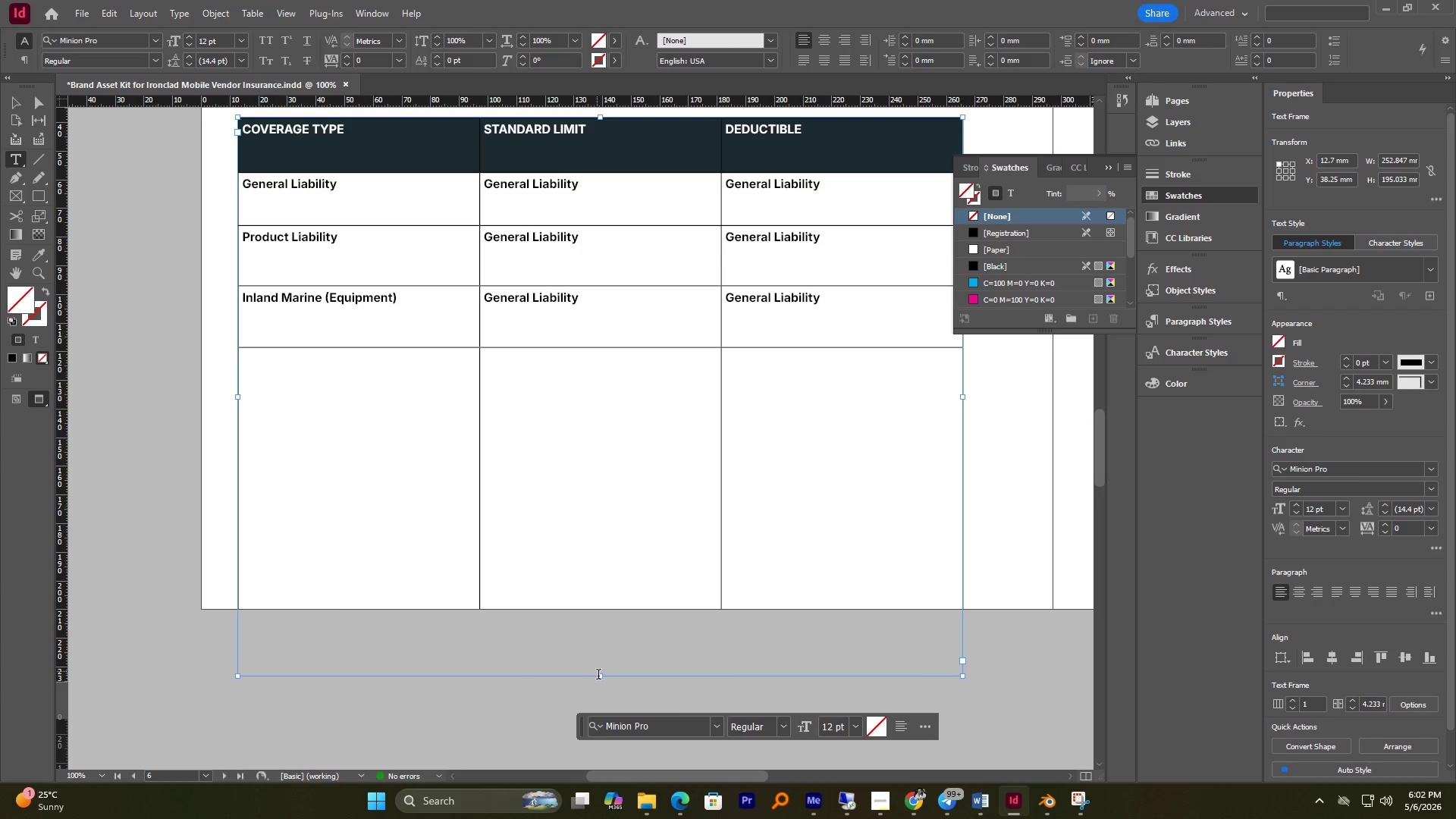 
left_click([601, 679])
 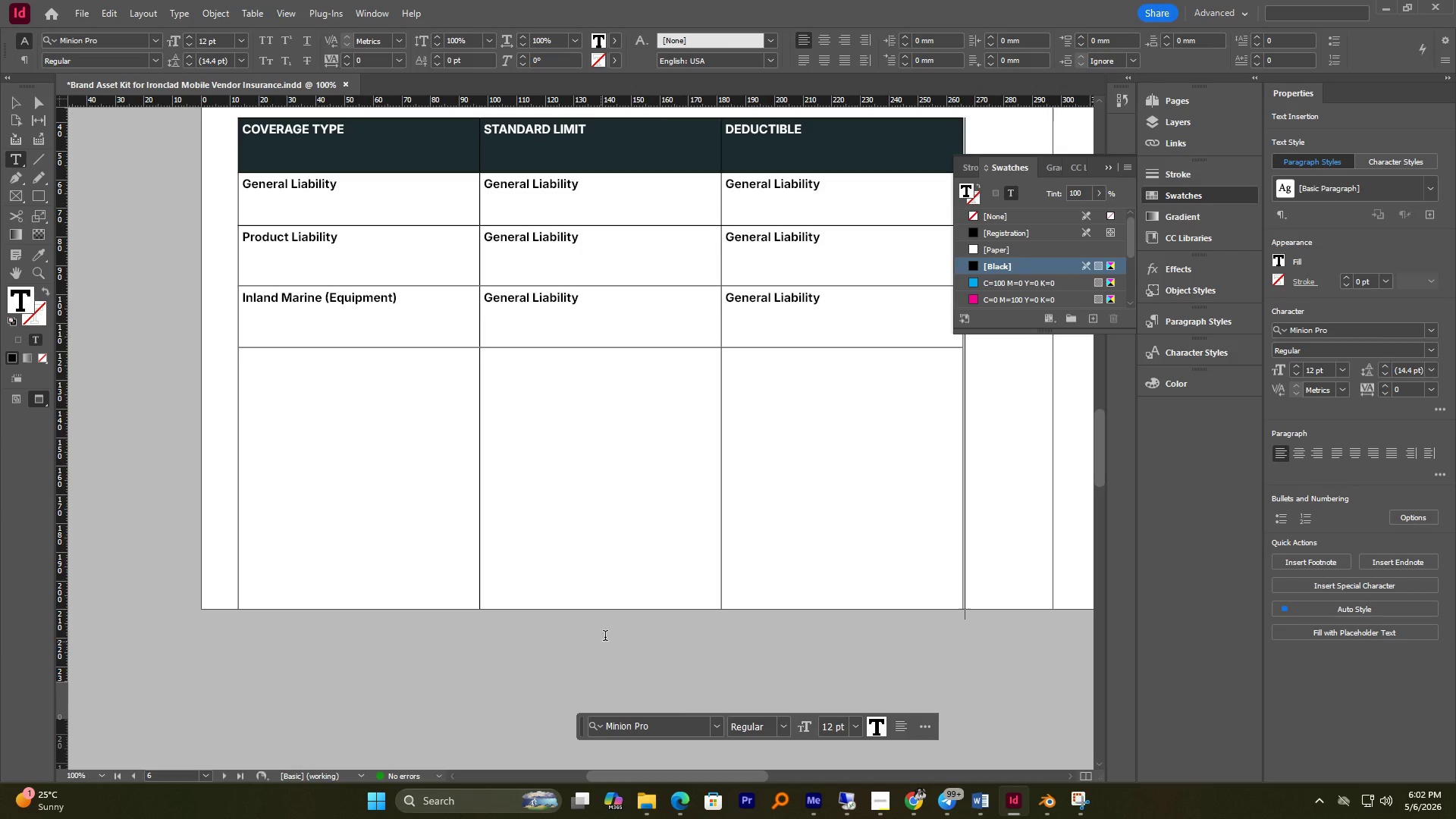 
scroll: coordinate [600, 588], scroll_direction: up, amount: 1.0
 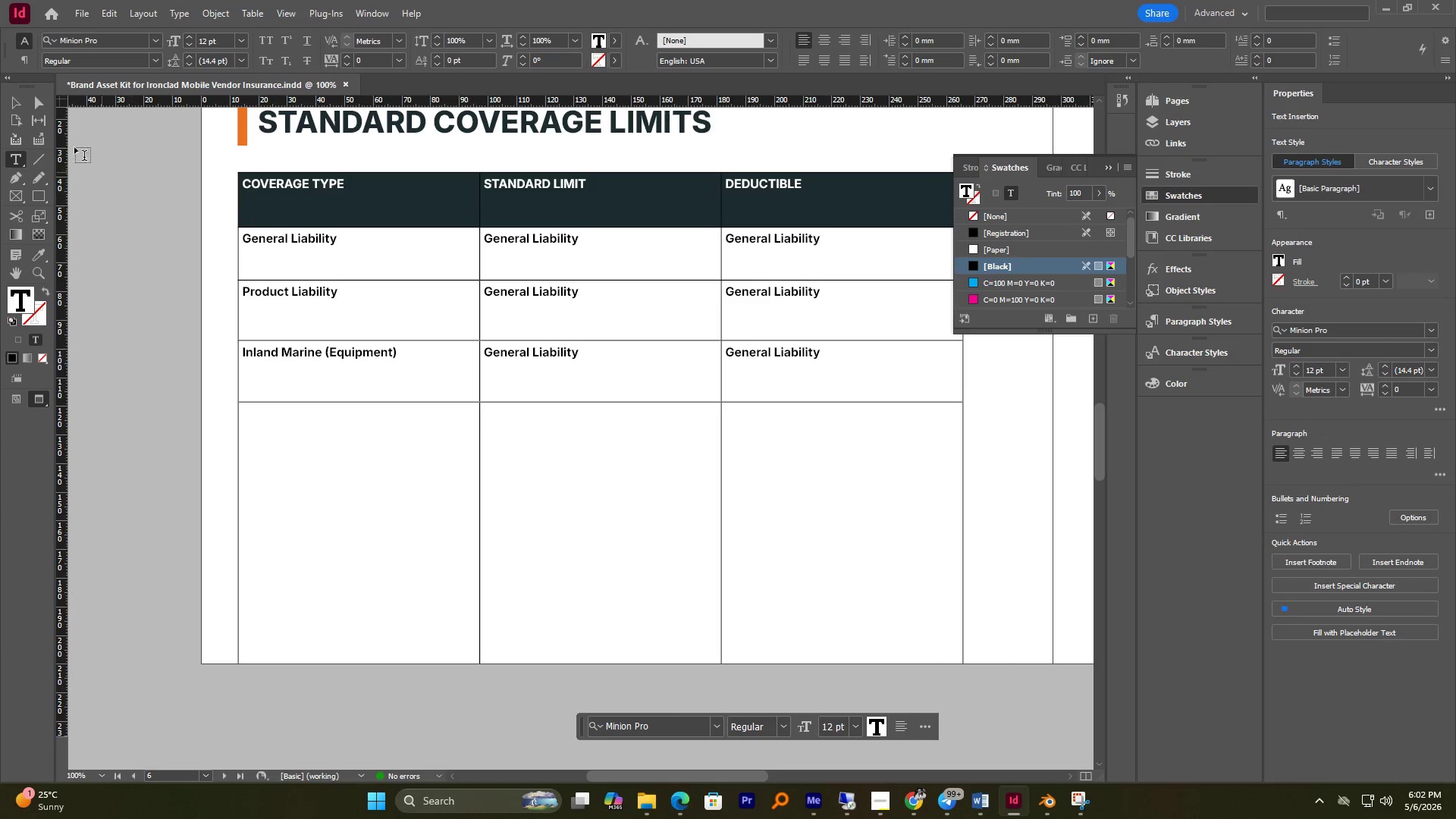 
left_click([17, 102])
 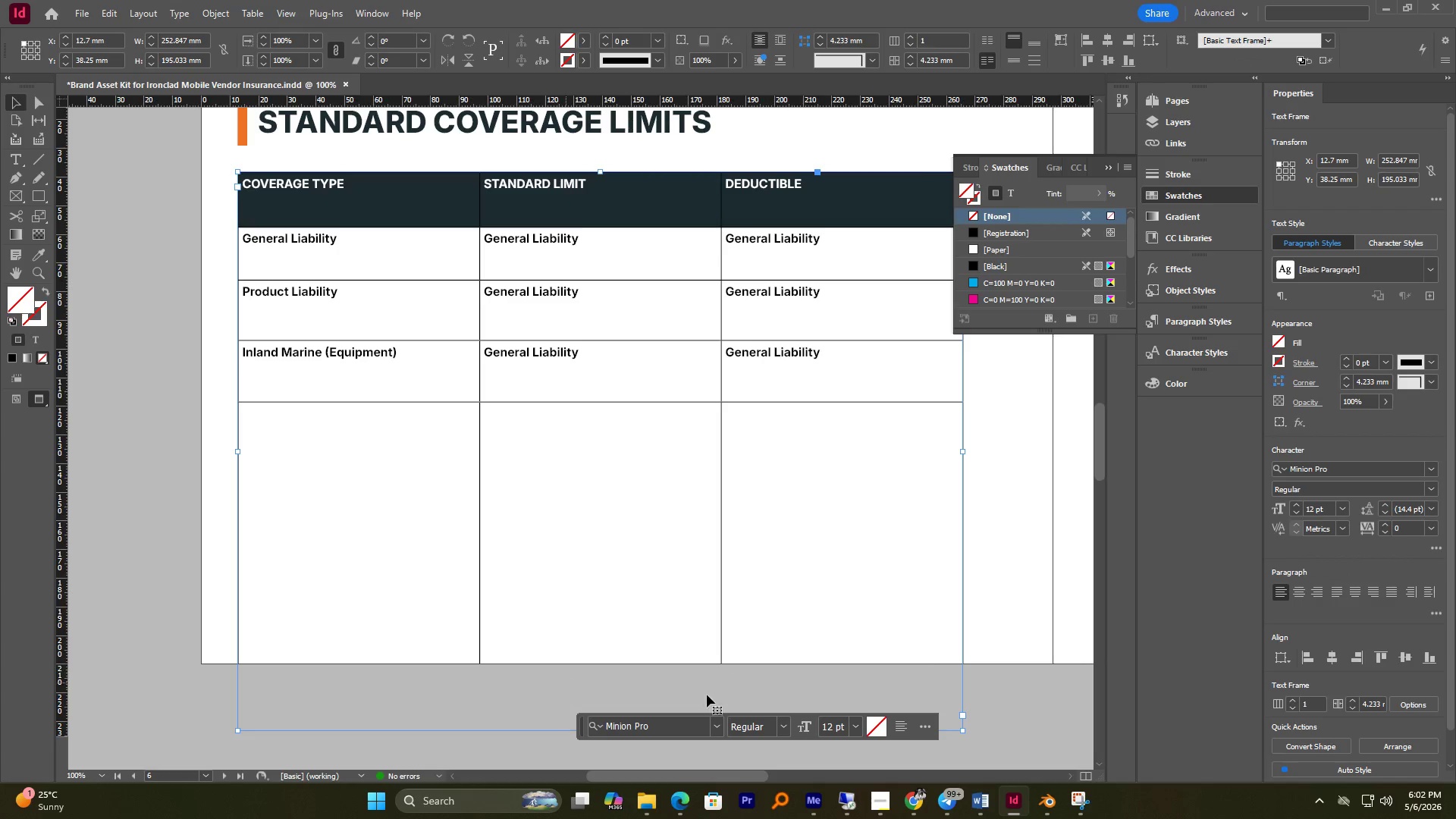 
scroll: coordinate [746, 685], scroll_direction: down, amount: 1.0
 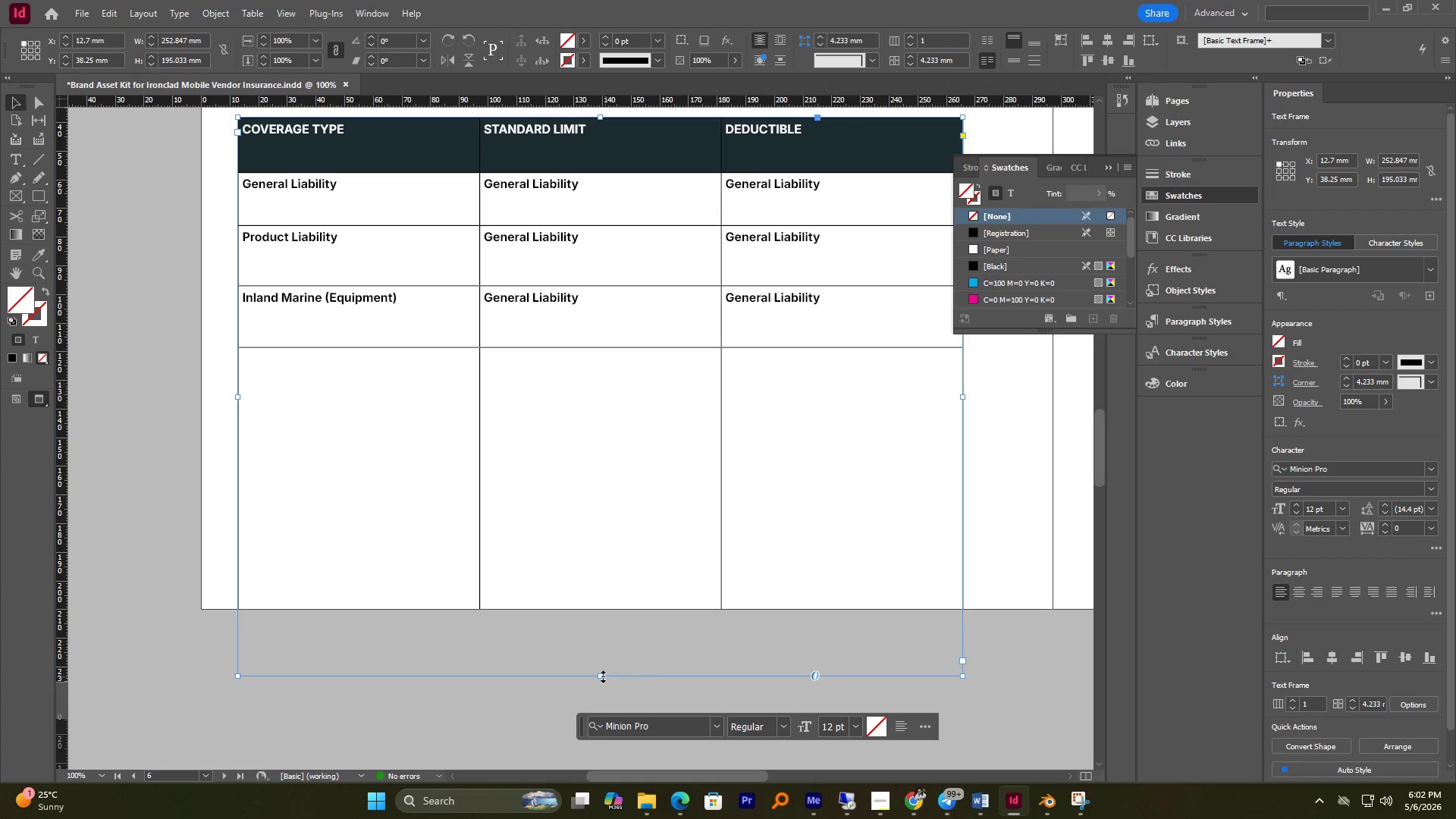 
left_click_drag(start_coordinate=[598, 675], to_coordinate=[605, 548])
 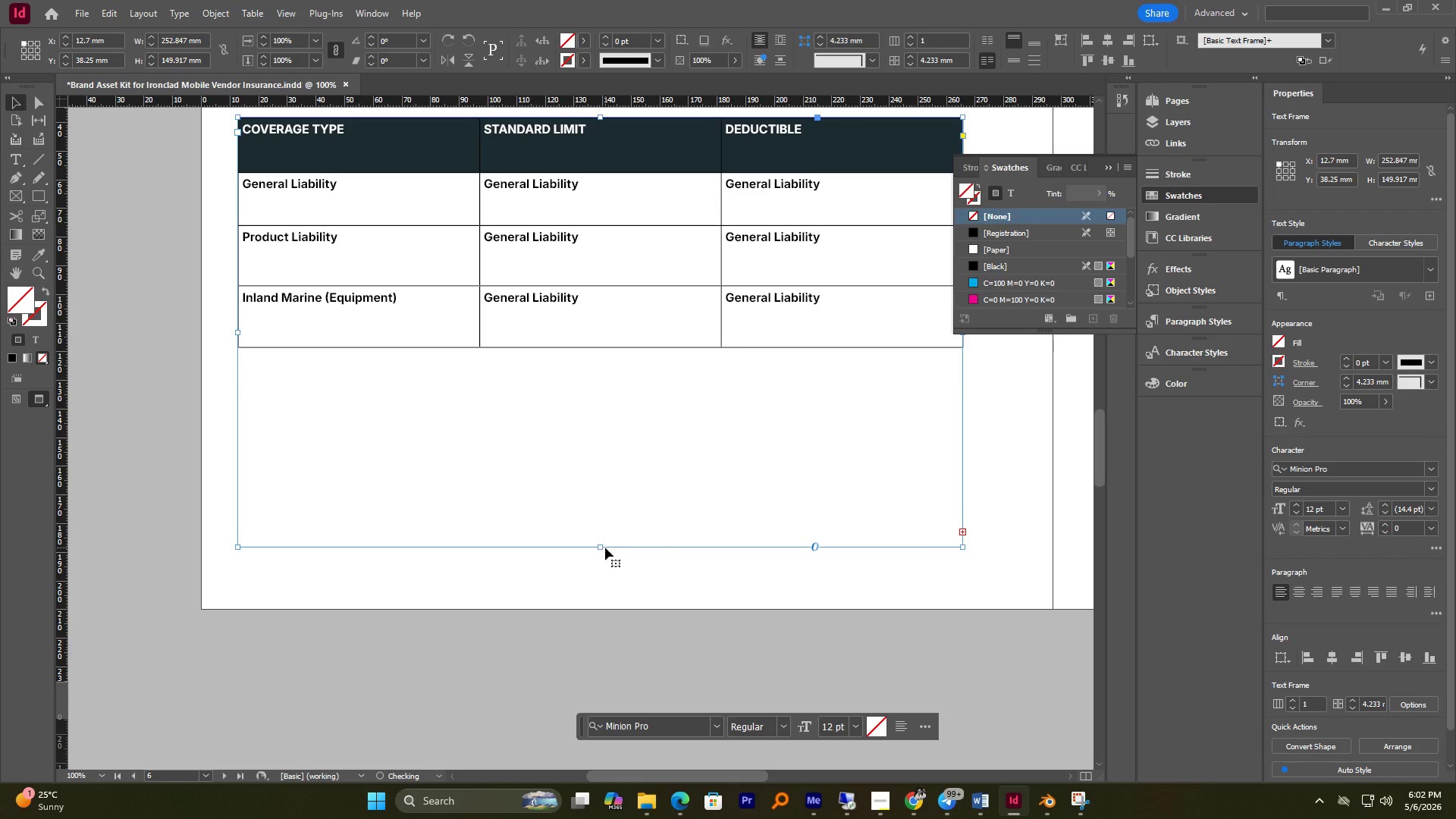 
key(Control+Z)
 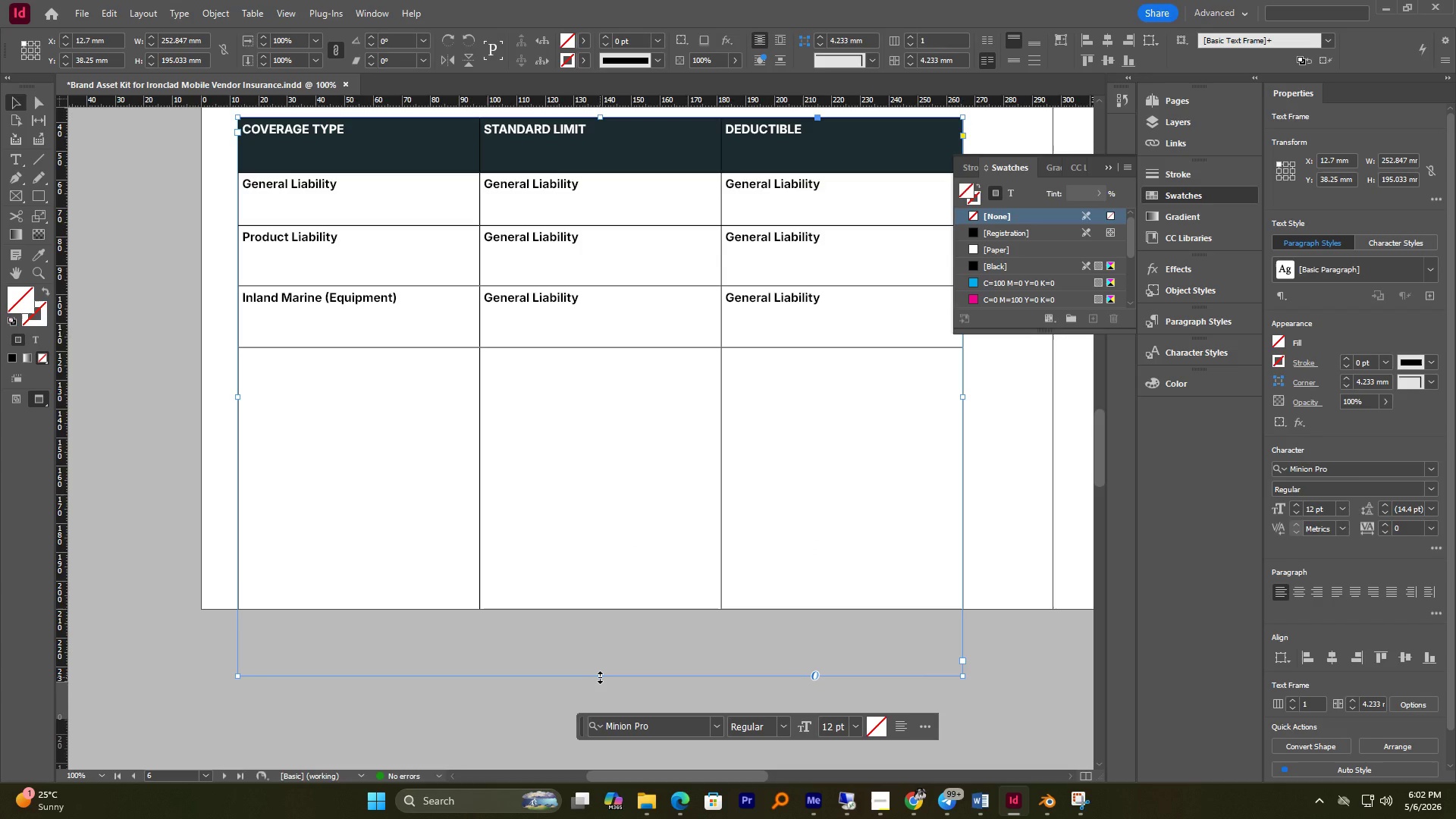 
left_click_drag(start_coordinate=[600, 677], to_coordinate=[600, 725])
 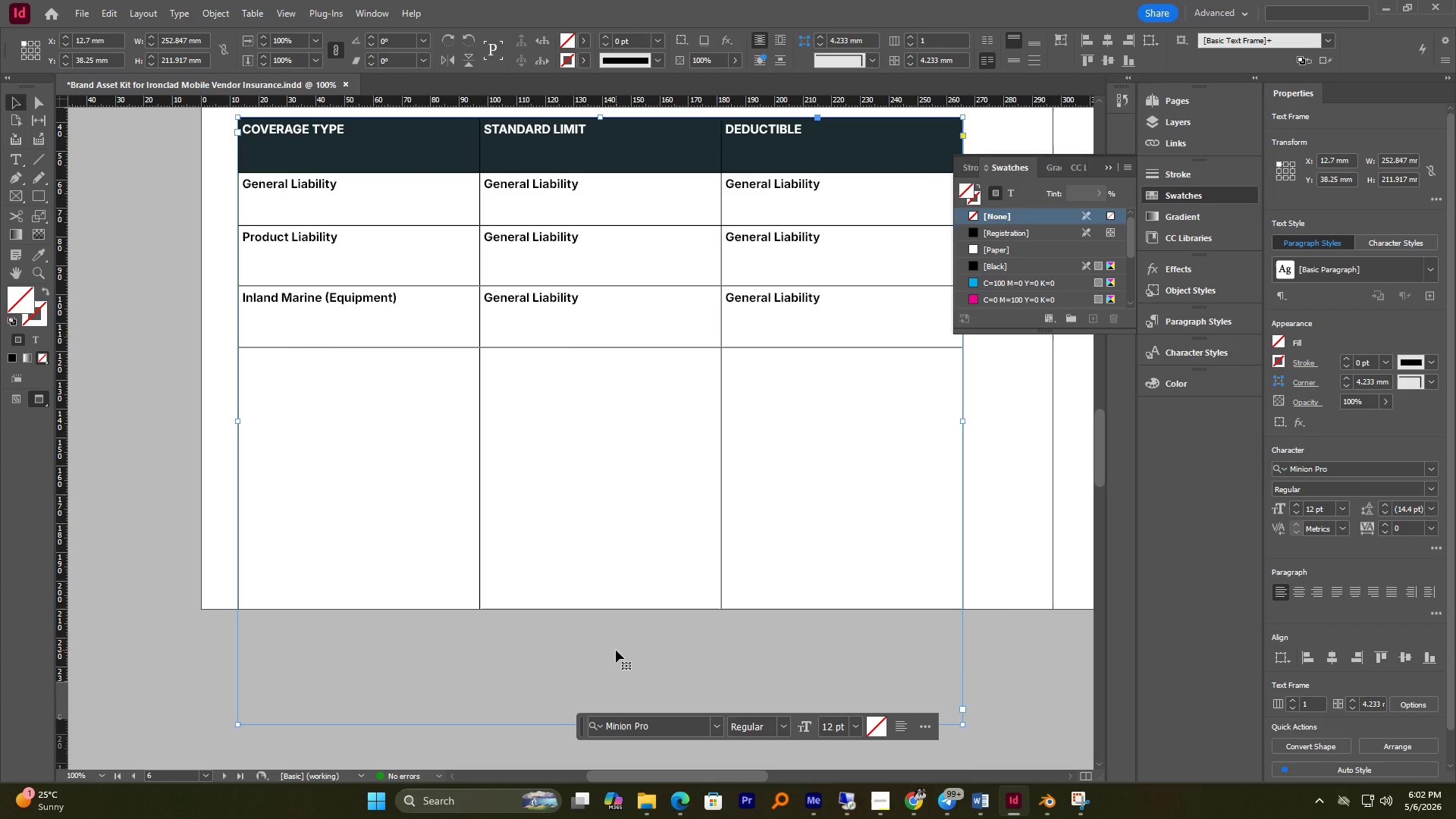 
scroll: coordinate [616, 650], scroll_direction: up, amount: 2.0
 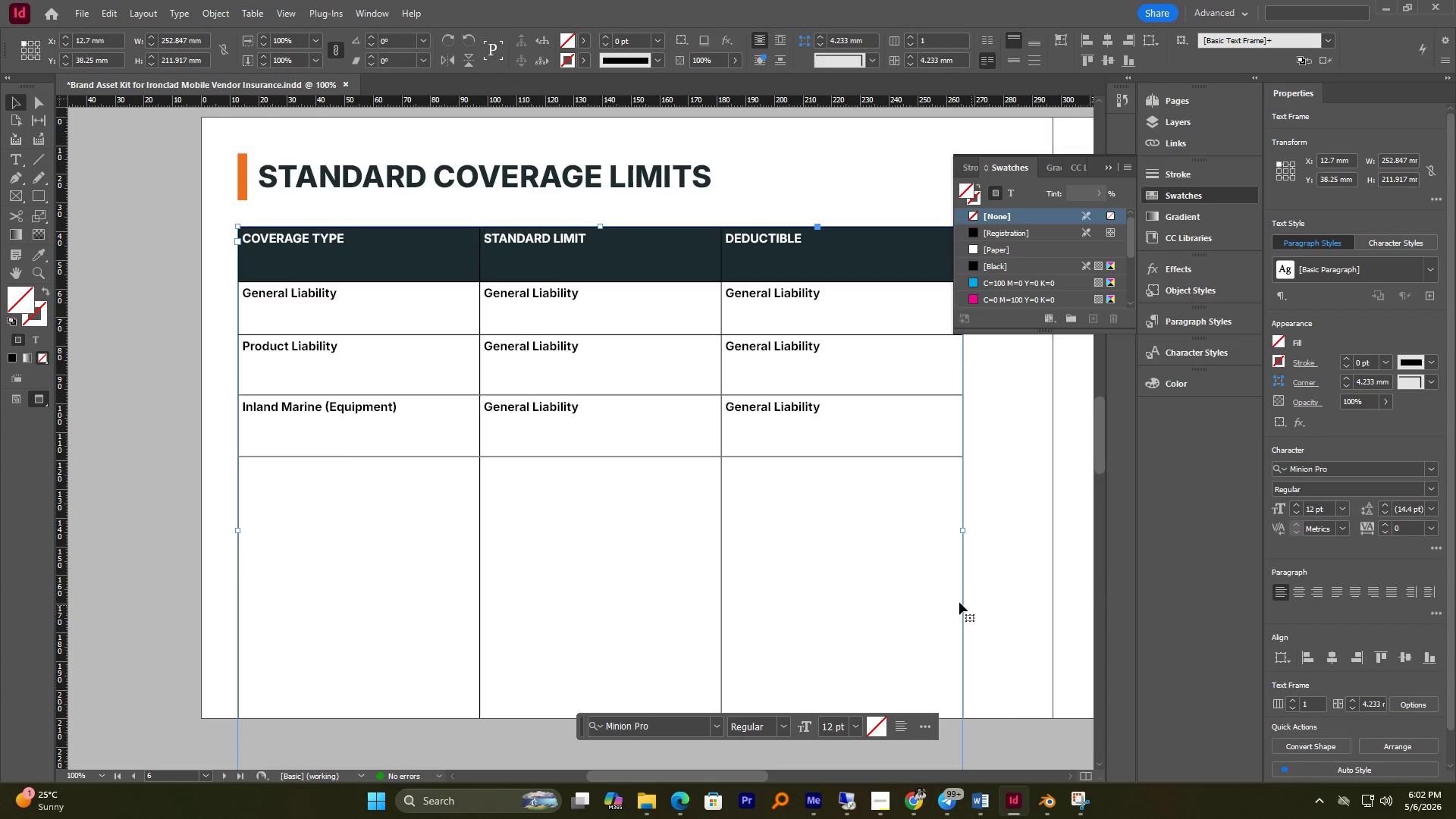 
scroll: coordinate [918, 586], scroll_direction: down, amount: 2.0
 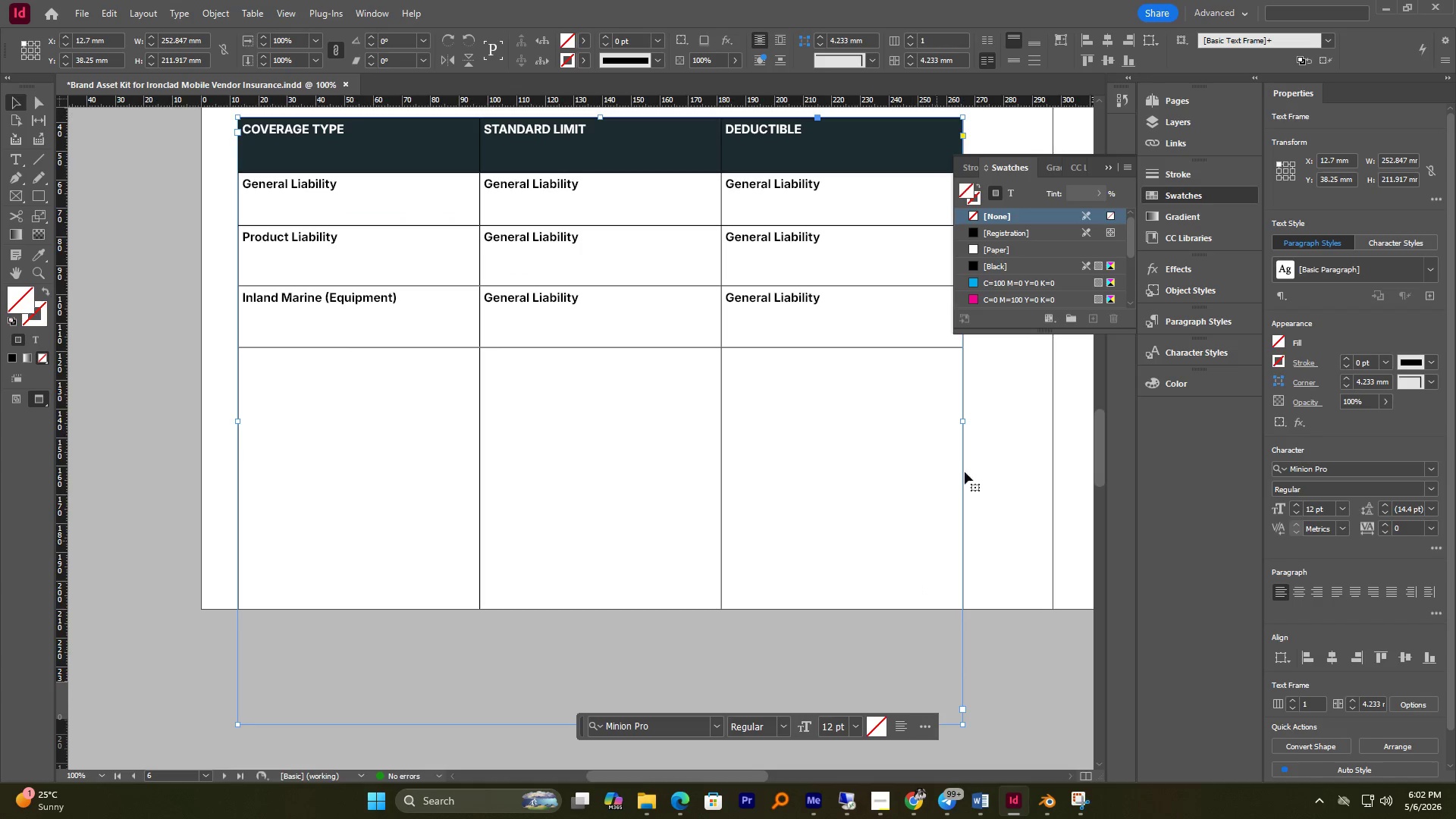 
hold_key(key=AltLeft, duration=1.77)
hold_key(key=ShiftLeft, duration=2.48)
left_click_drag(start_coordinate=[961, 422], to_coordinate=[877, 430])
 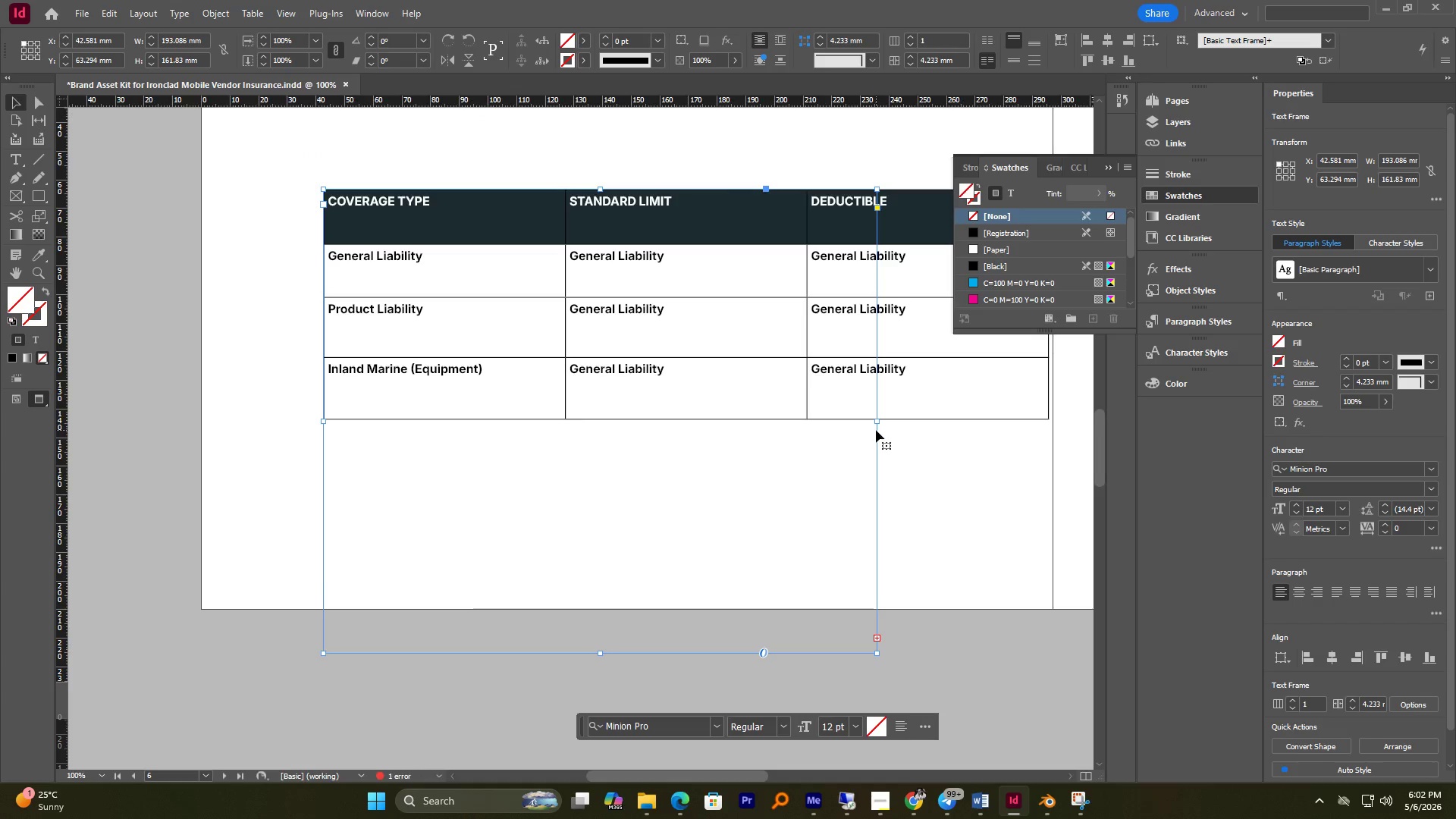 
hold_key(key=AltLeft, duration=0.42)
 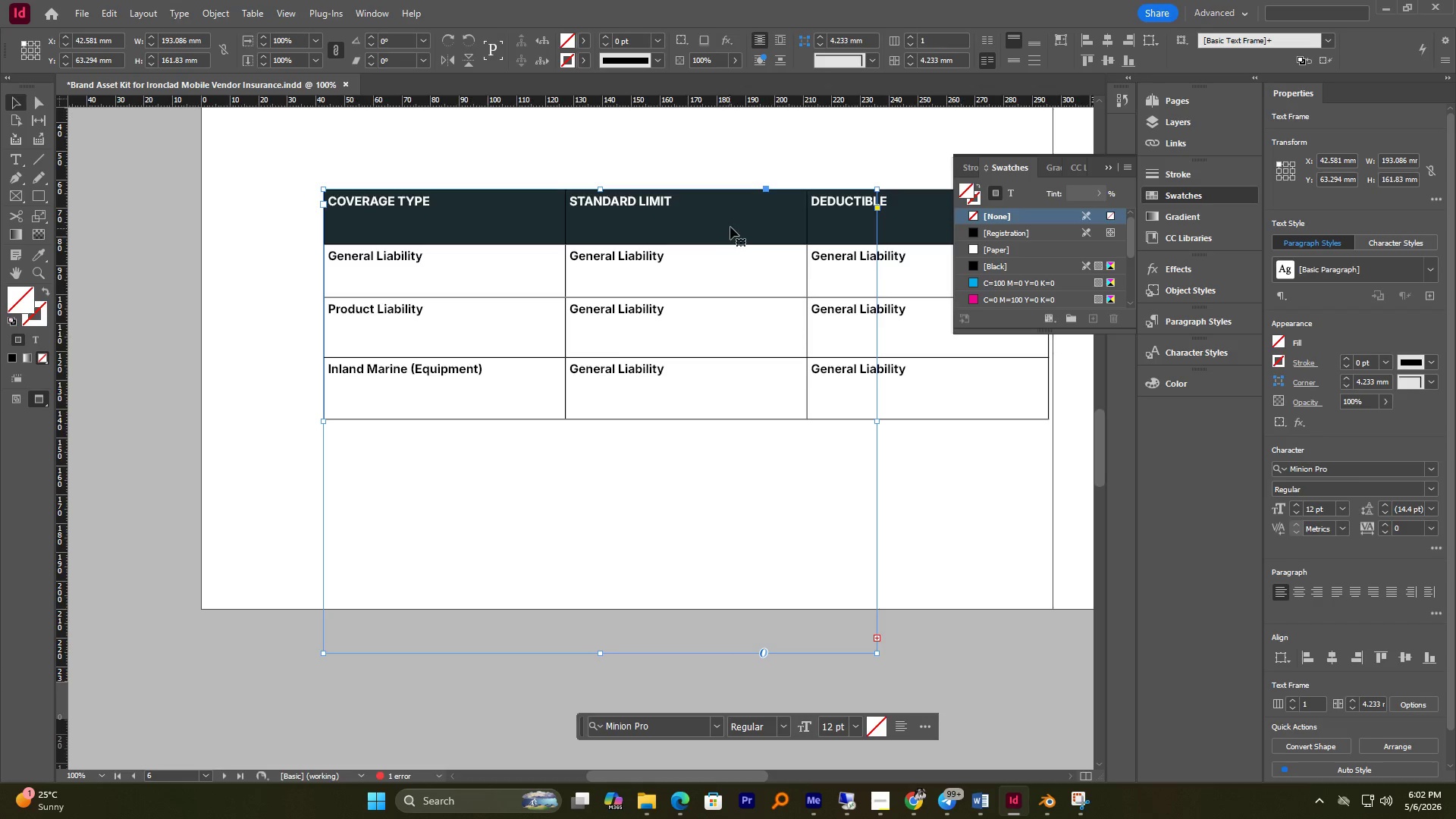 
left_click_drag(start_coordinate=[732, 223], to_coordinate=[733, 174])
 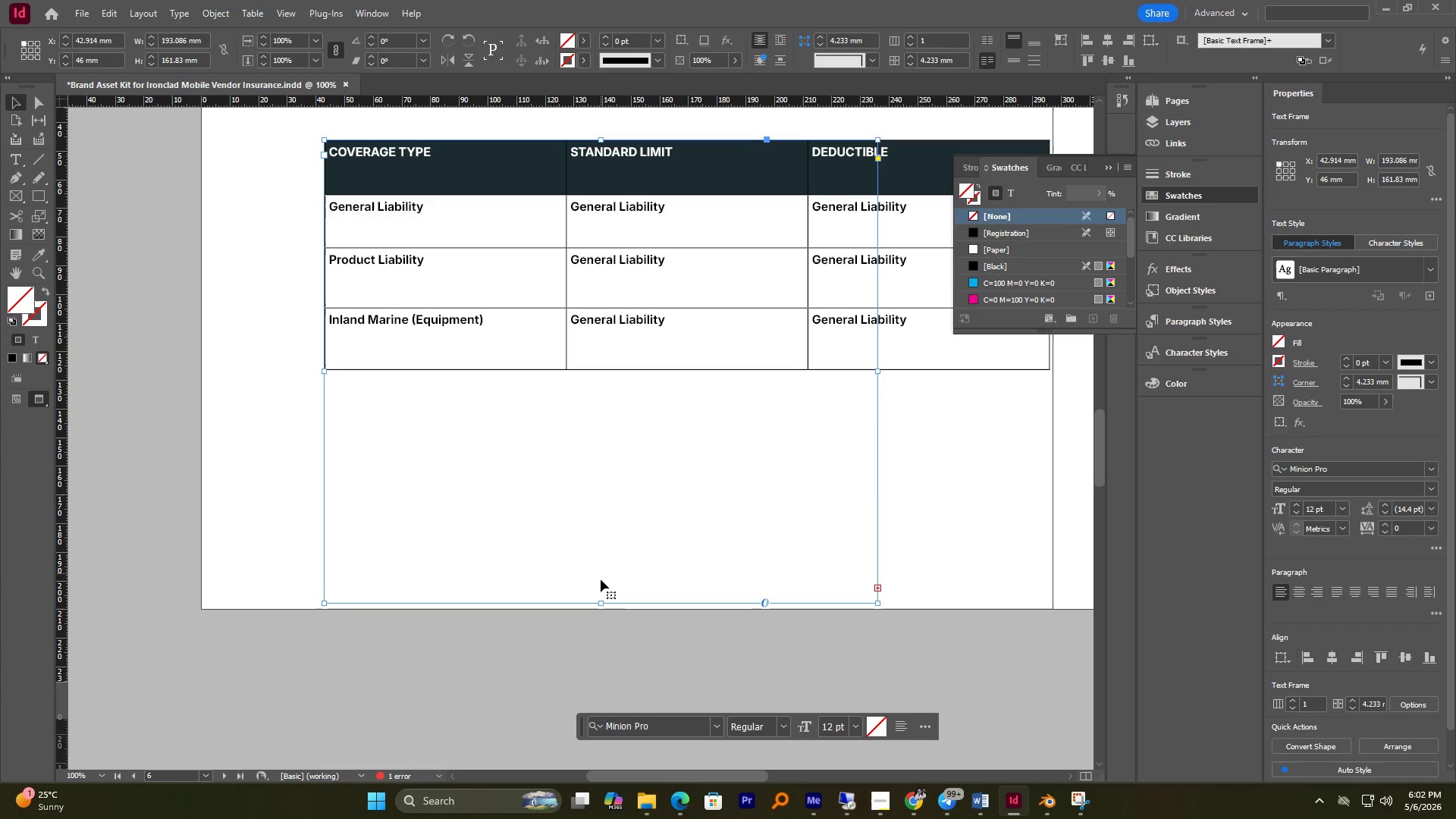 
left_click_drag(start_coordinate=[598, 601], to_coordinate=[604, 549])
 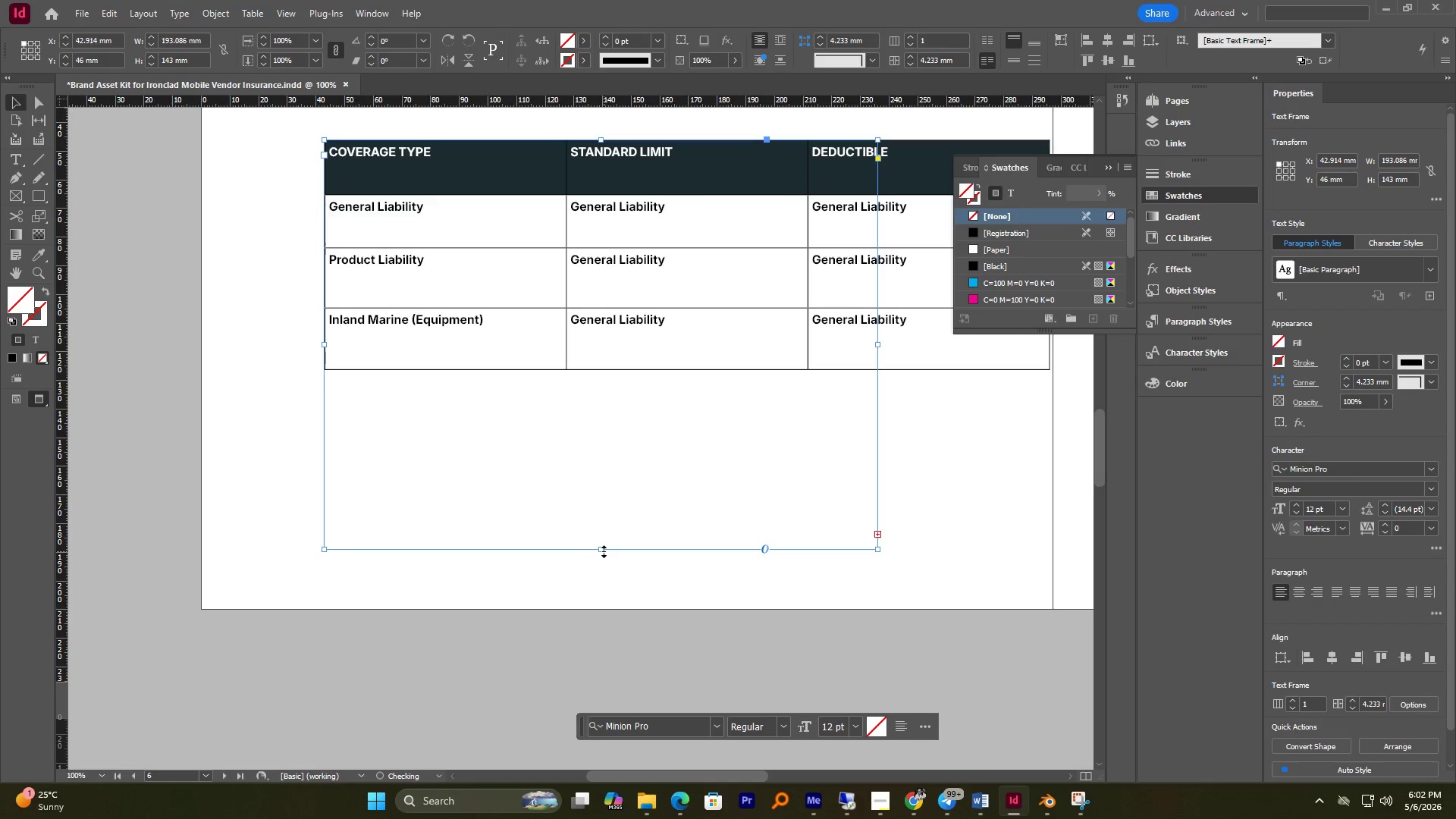 
left_click_drag(start_coordinate=[604, 551], to_coordinate=[595, 652])
 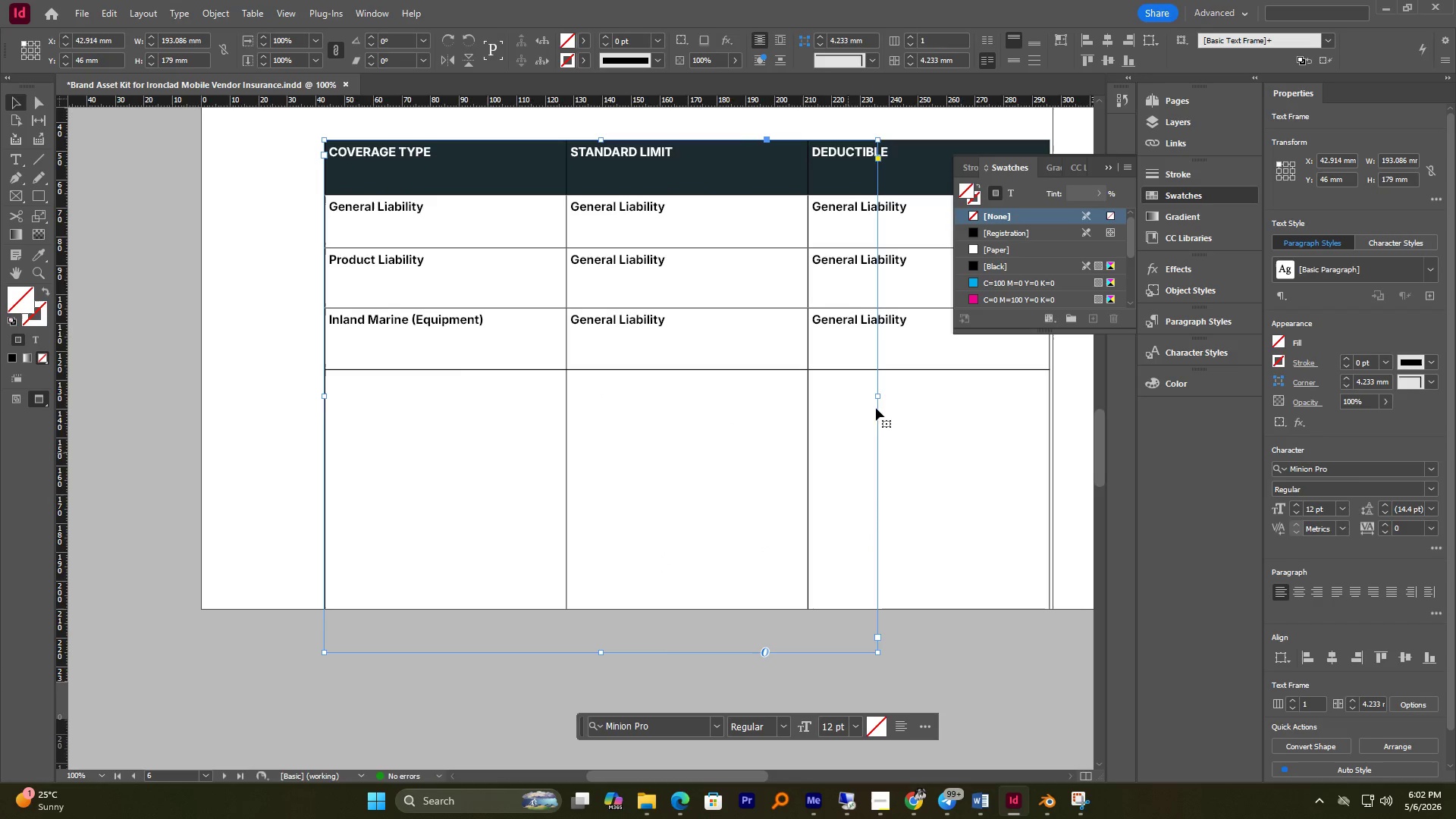 
hold_key(key=ShiftLeft, duration=1.25)
hold_key(key=AltLeft, duration=1.06)
left_click_drag(start_coordinate=[879, 395], to_coordinate=[824, 391])
 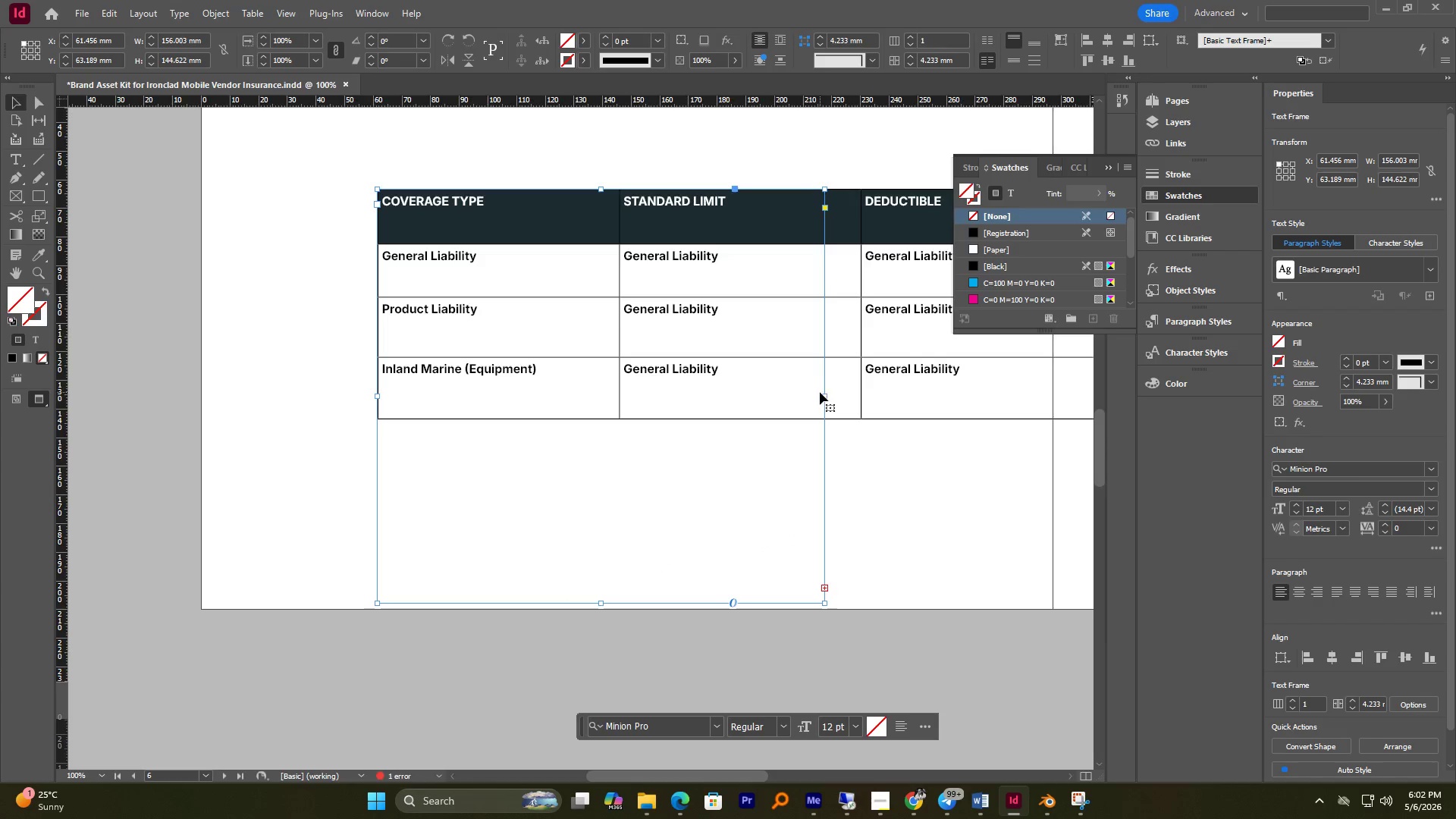 
key(Control+Z)
 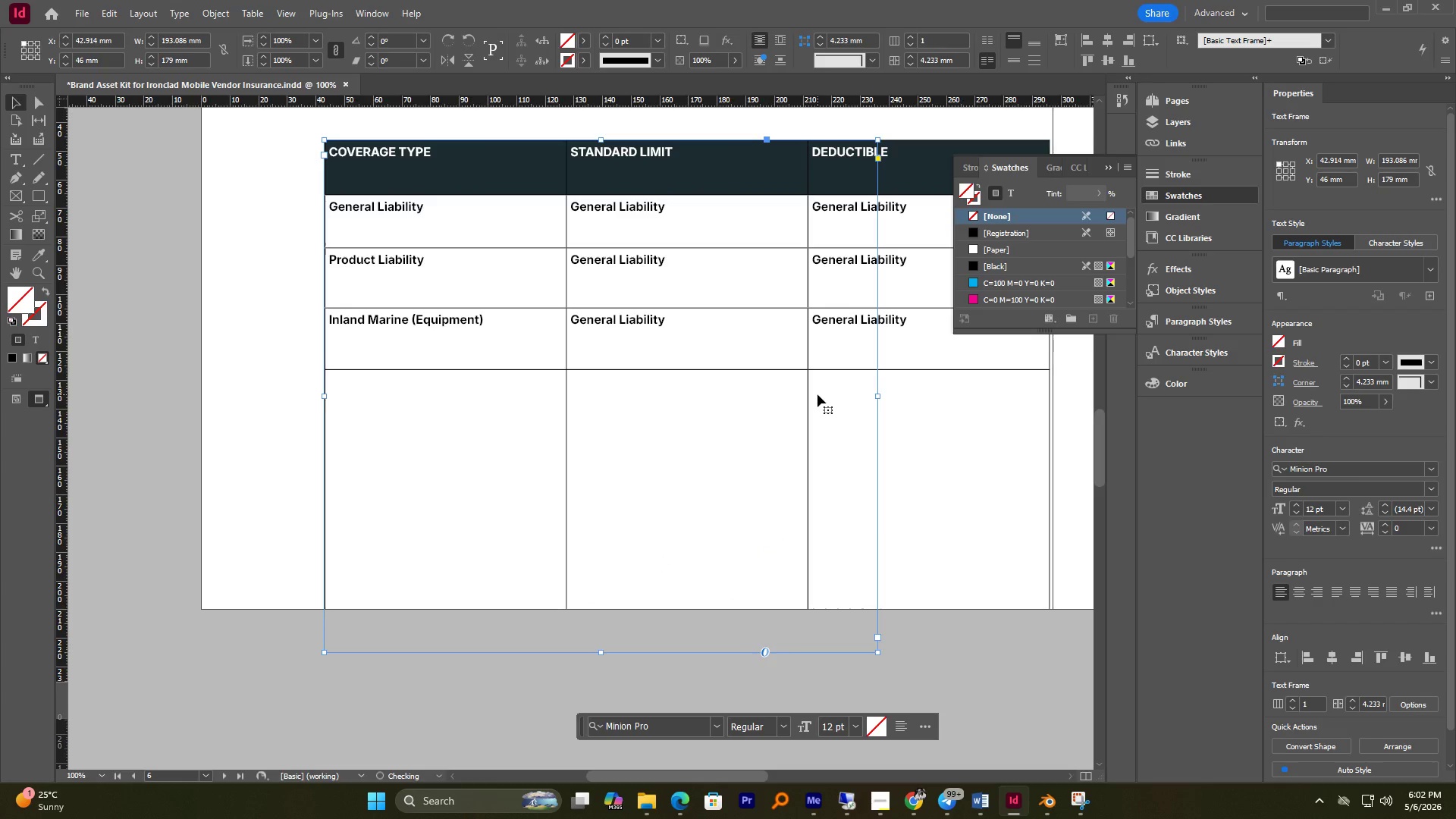 
key(Control+Z)
 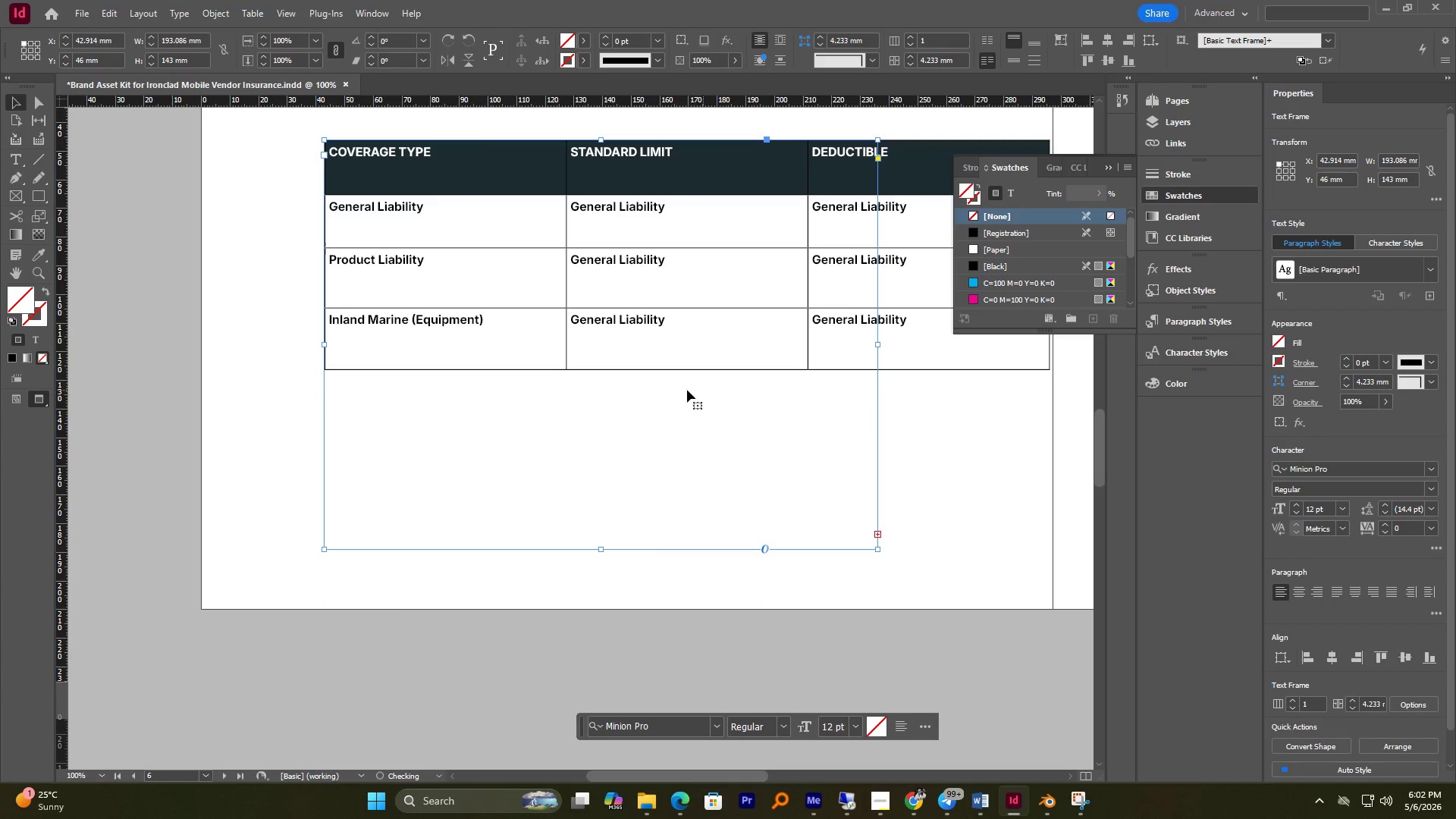 
key(Control+Z)
 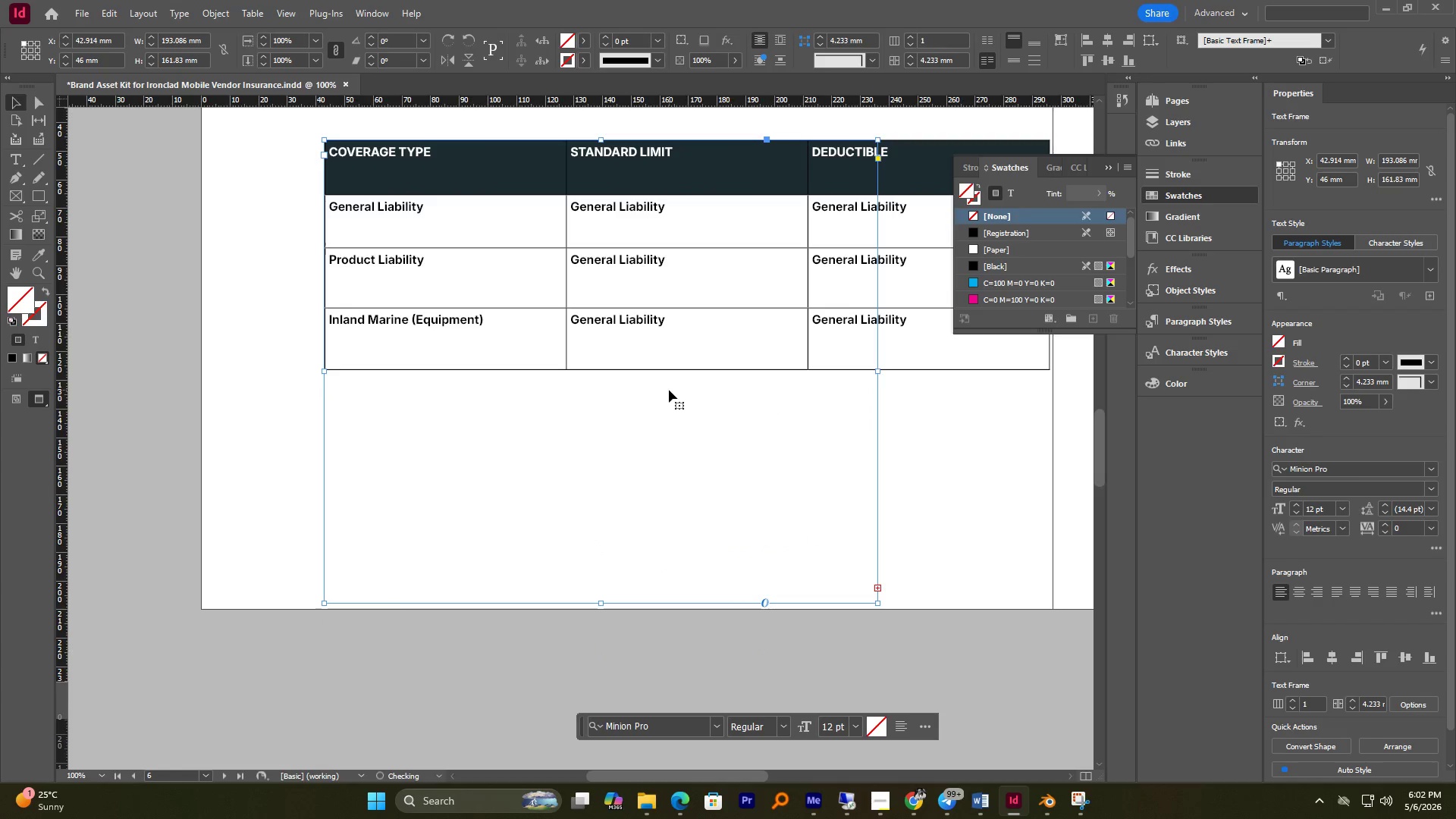 
key(Control+Z)
 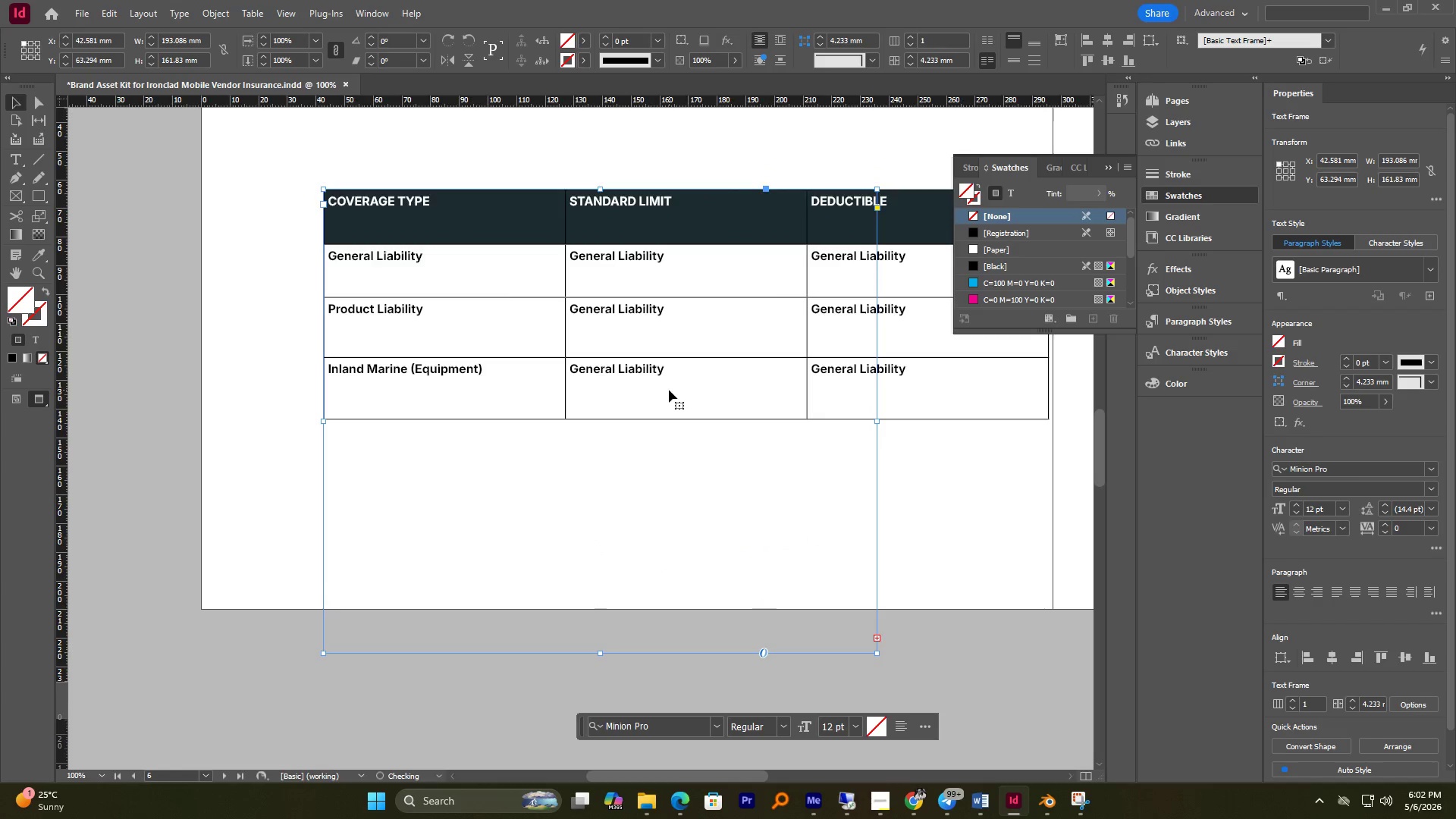 
key(Control+Z)
 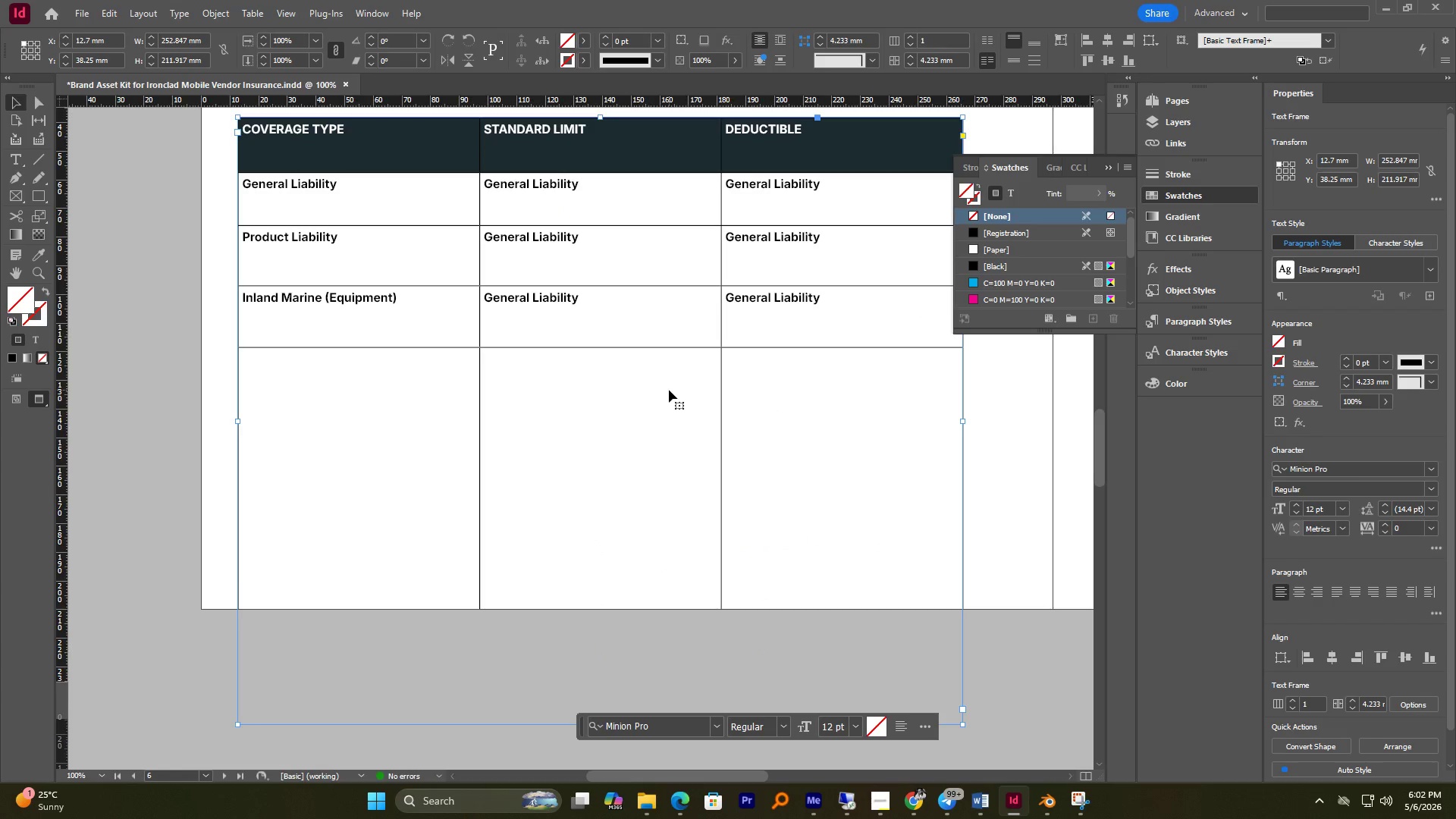 
key(Control+Z)
 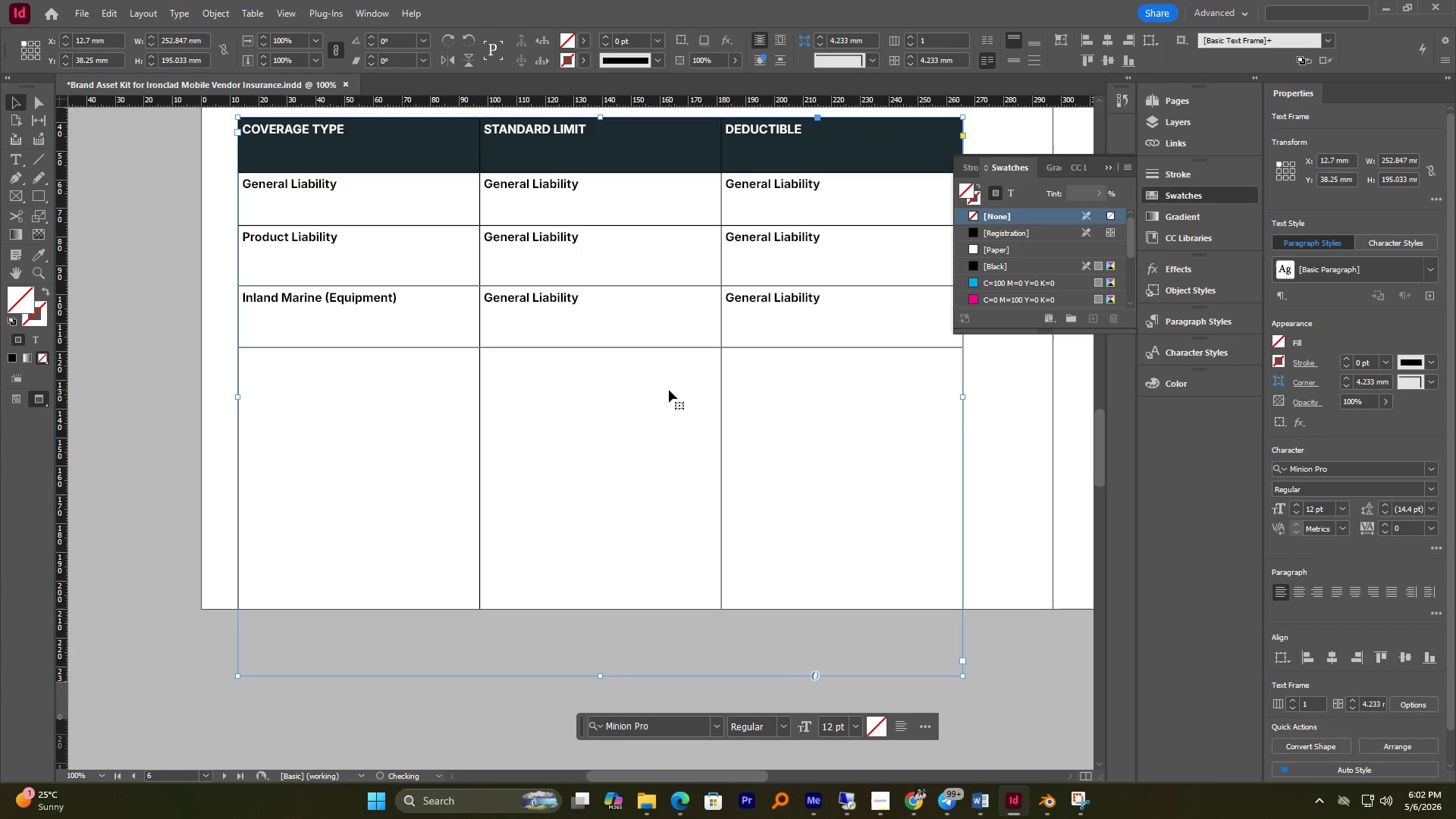 
key(Control+Z)
 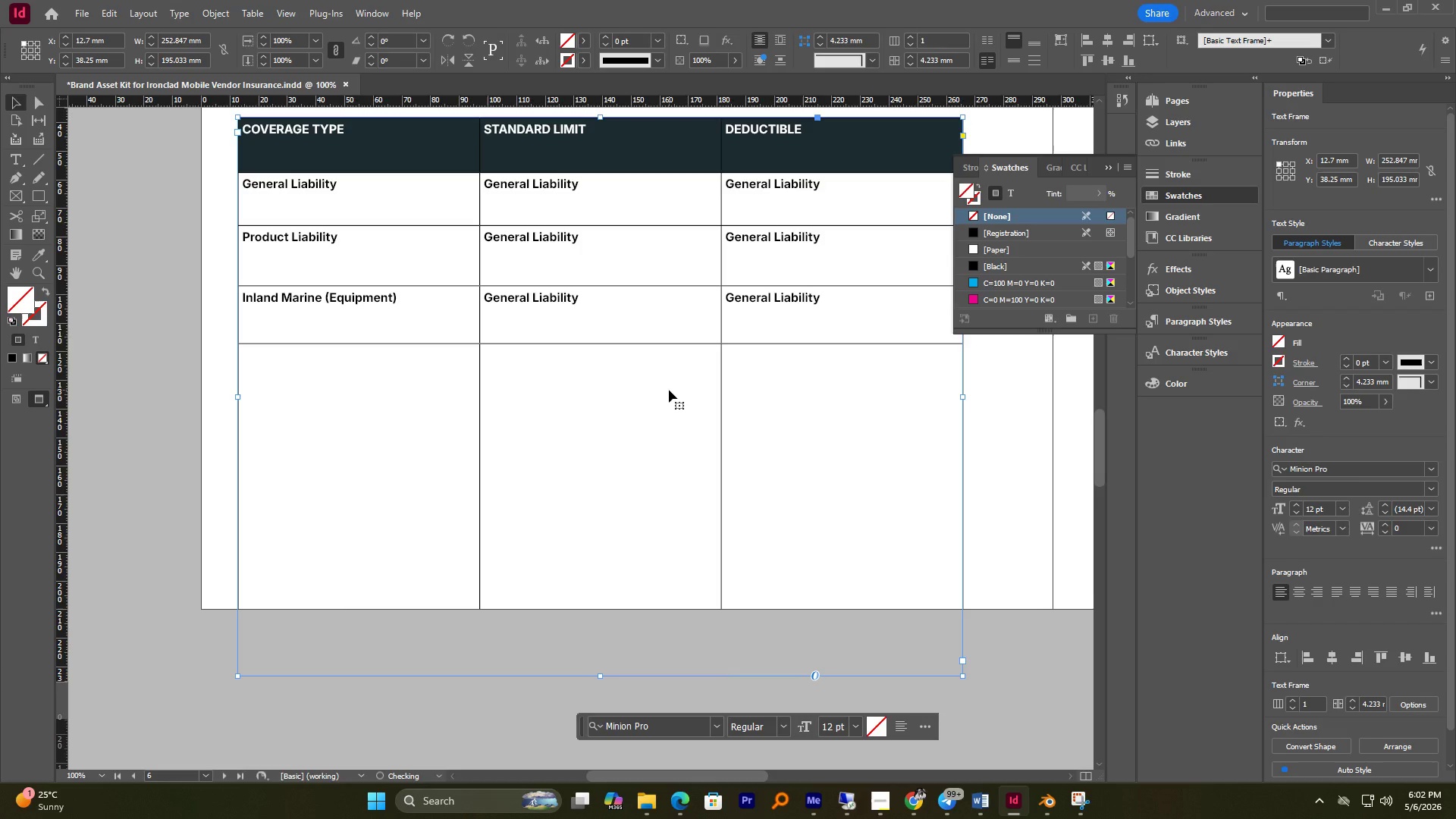 
key(Control+Z)
 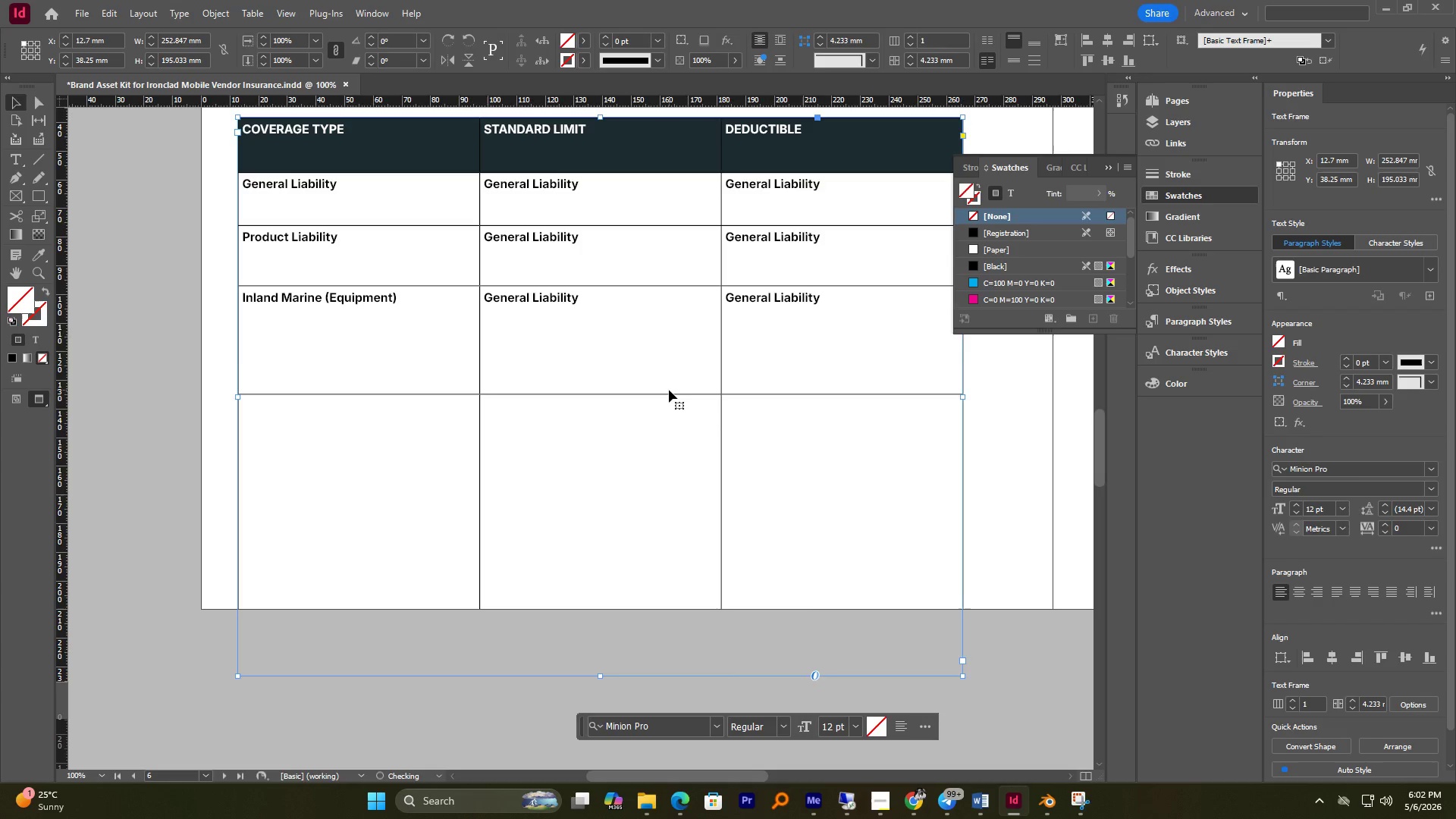 
key(Control+Z)
 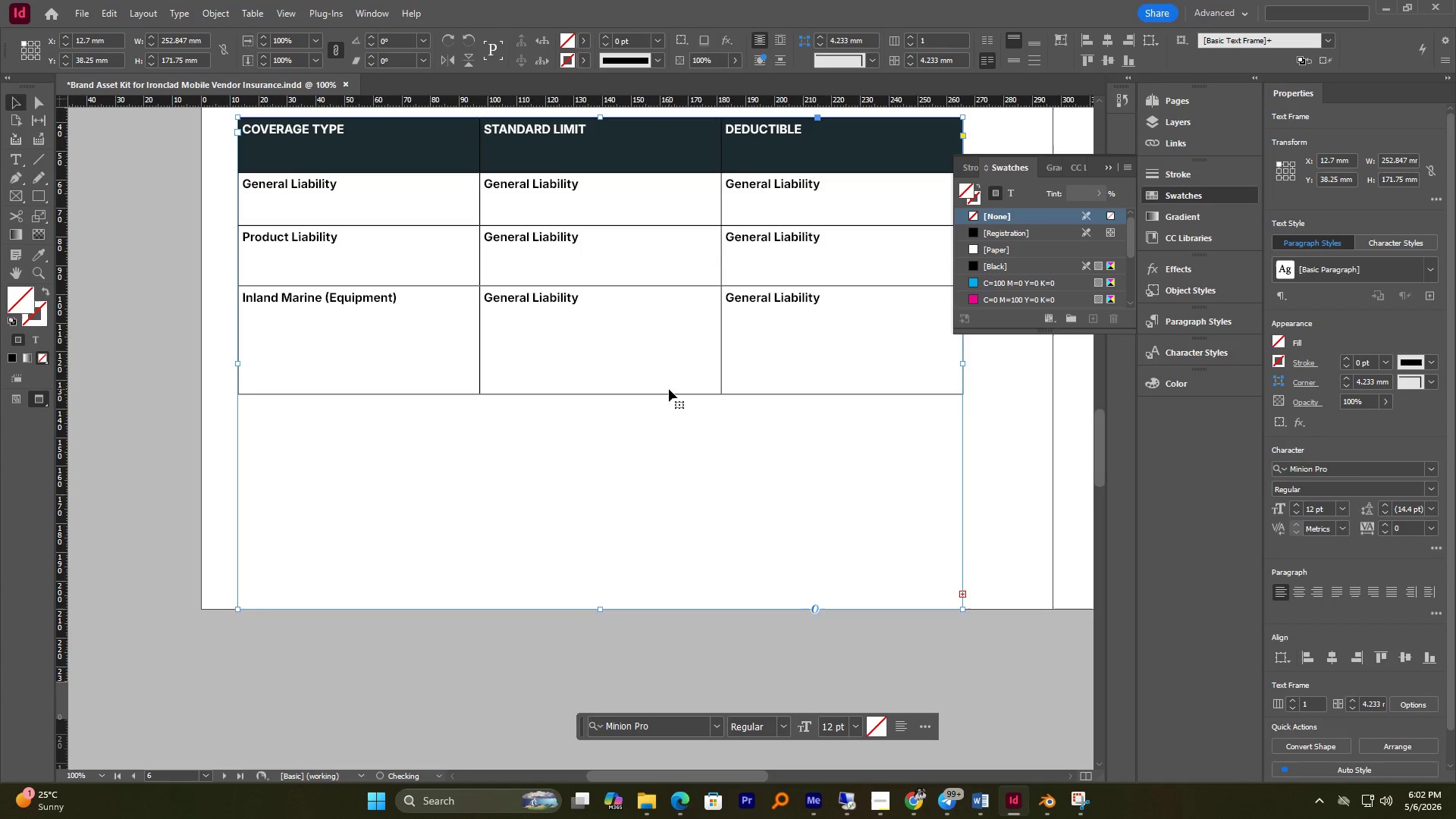 
key(Control+Z)
 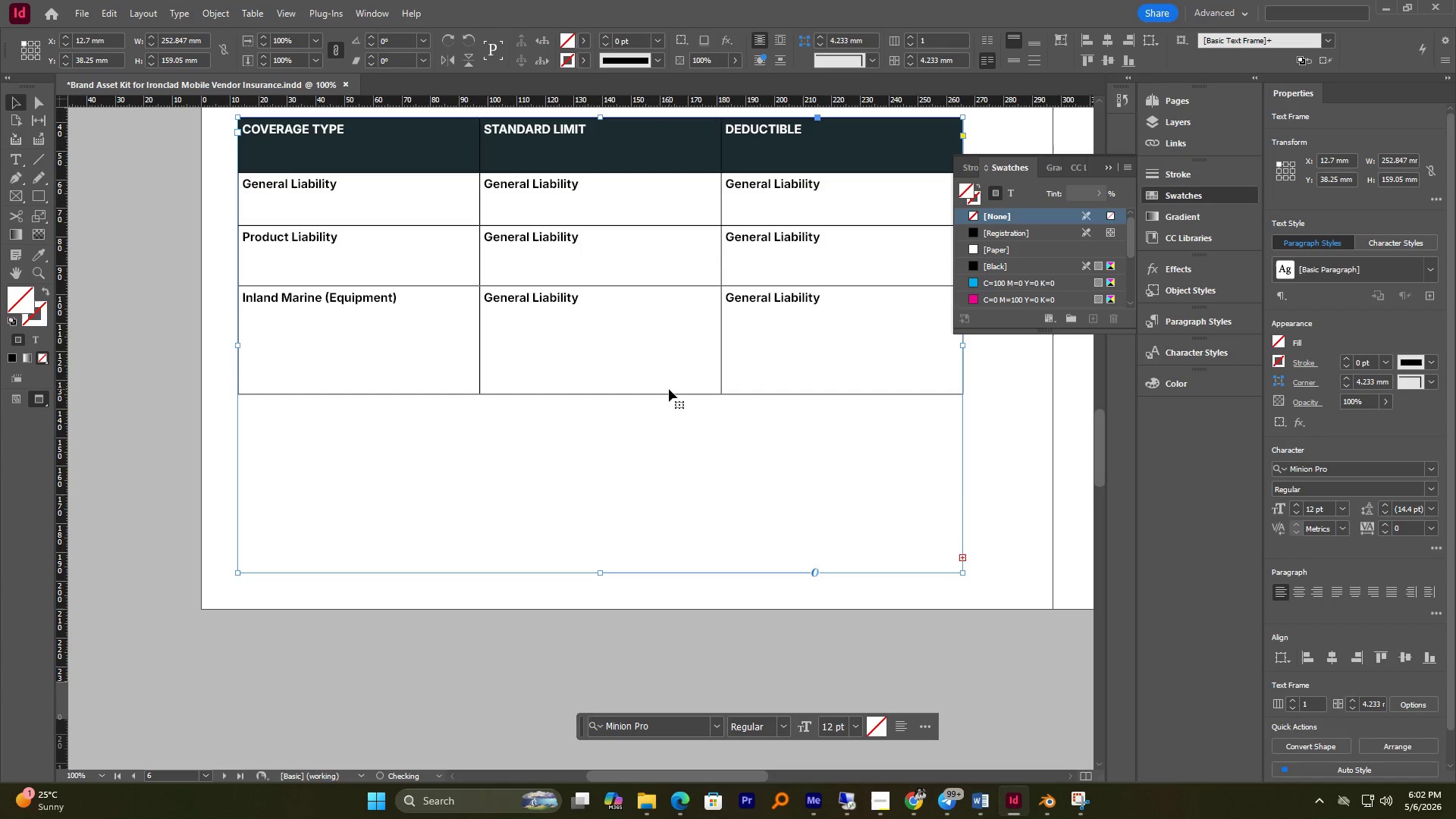 
key(Control+Z)
 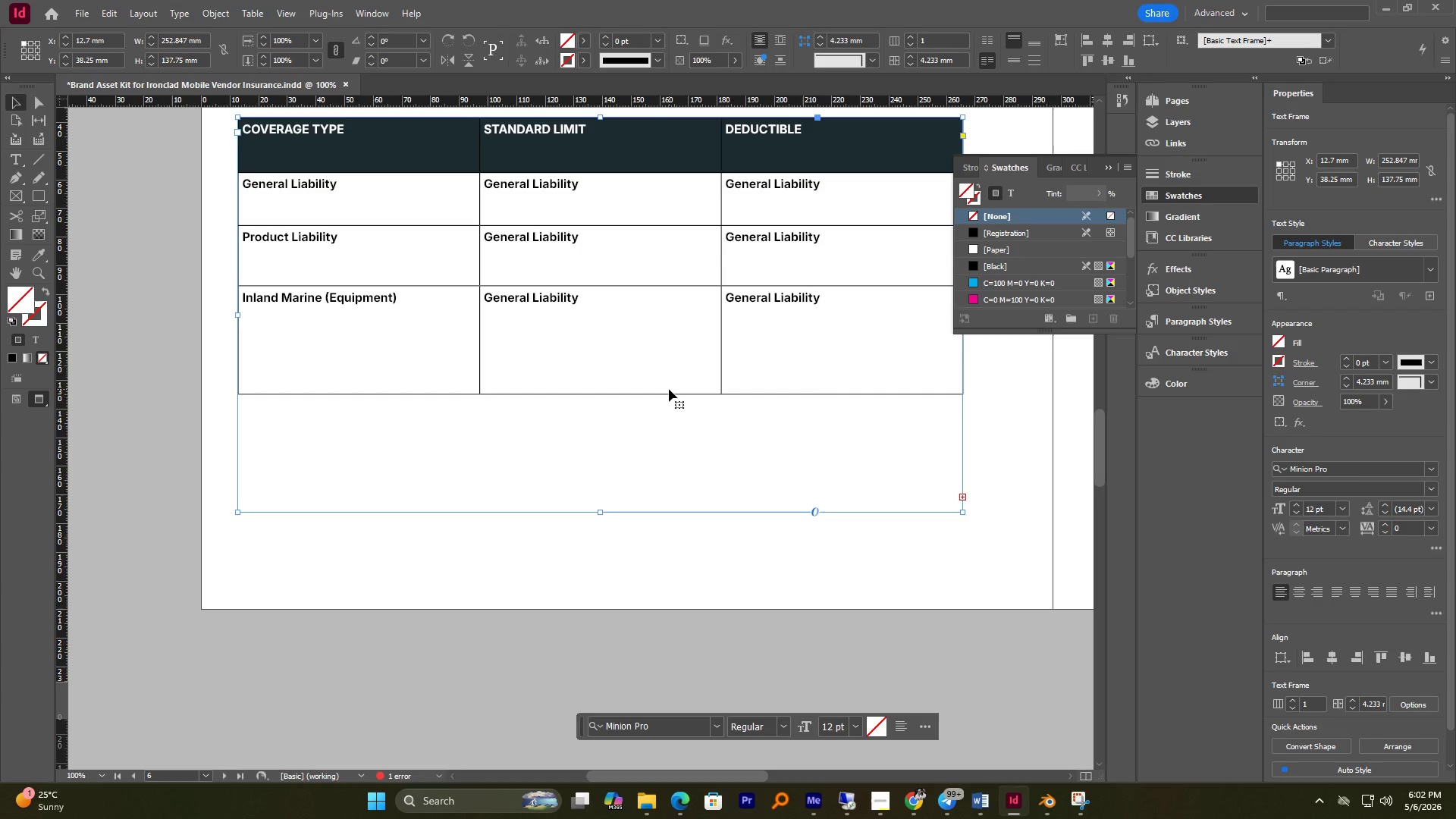 
key(Control+Z)
 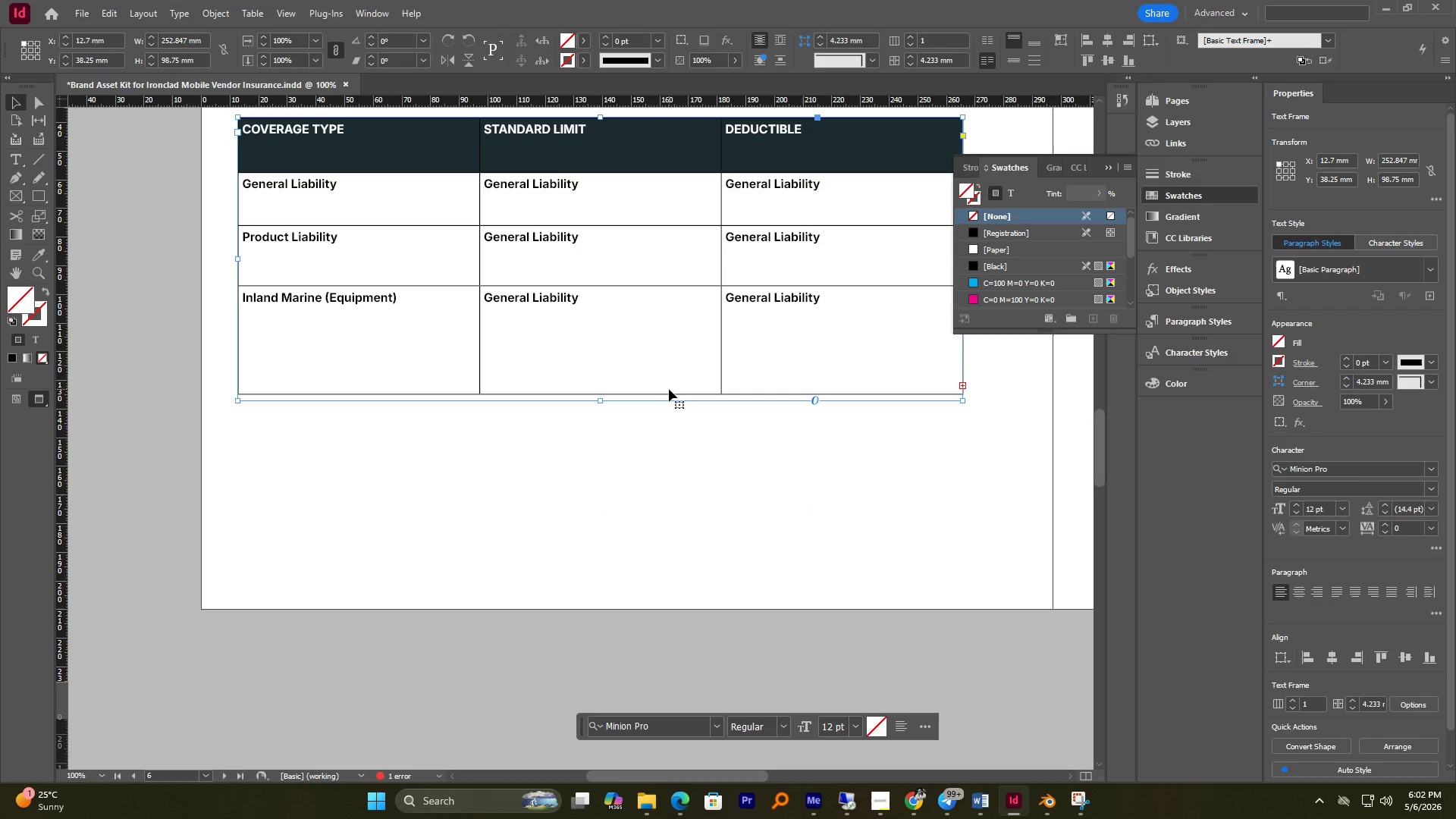 
key(Control+Z)
 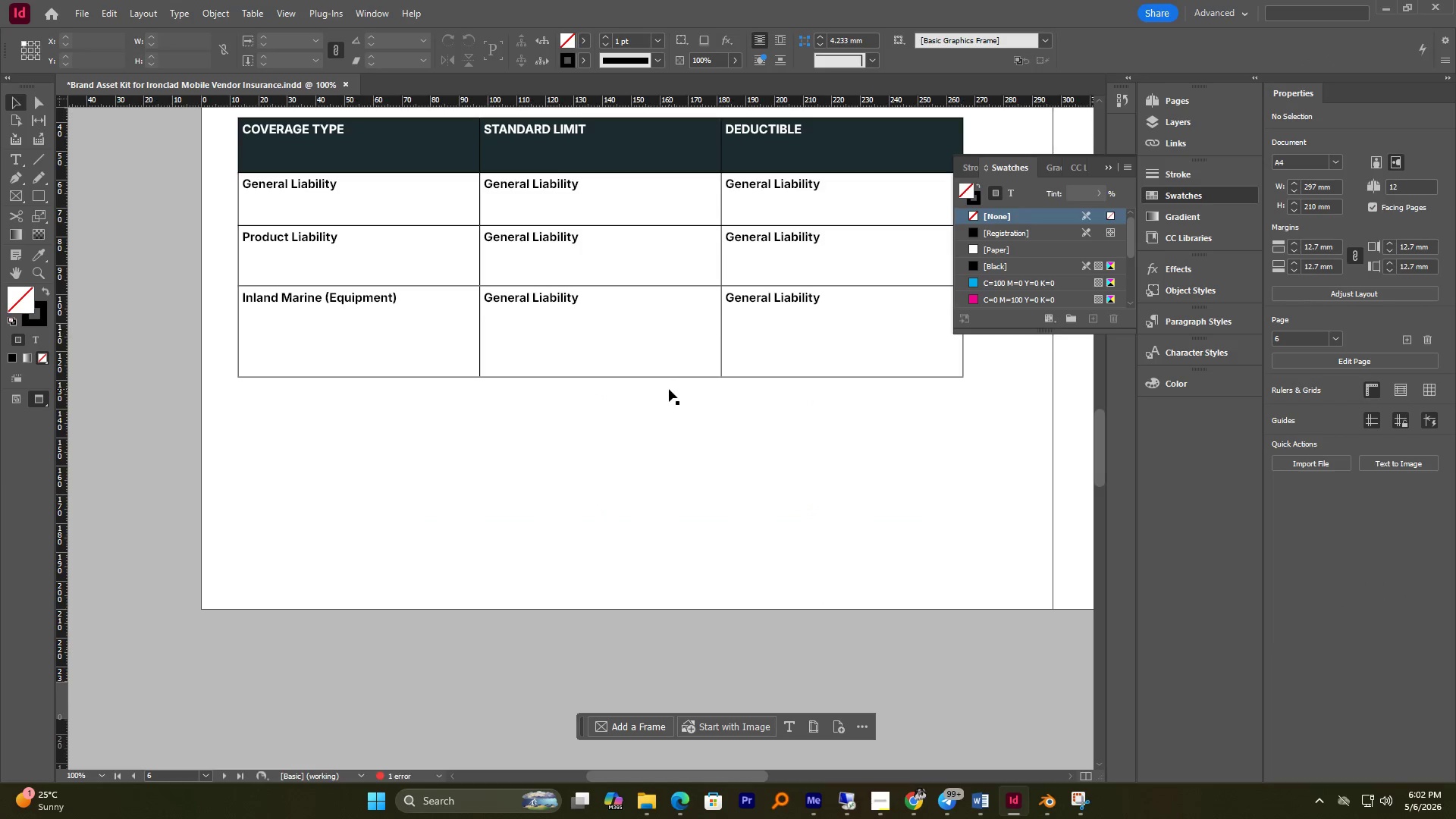 
scroll: coordinate [694, 447], scroll_direction: up, amount: 4.0
 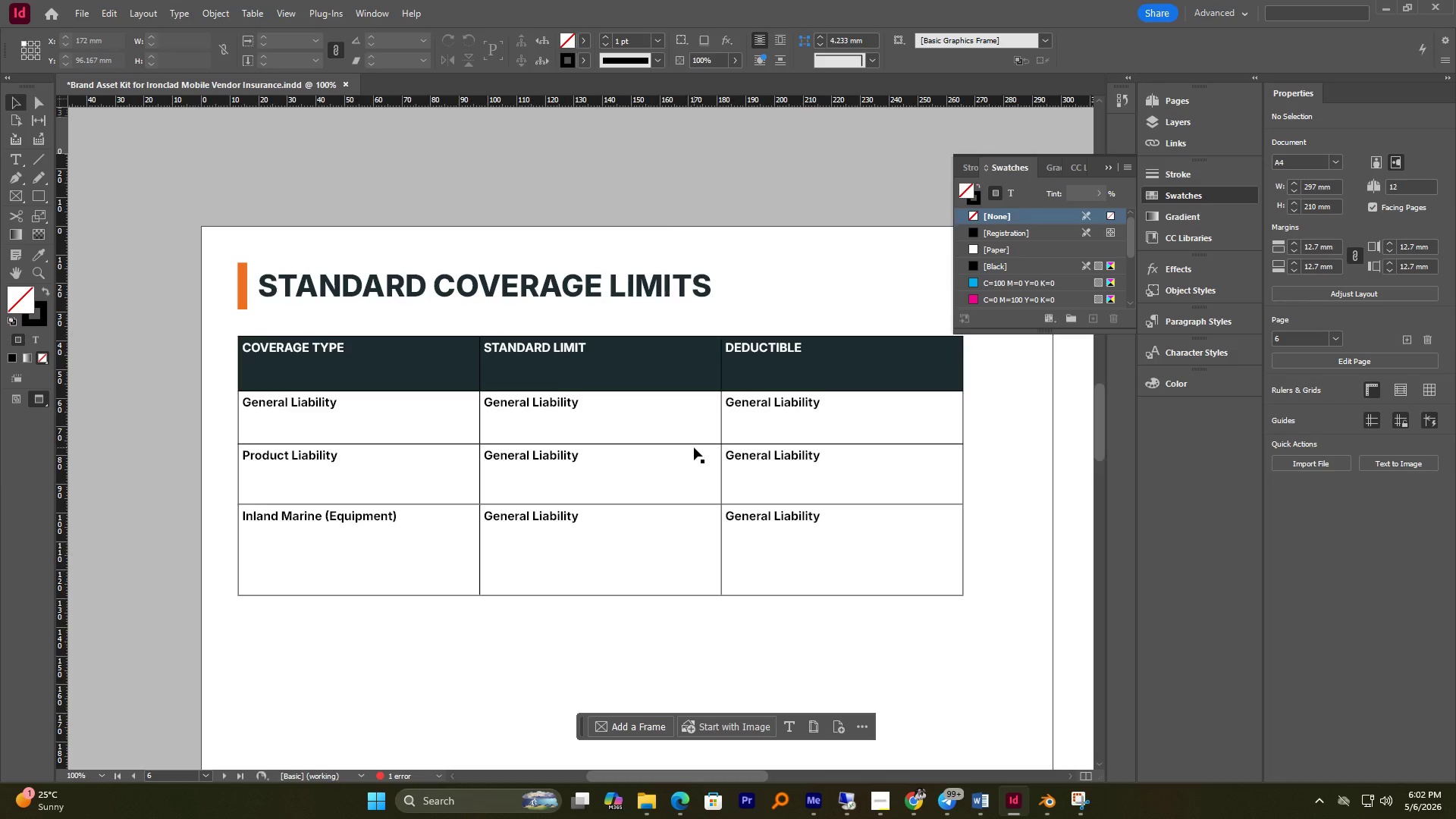 
scroll: coordinate [694, 447], scroll_direction: down, amount: 2.0
 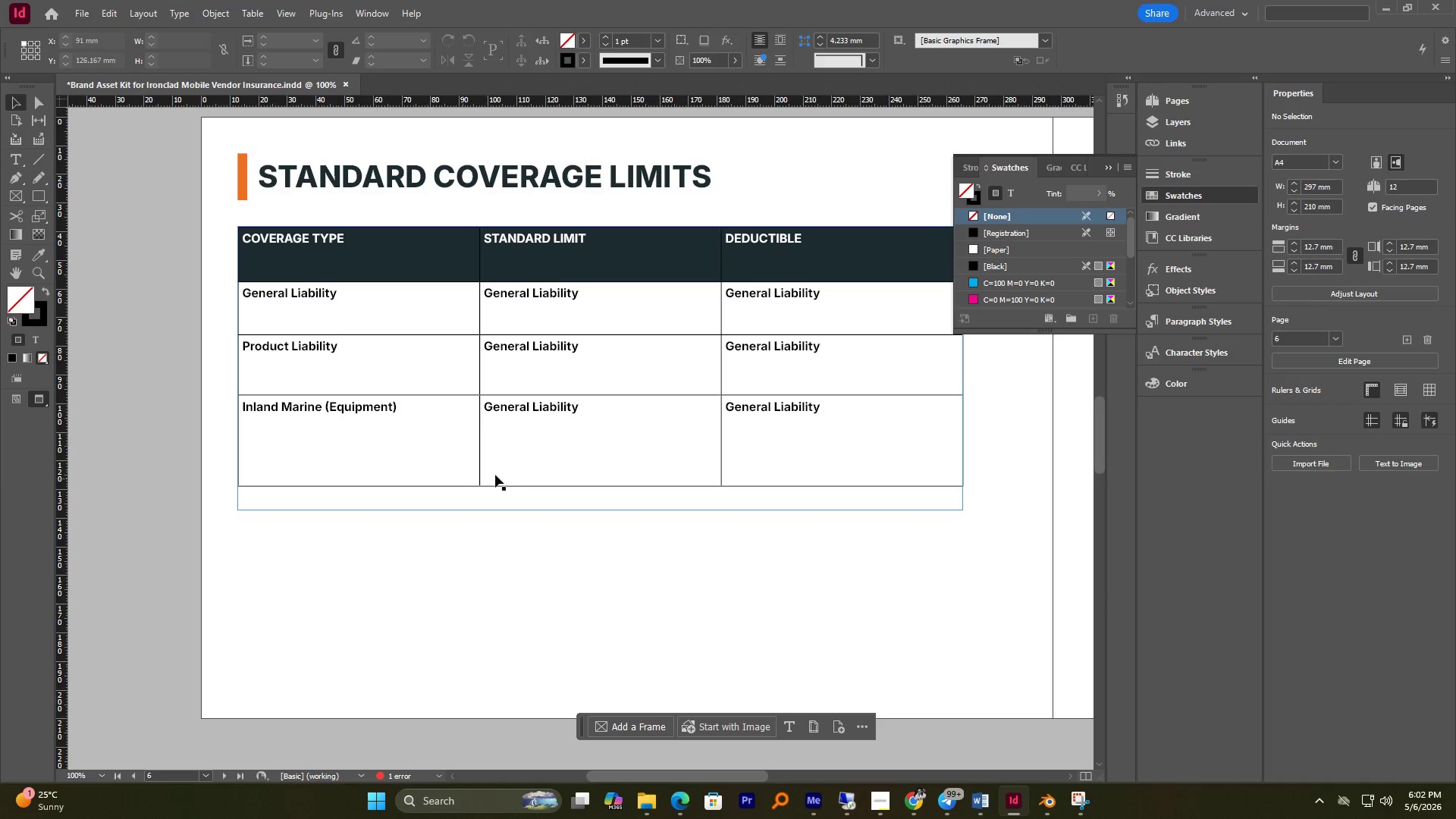 
left_click([507, 475])
 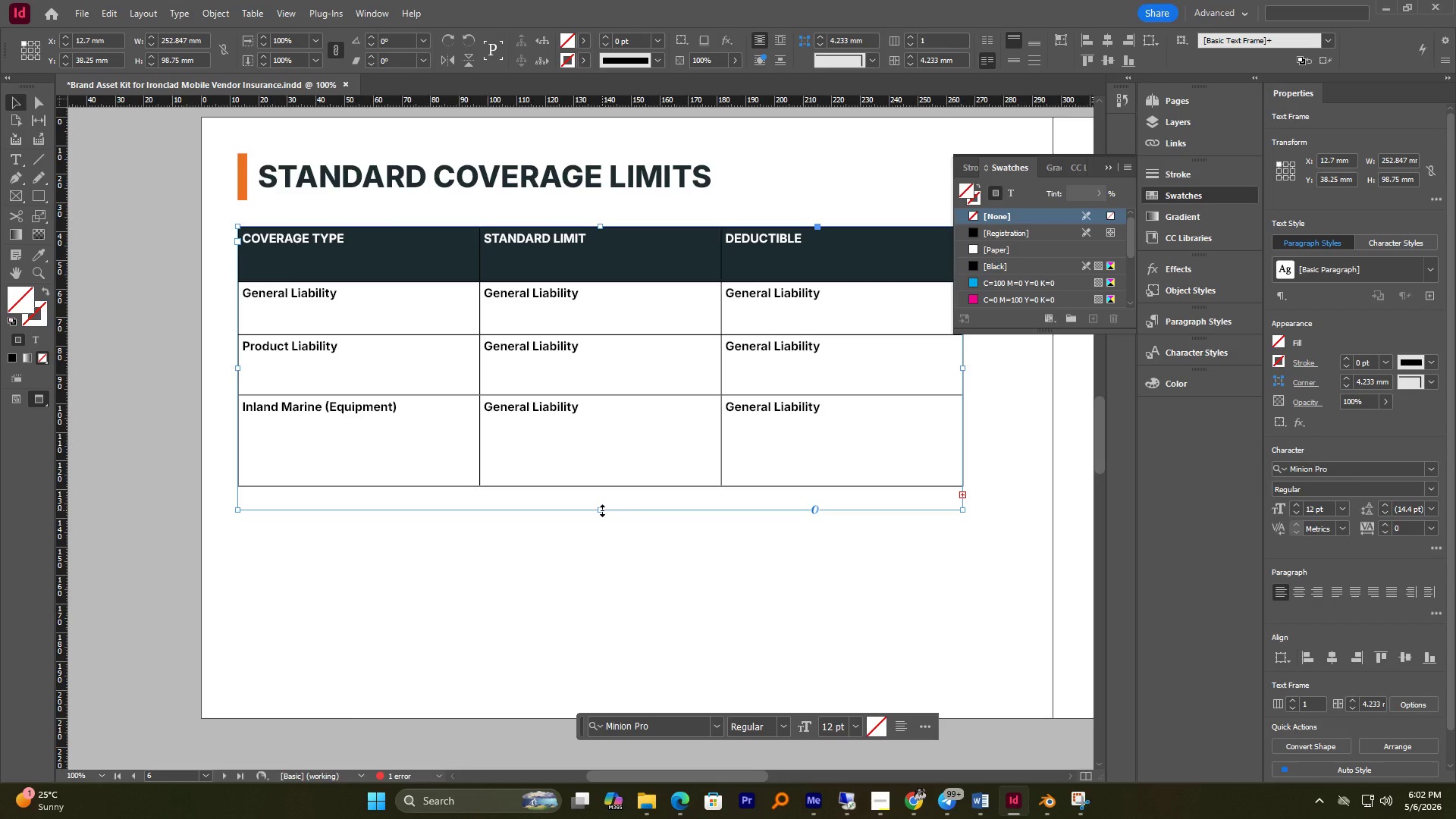 
wait(11.08)
 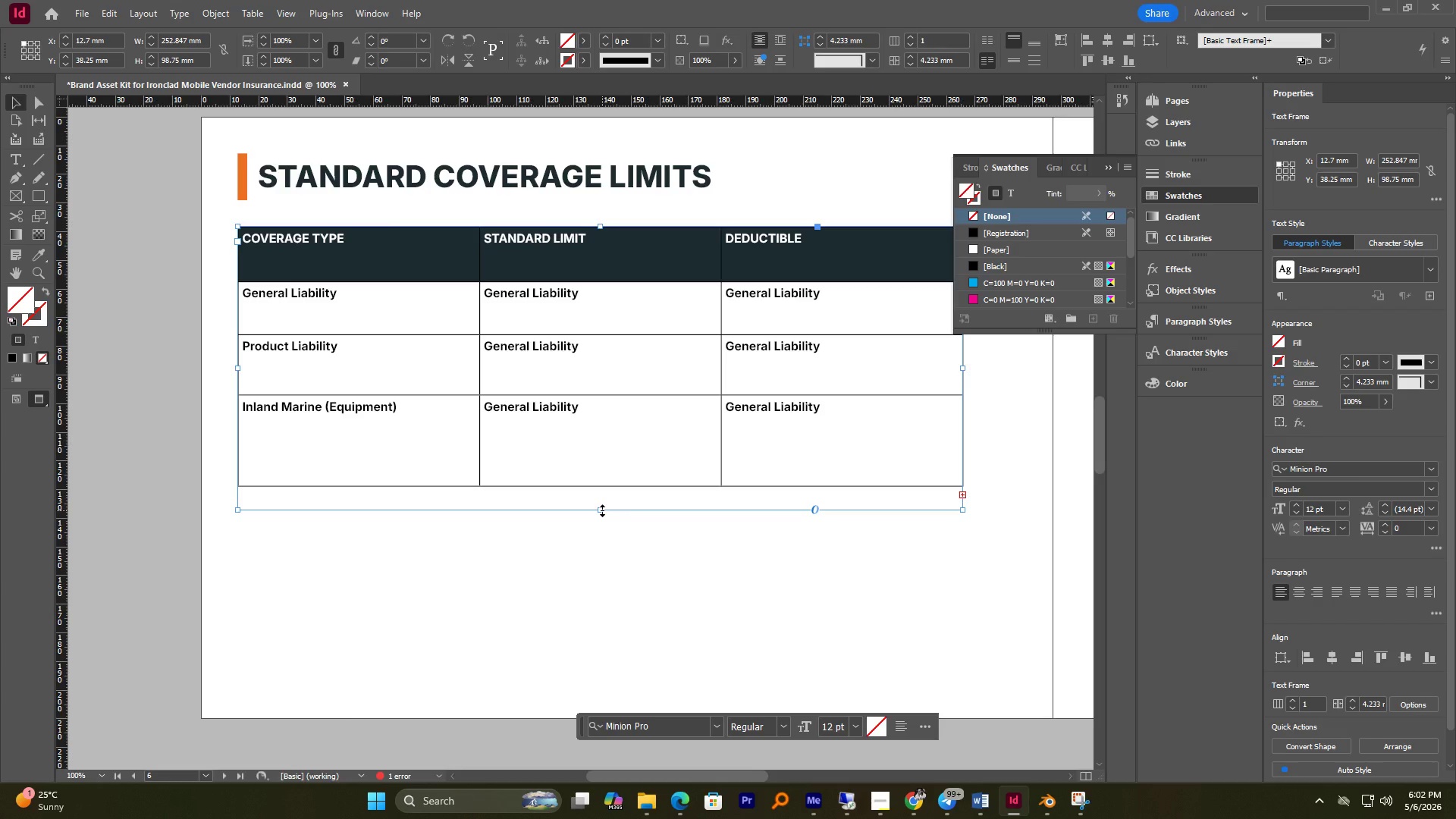 
key(Control+S)
 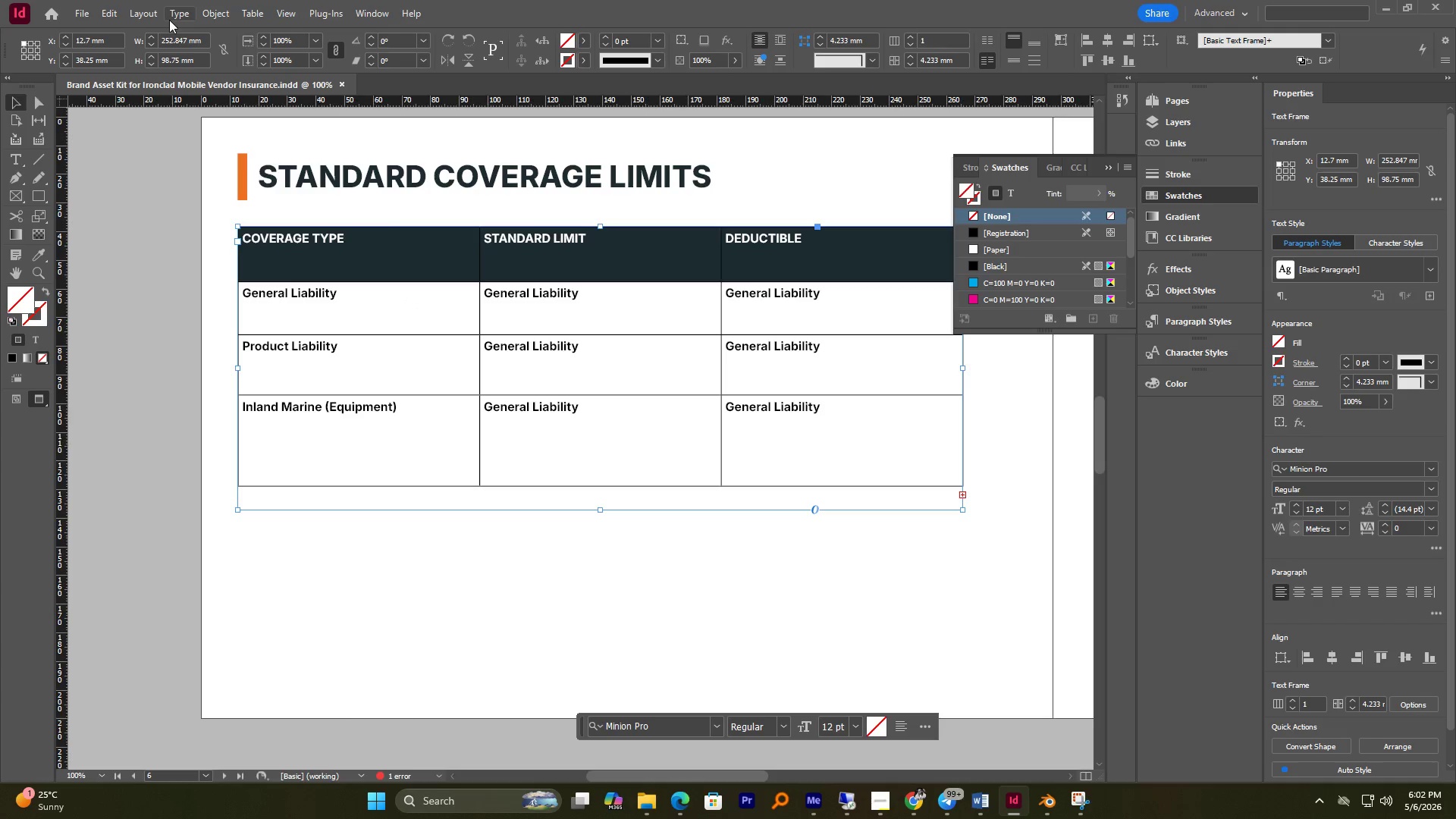 
double_click([353, 295])
 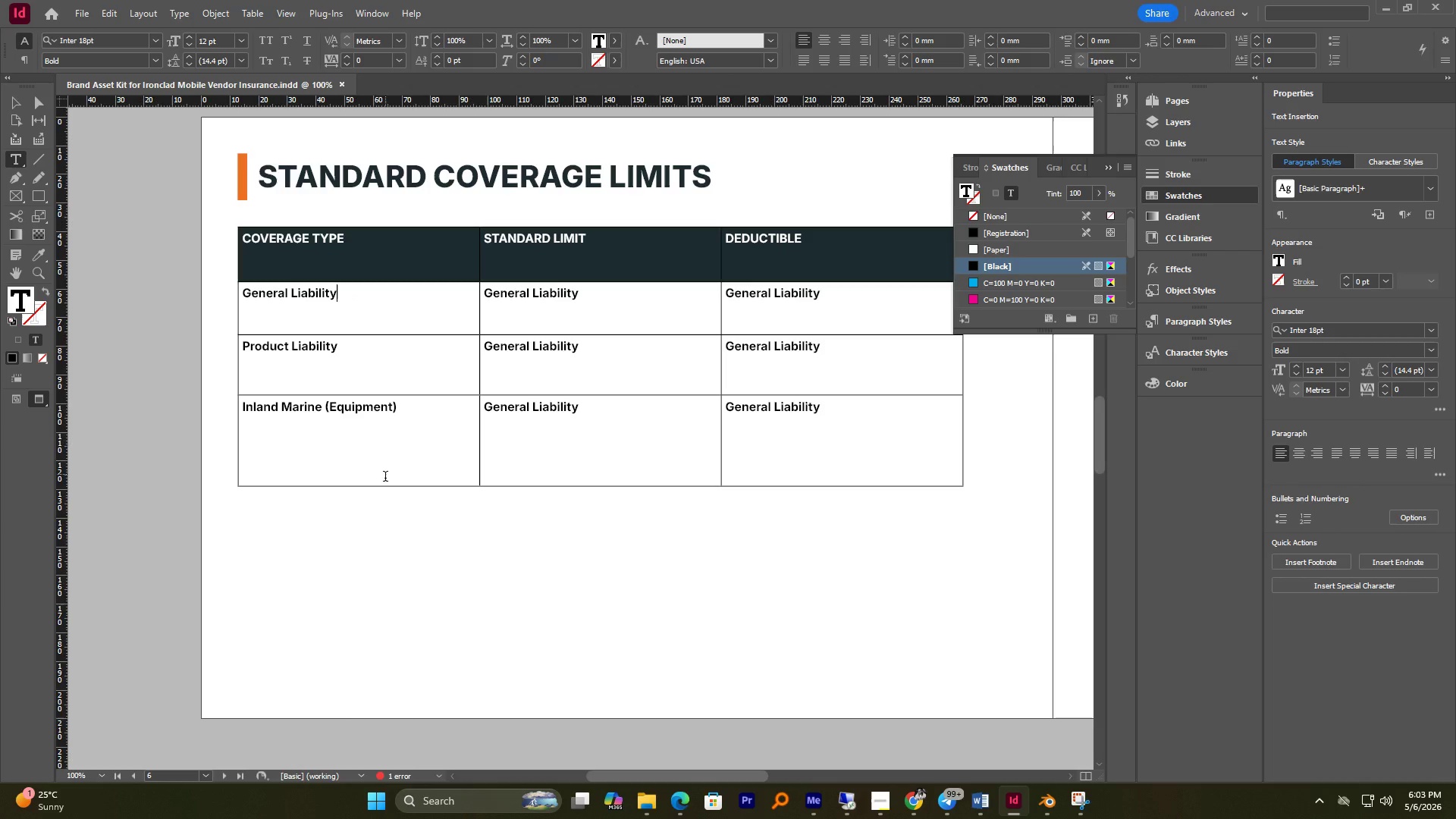 
left_click([366, 450])
 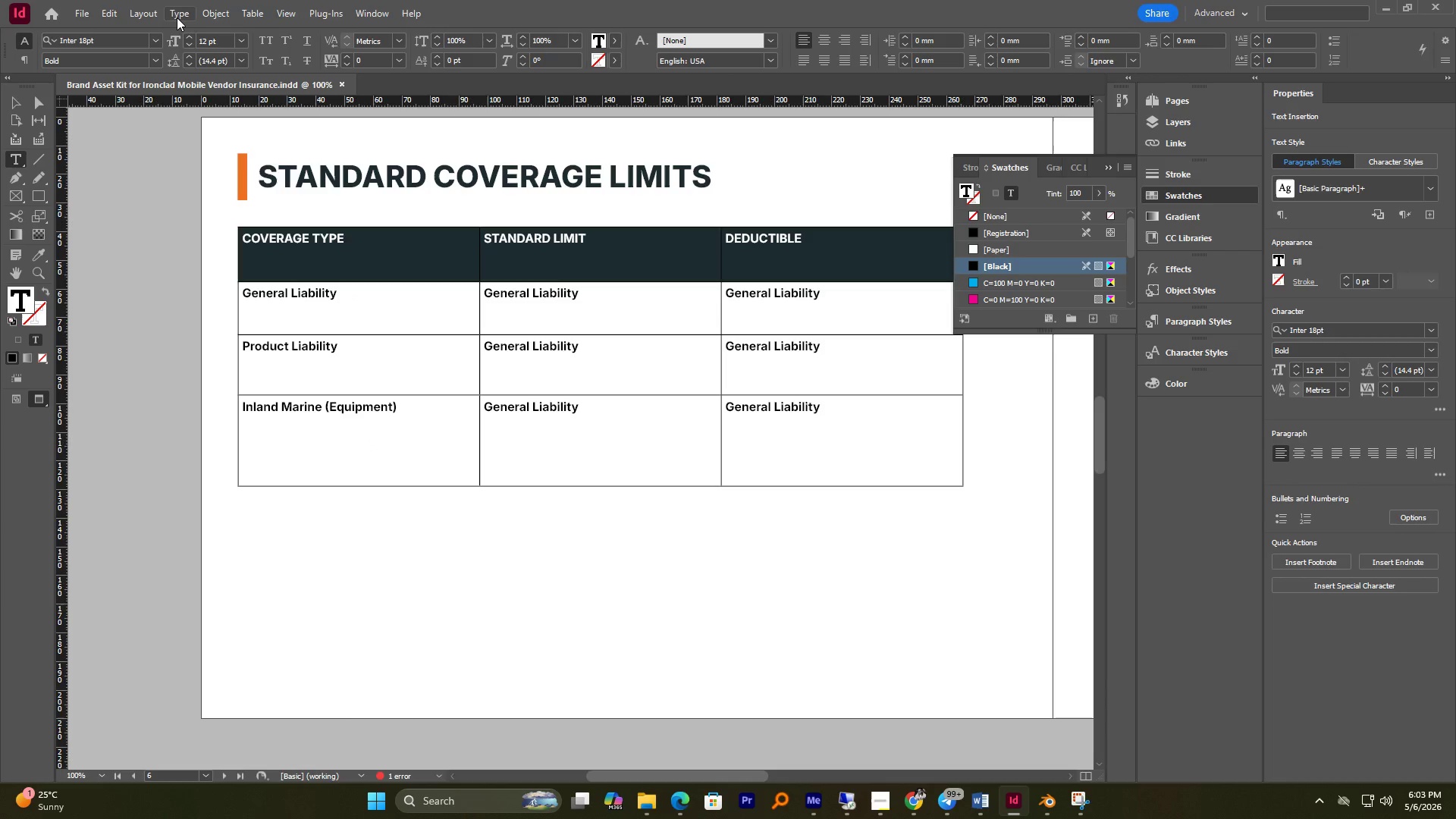 
left_click([142, 14])
 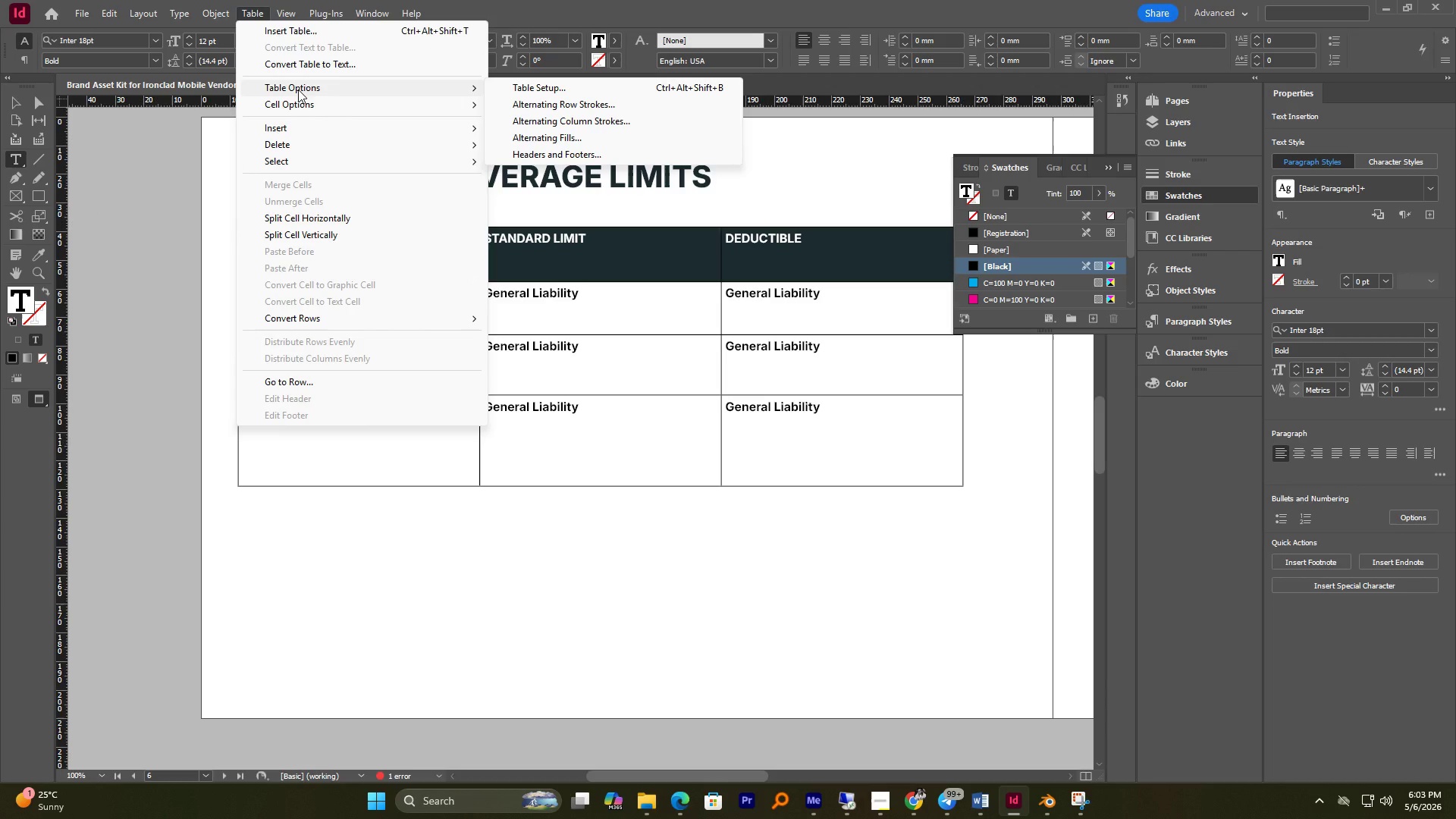 
wait(13.72)
 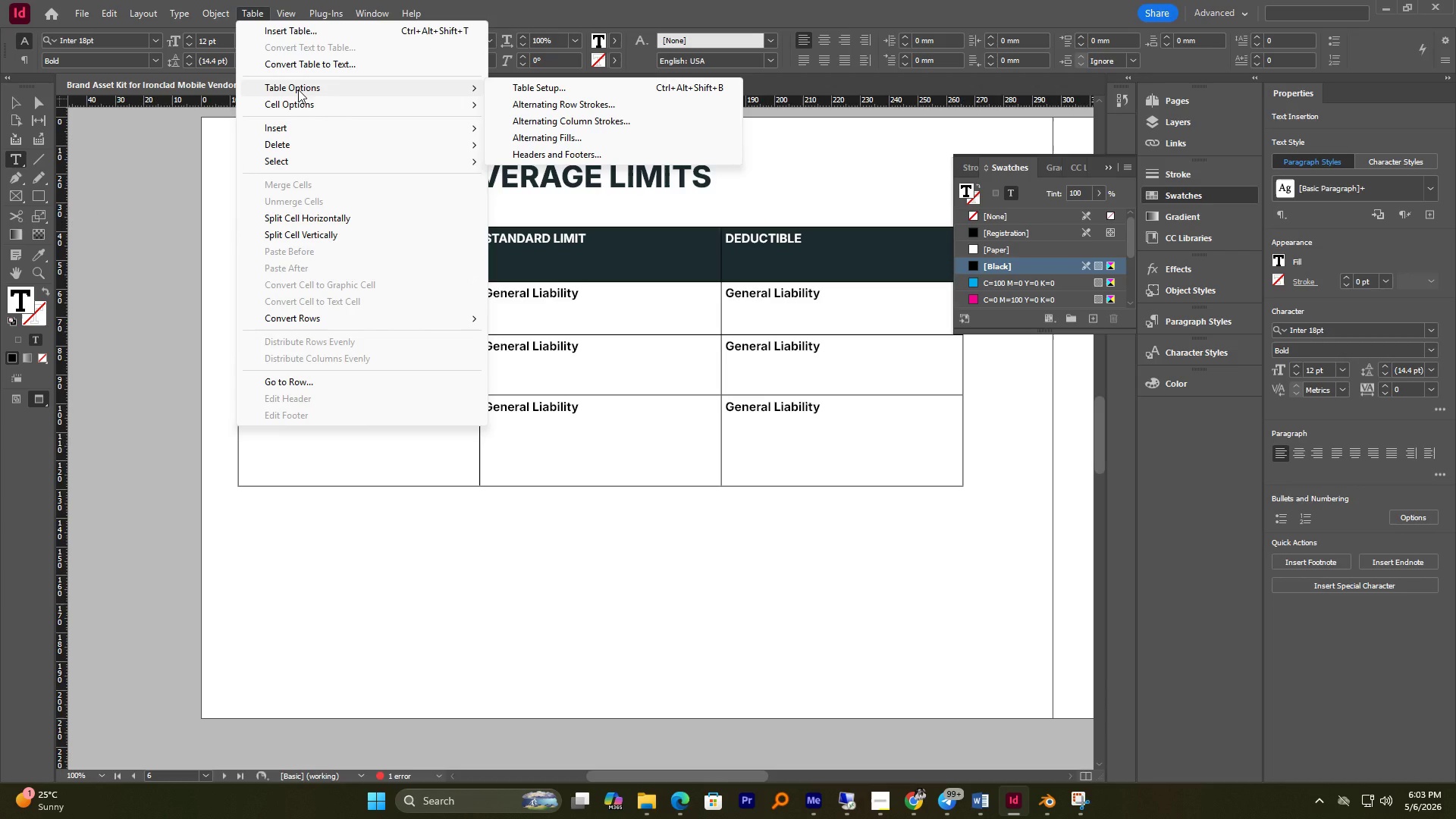 
left_click([576, 135])
 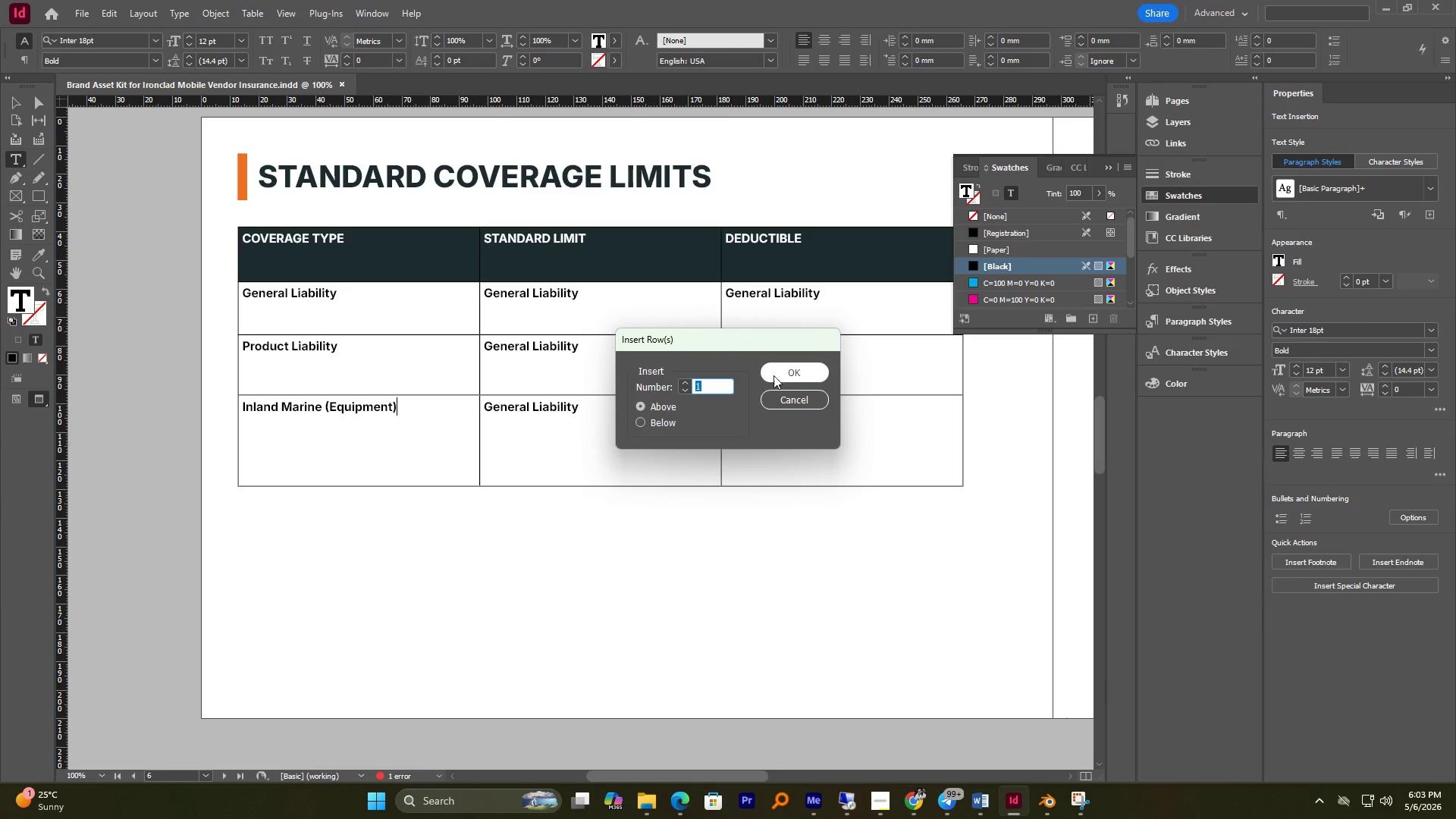 
left_click([779, 378])
 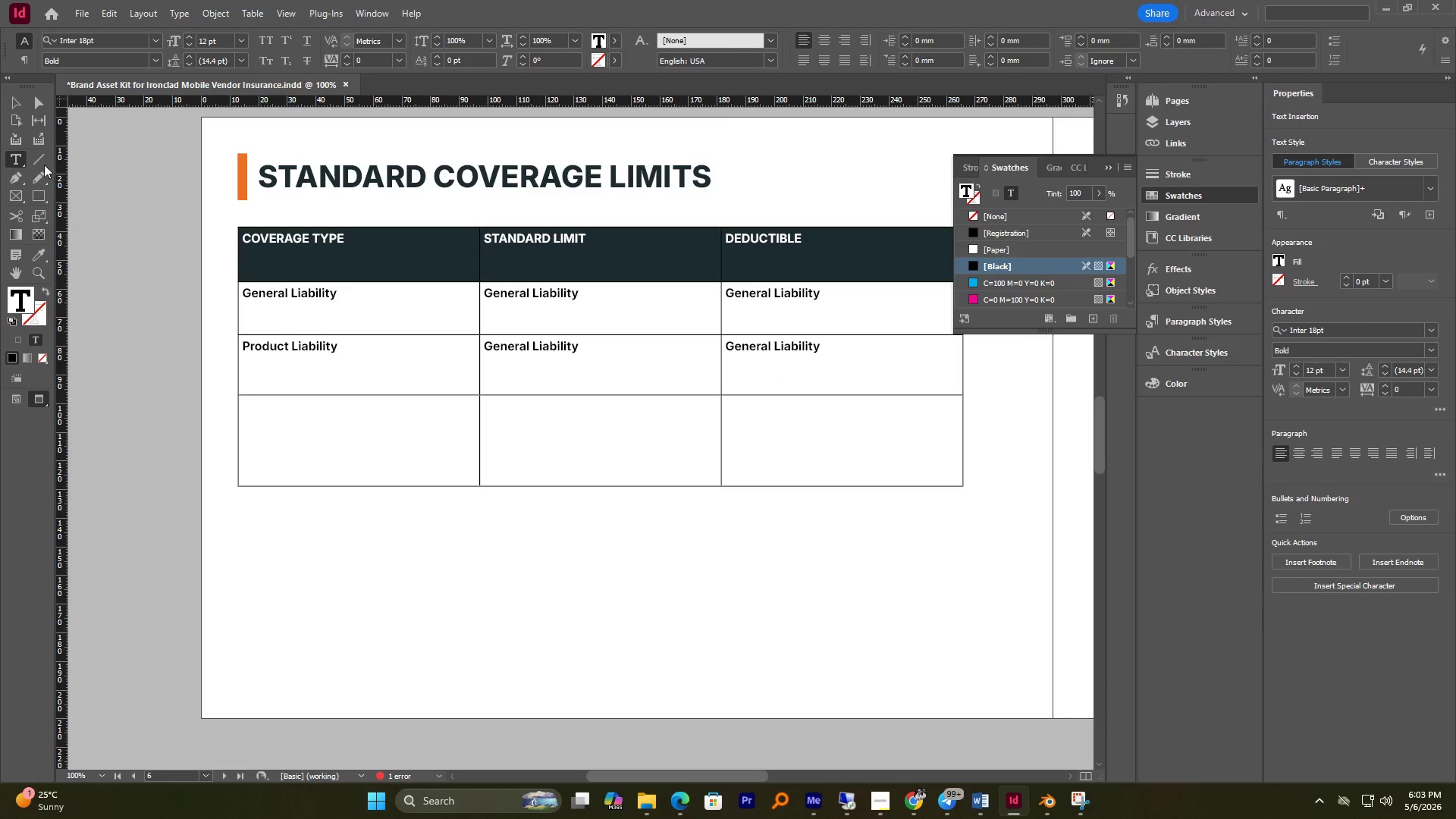 
left_click([404, 397])
 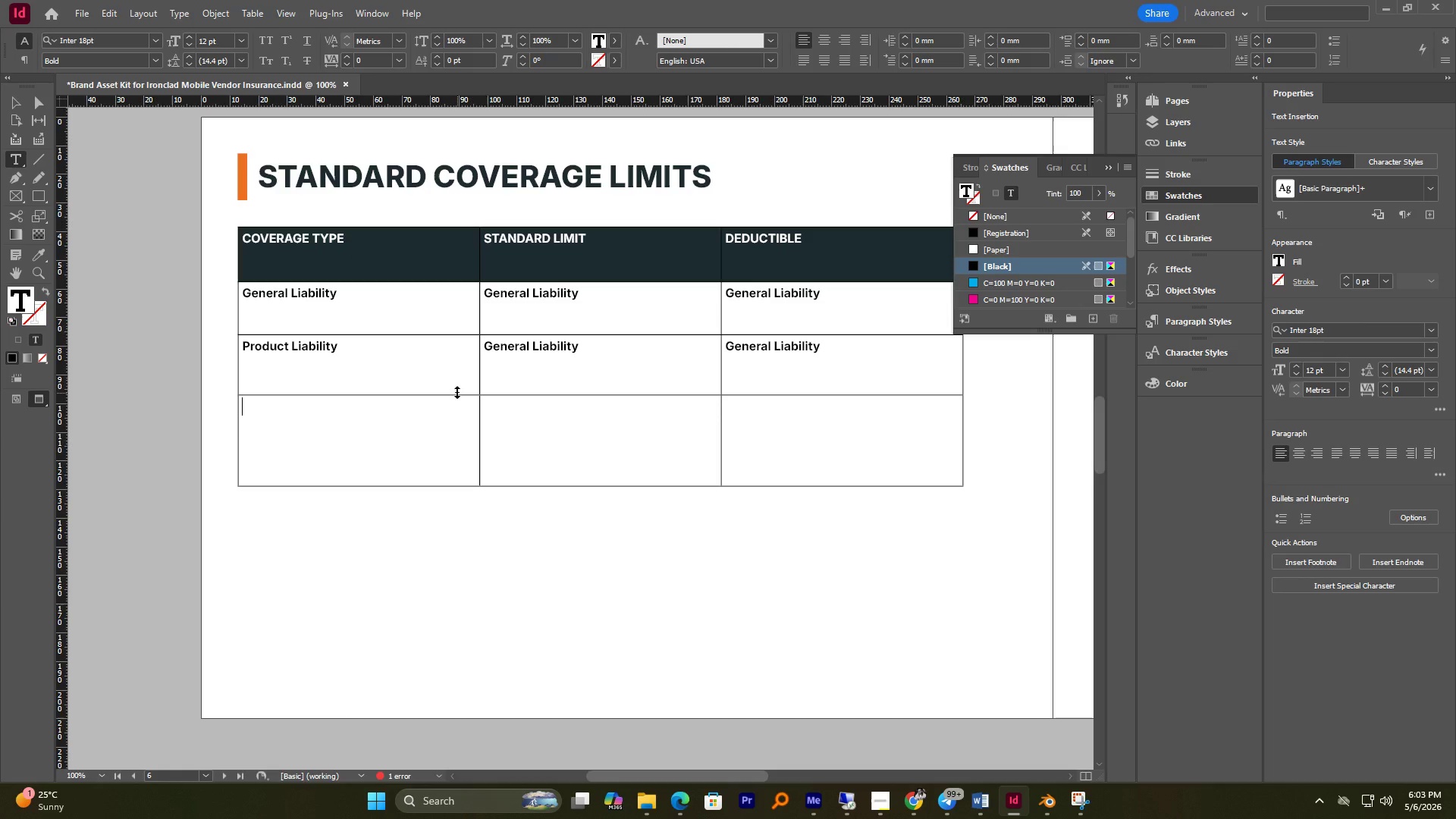 
left_click_drag(start_coordinate=[457, 393], to_coordinate=[457, 426])
 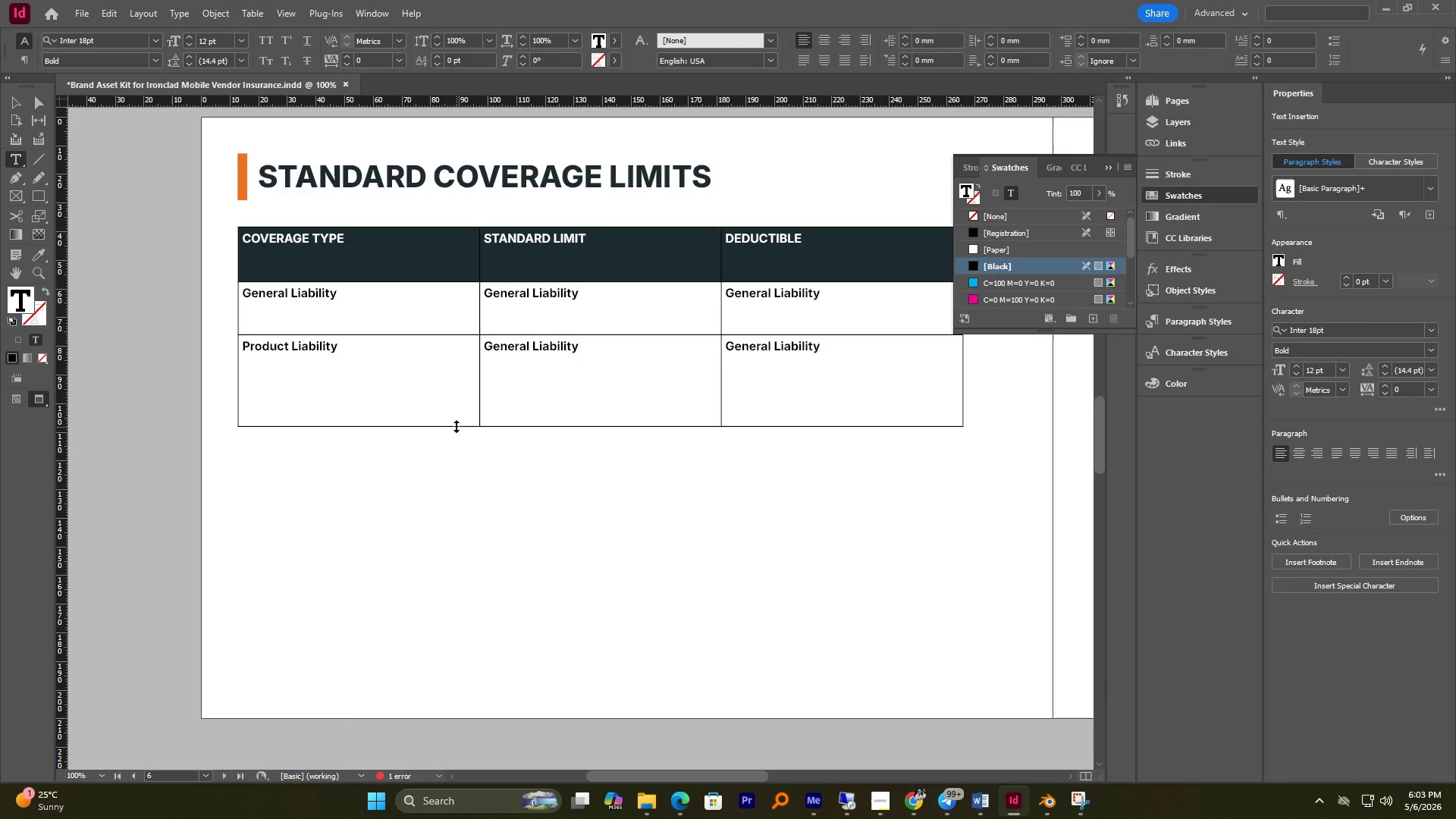 
left_click_drag(start_coordinate=[457, 426], to_coordinate=[452, 501])
 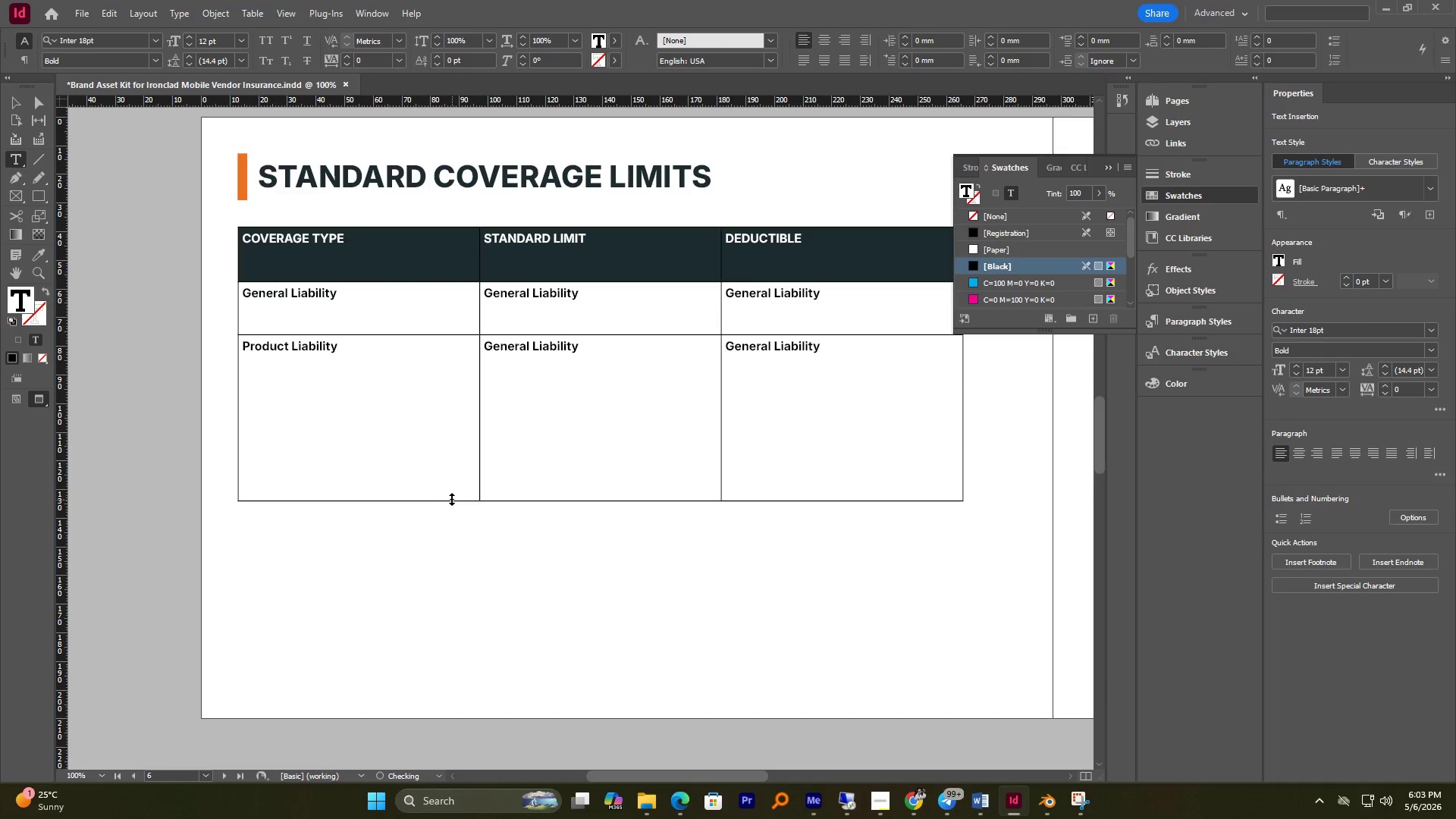 
left_click_drag(start_coordinate=[452, 500], to_coordinate=[452, 568])
 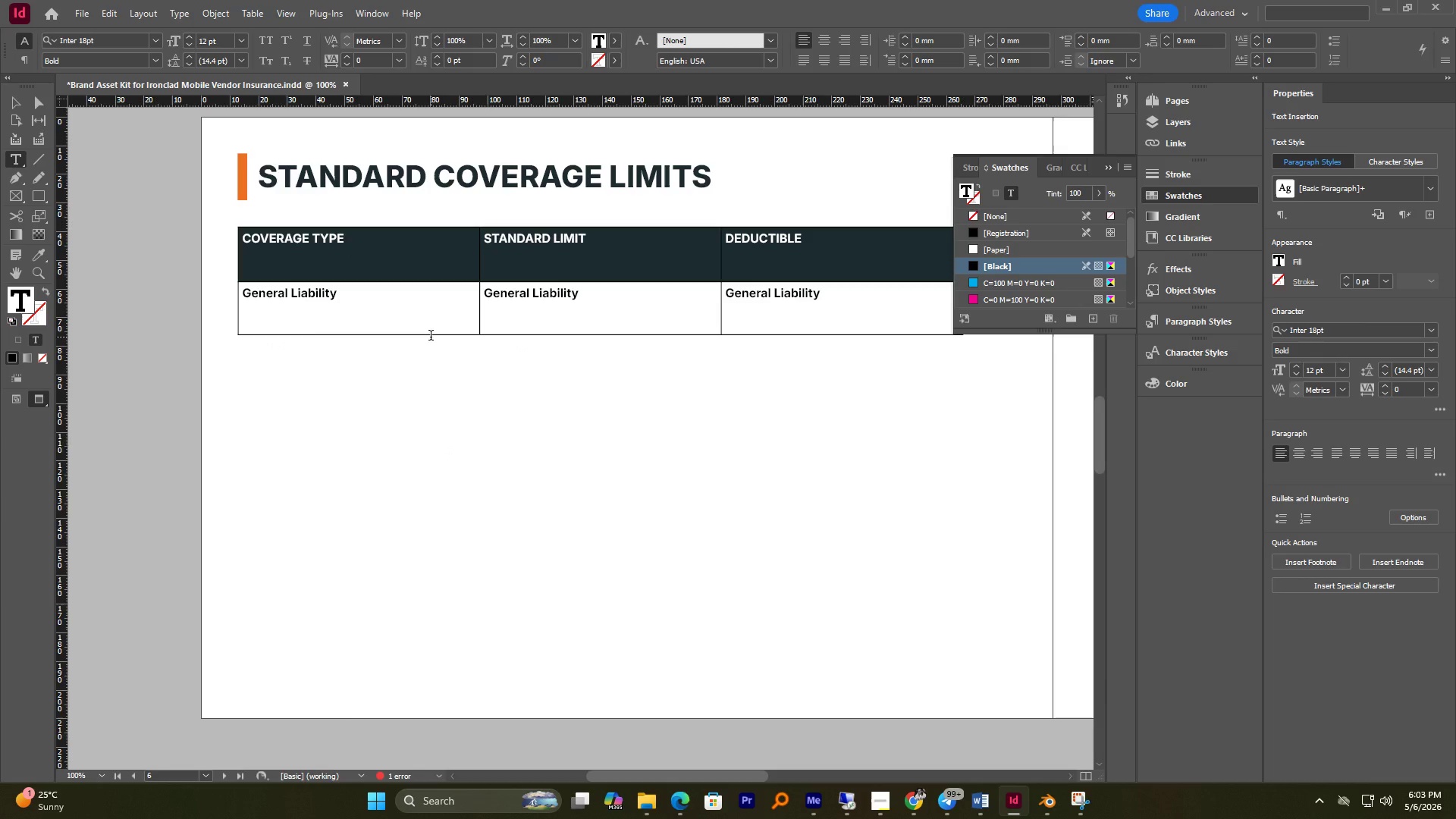 
key(Control+Z)
 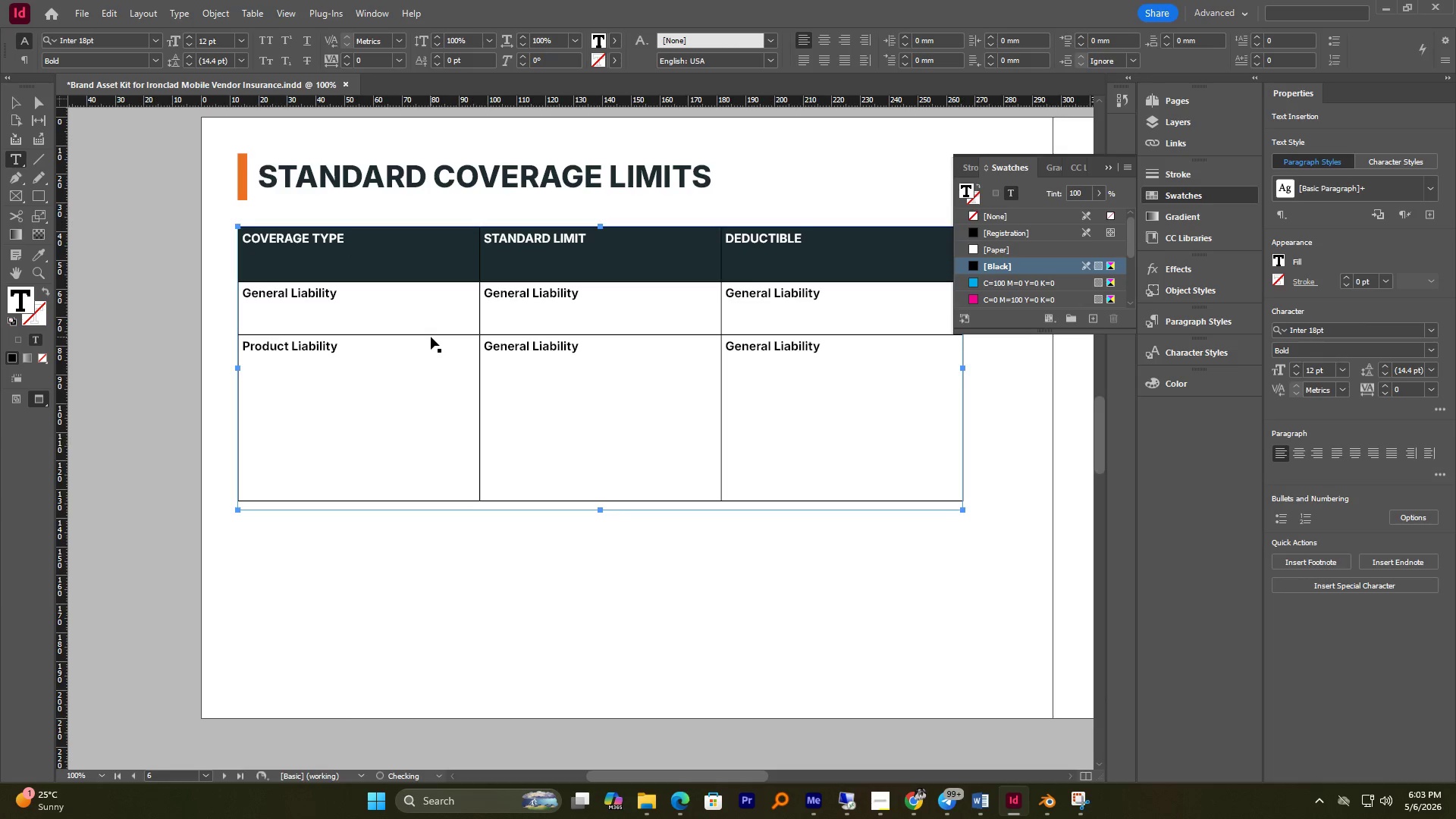 
key(Control+Z)
 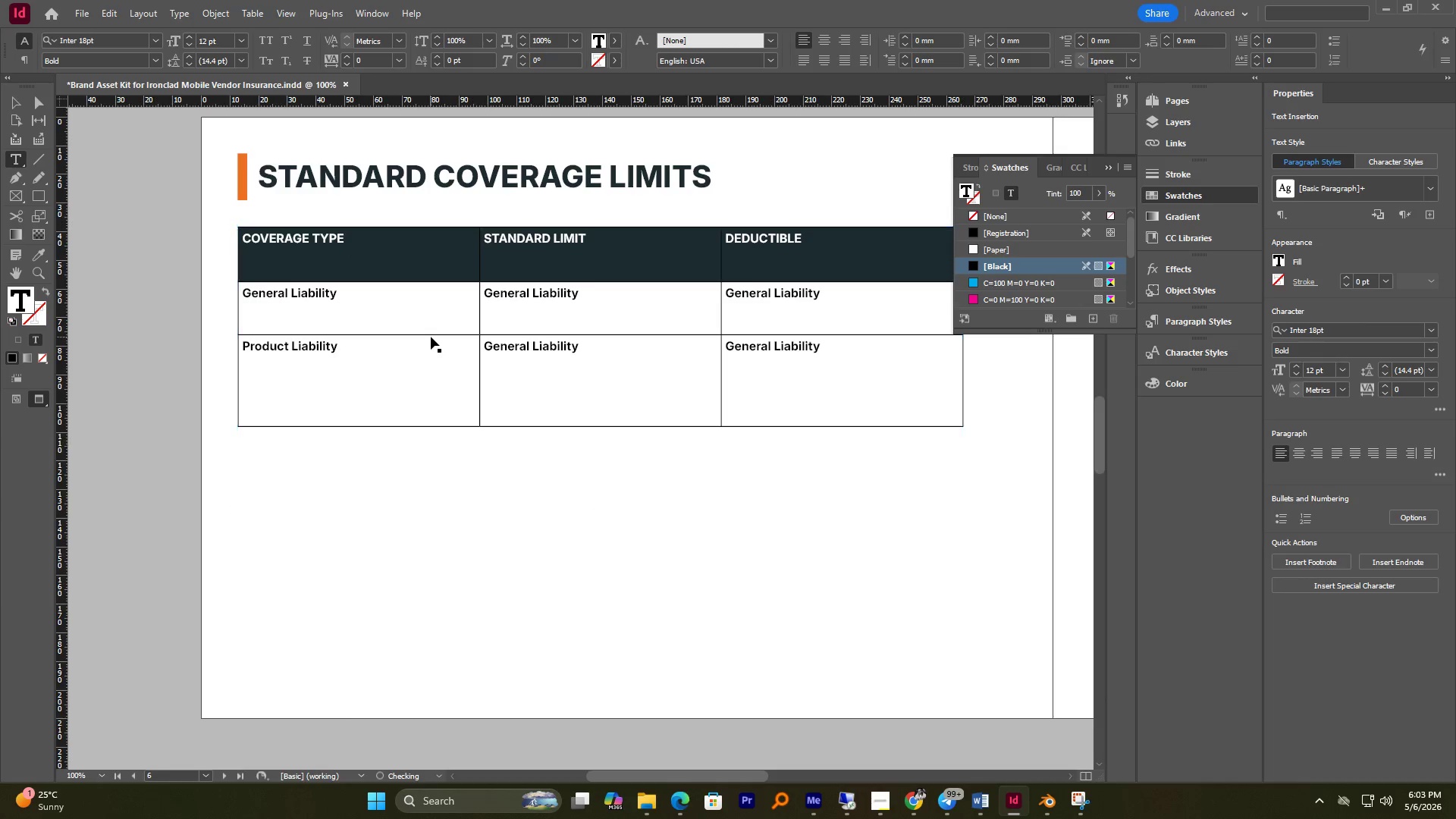 
key(Control+Z)
 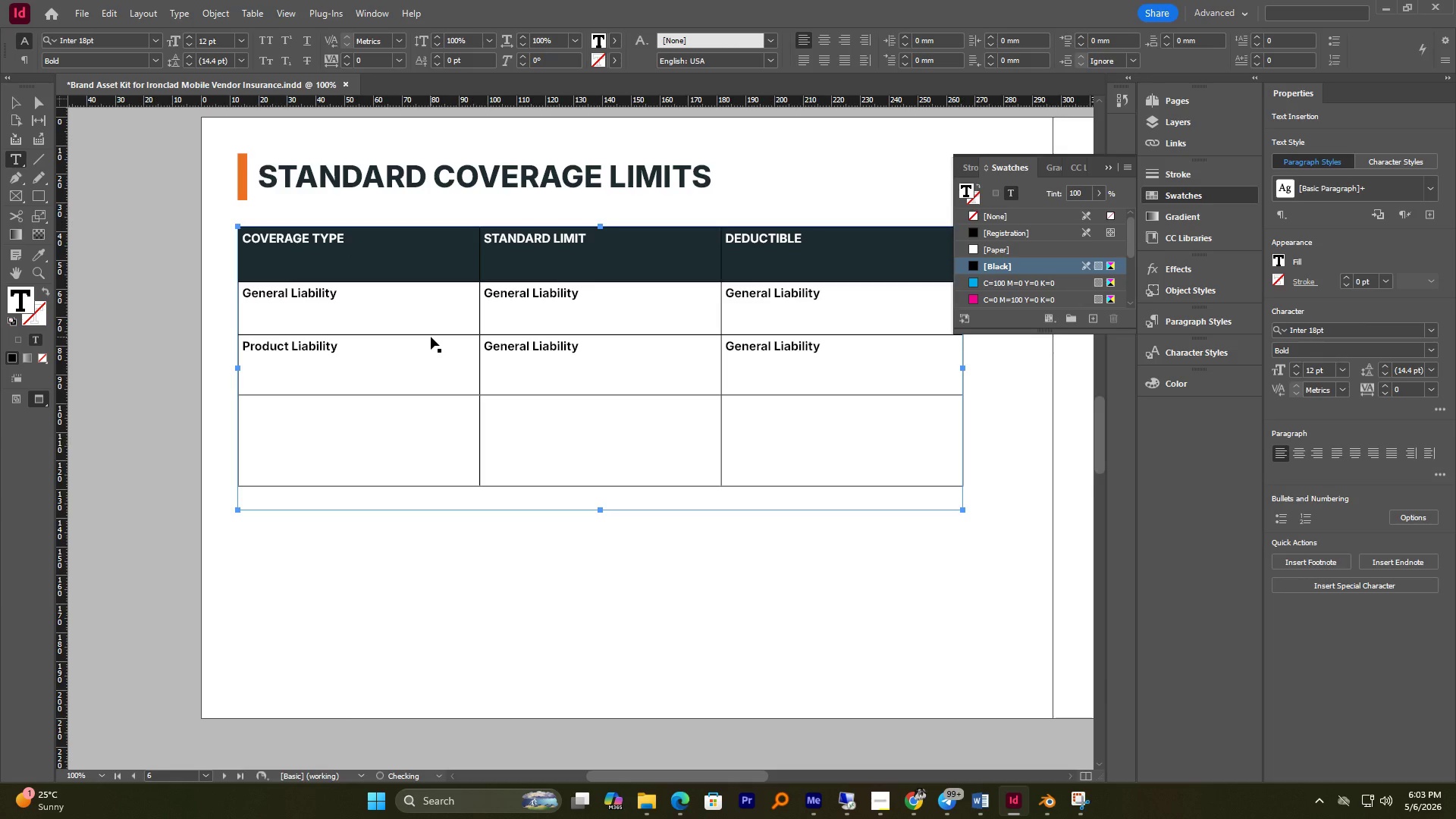 
key(Control+Z)
 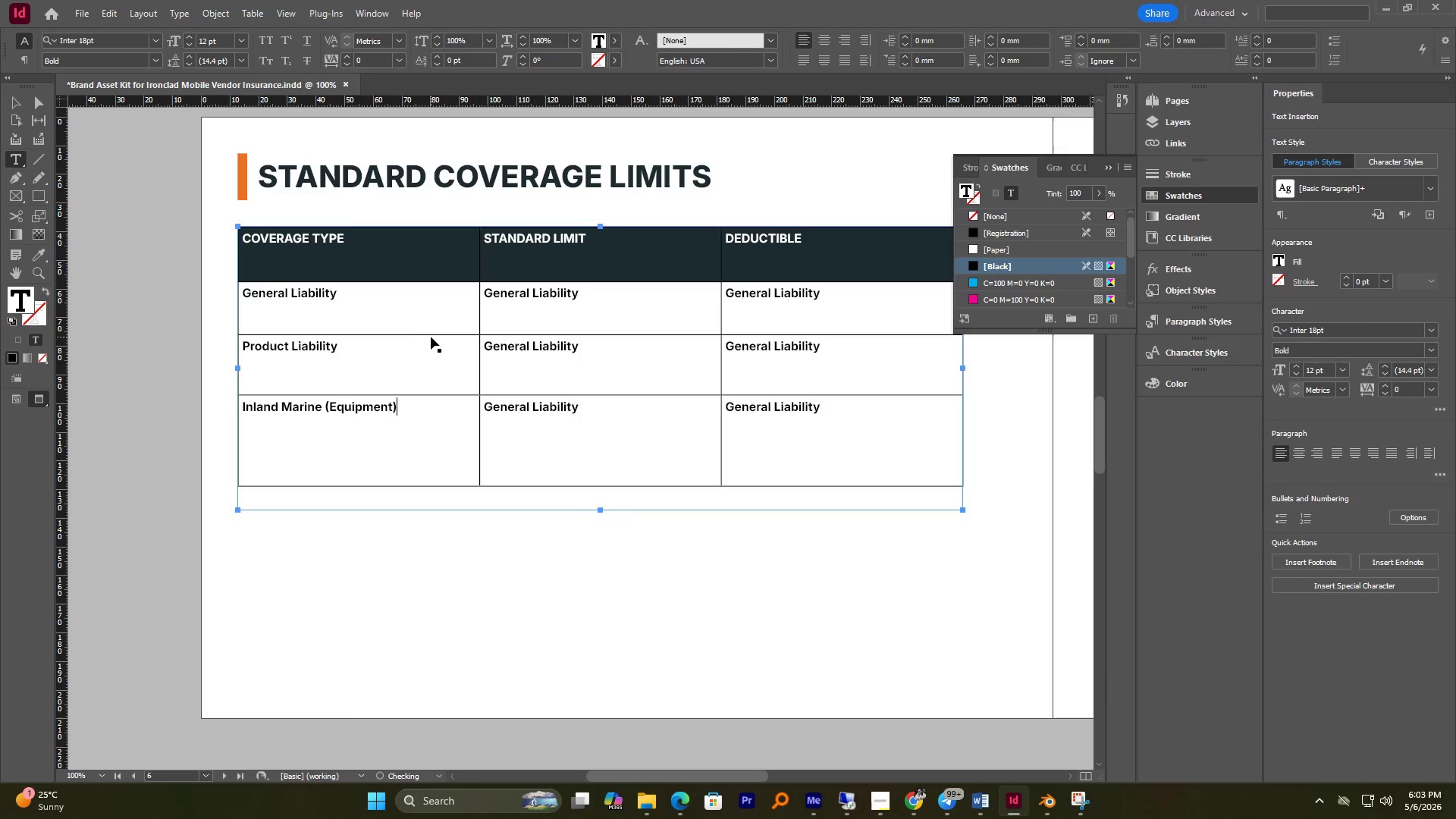 
key(Control+Z)
 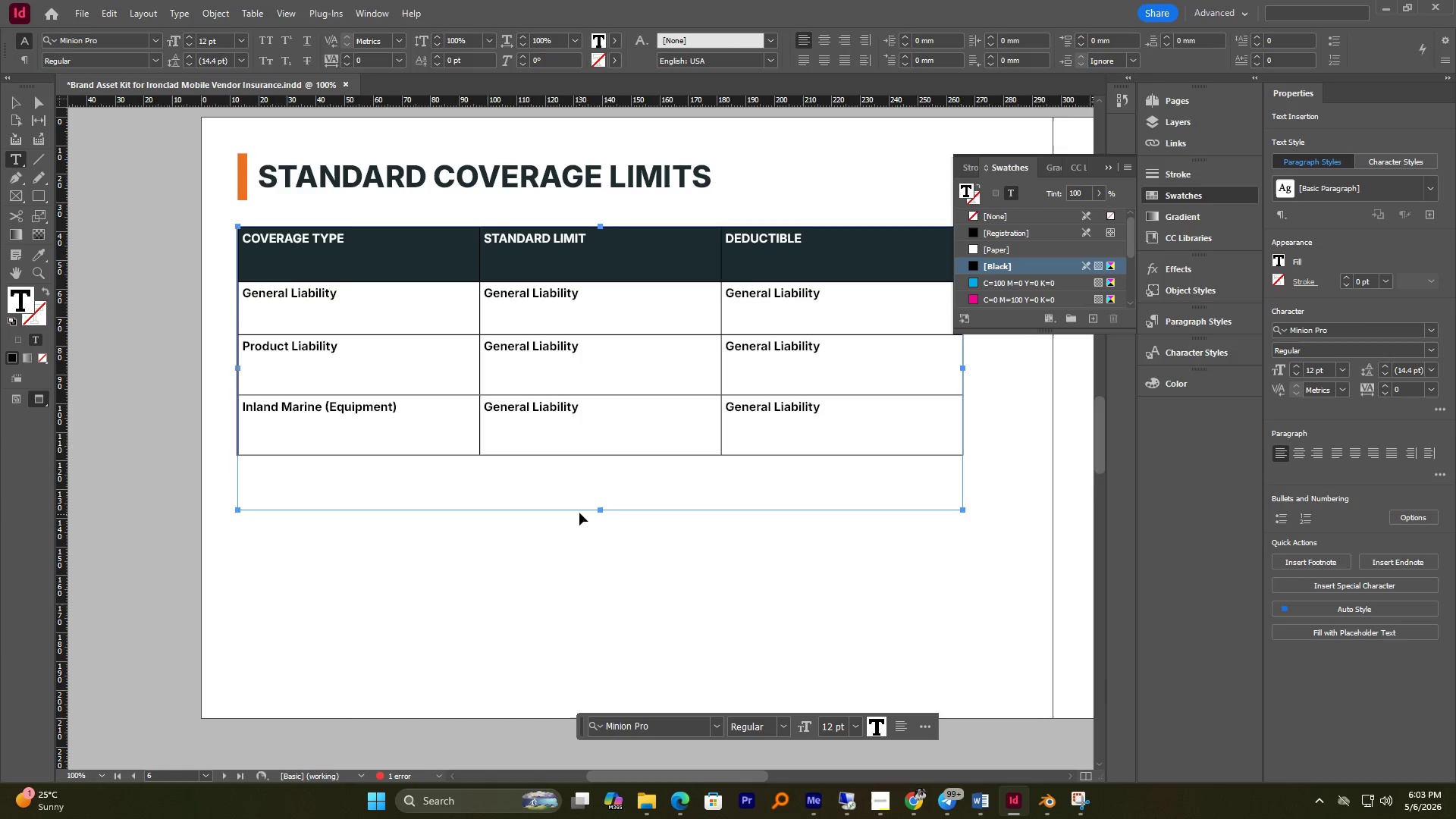 
key(Control+Z)
 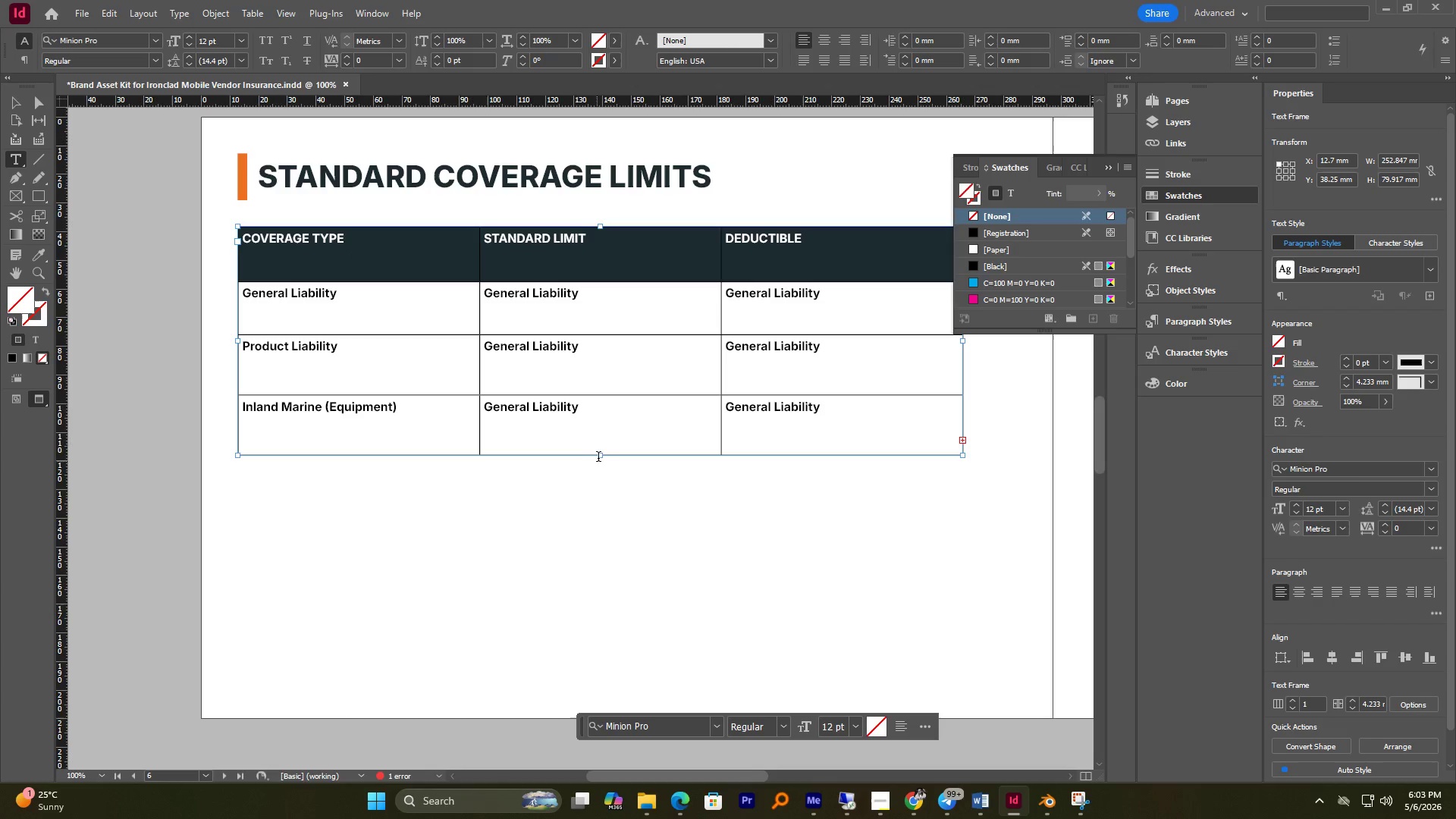 
left_click_drag(start_coordinate=[599, 456], to_coordinate=[599, 498])
 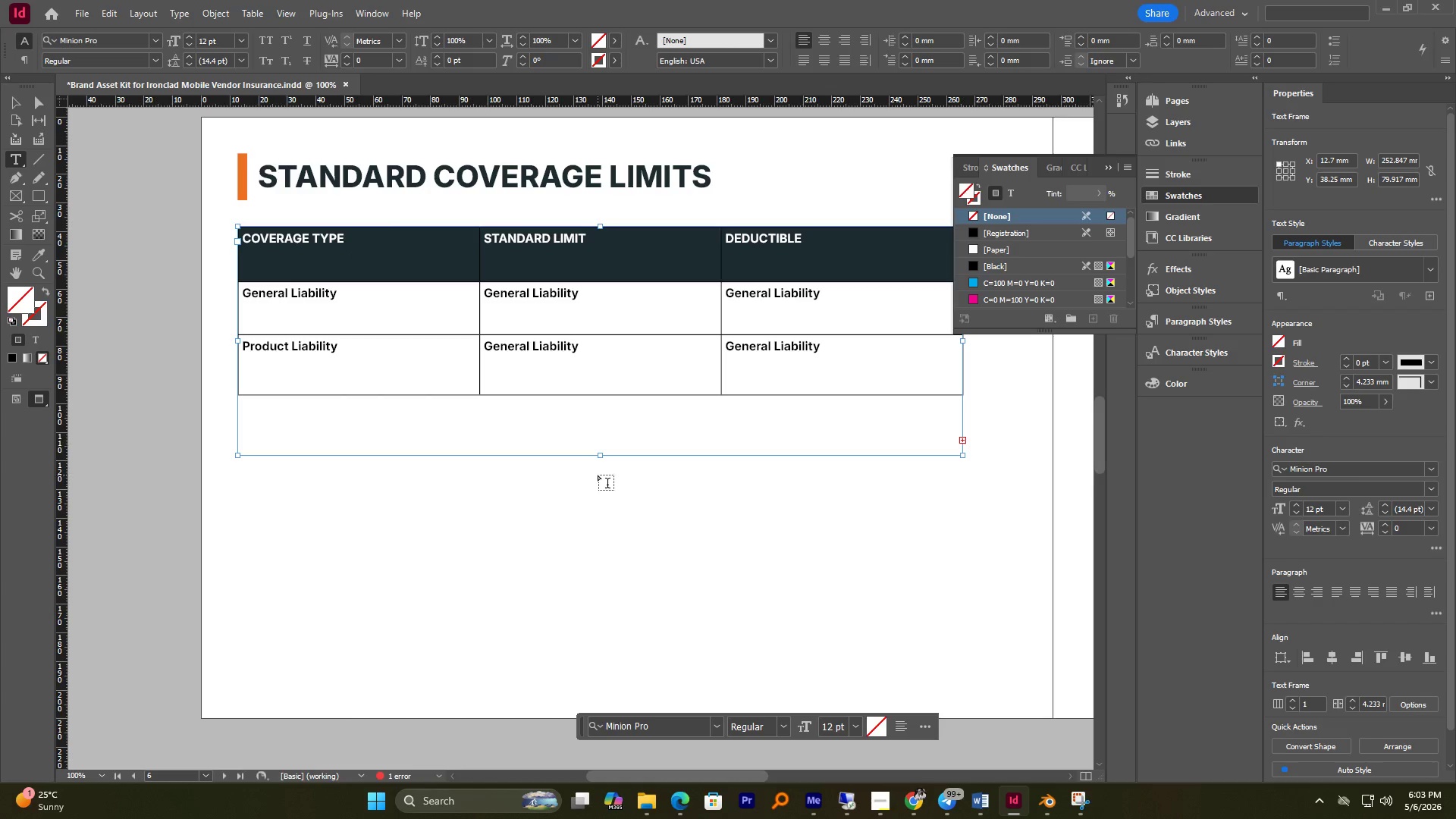 
key(Control+Z)
 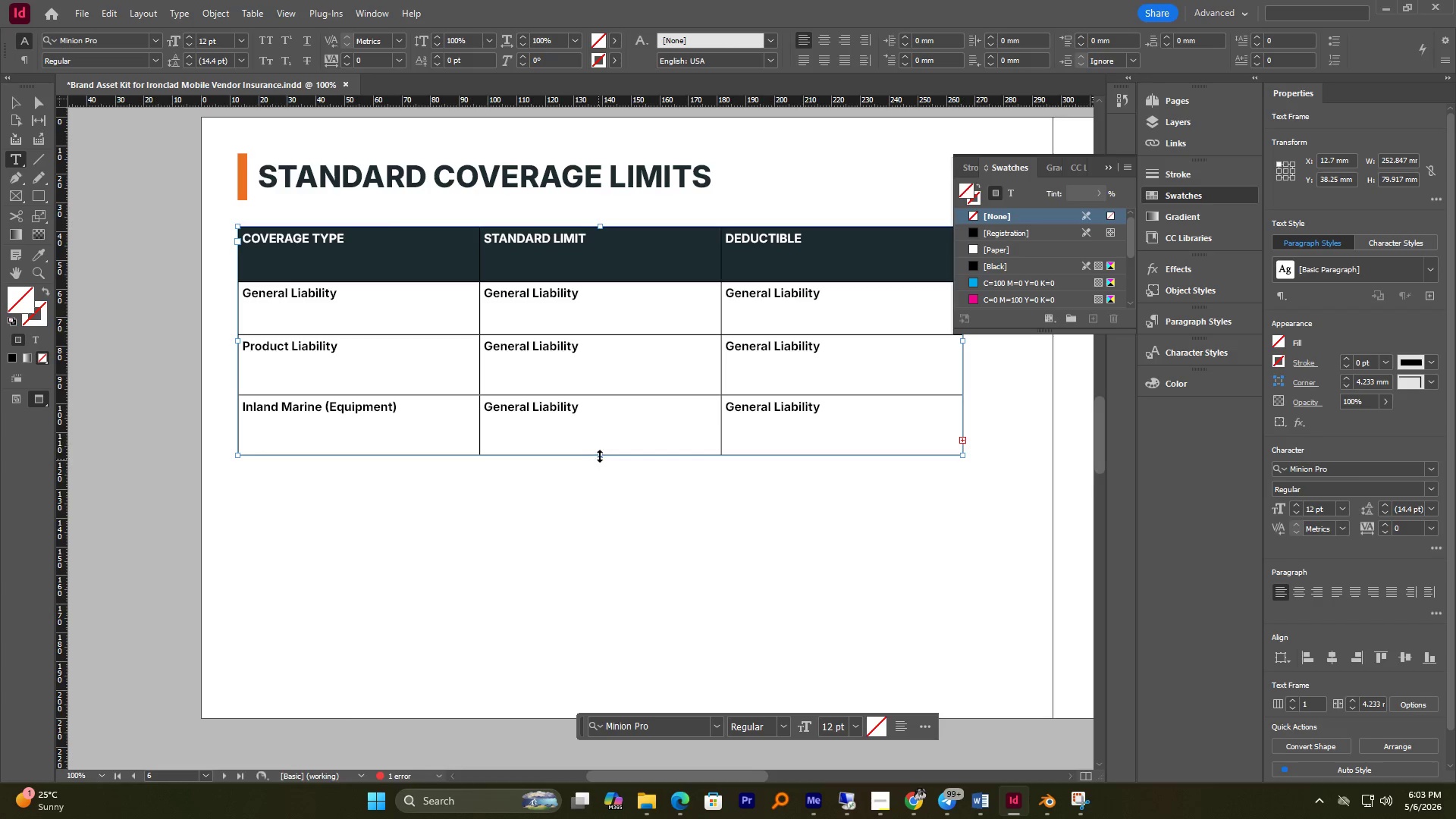 
left_click_drag(start_coordinate=[601, 453], to_coordinate=[603, 509])
 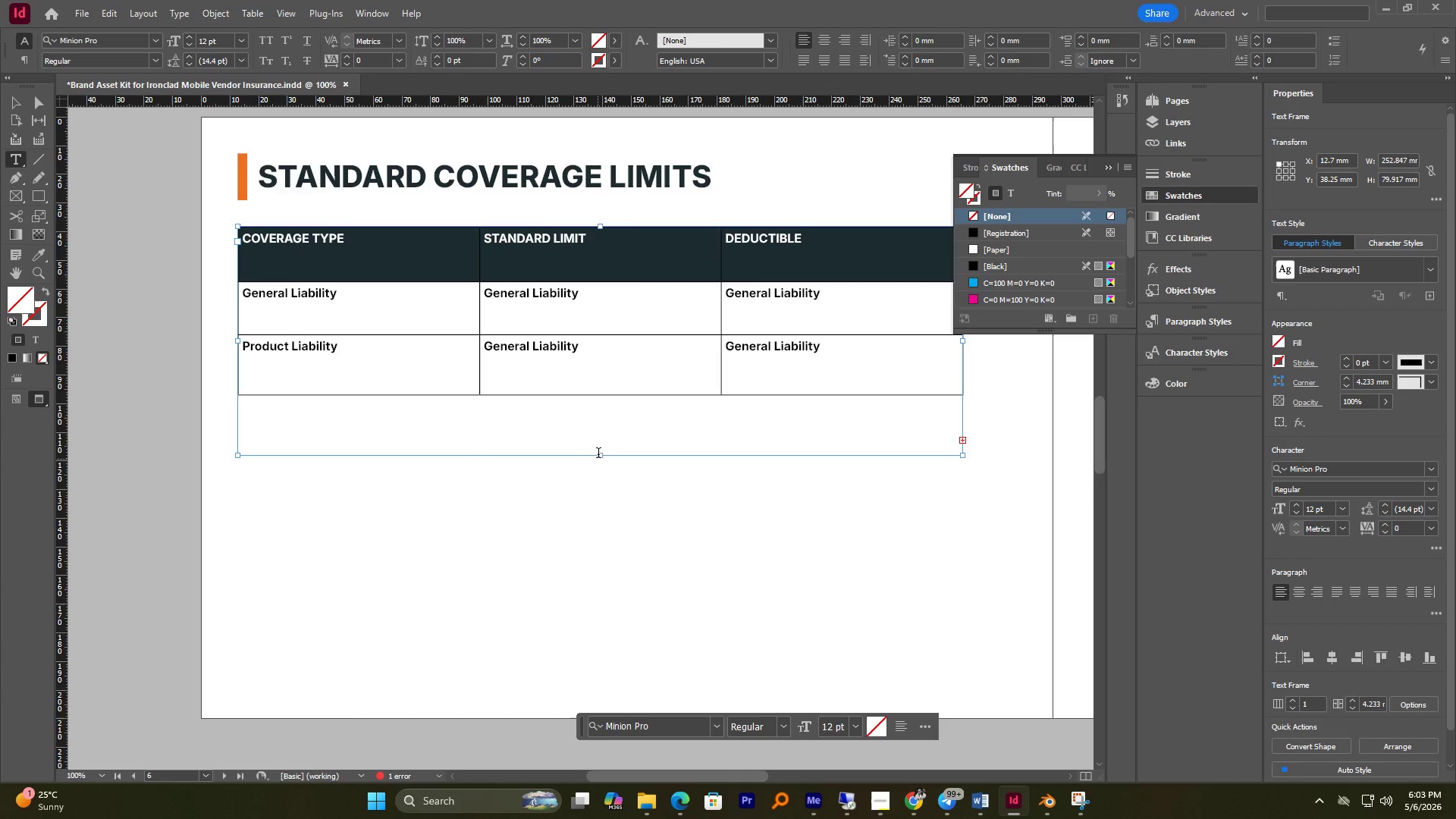 
left_click_drag(start_coordinate=[600, 453], to_coordinate=[604, 479])
 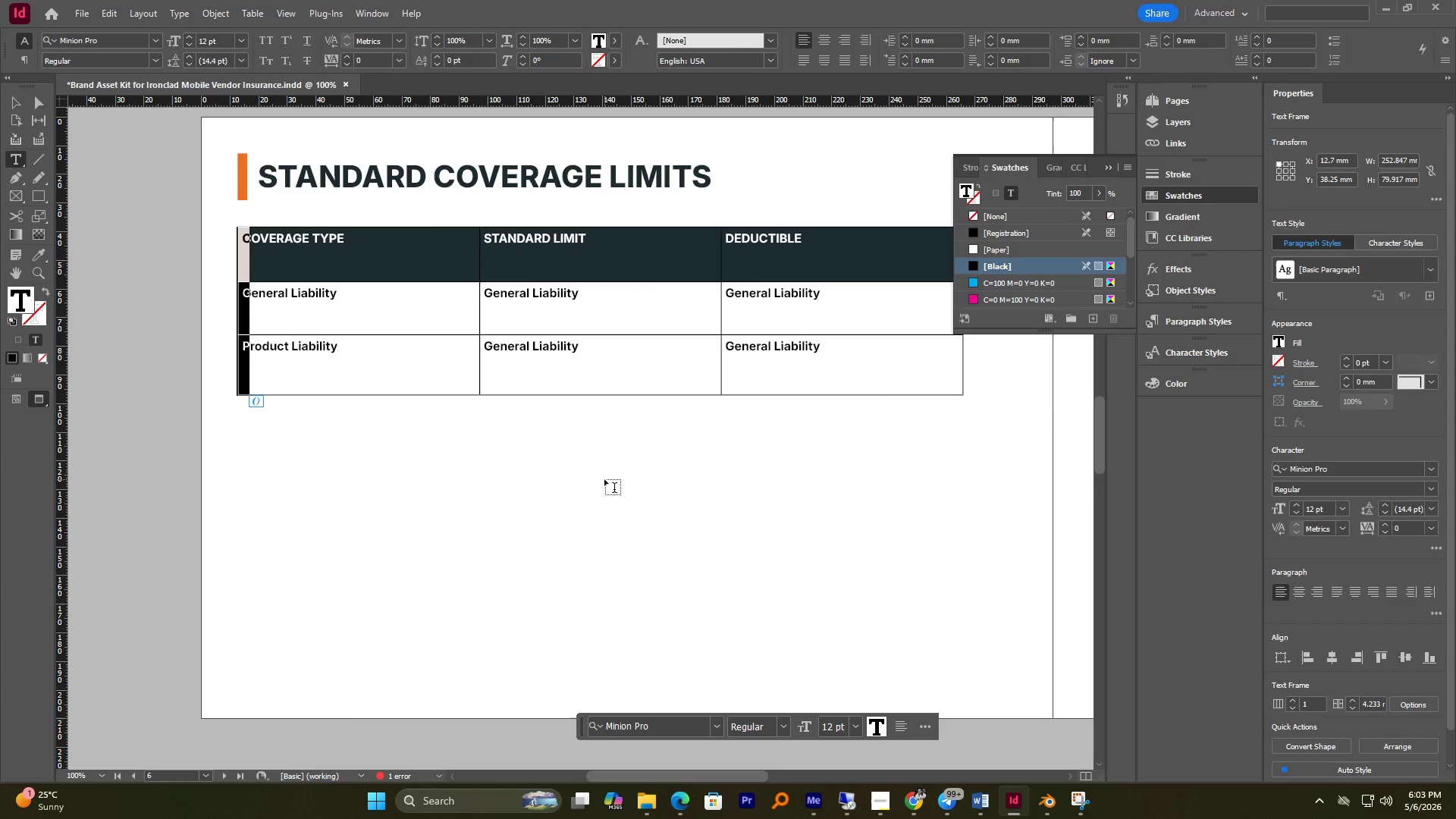 
key(Control+Z)
 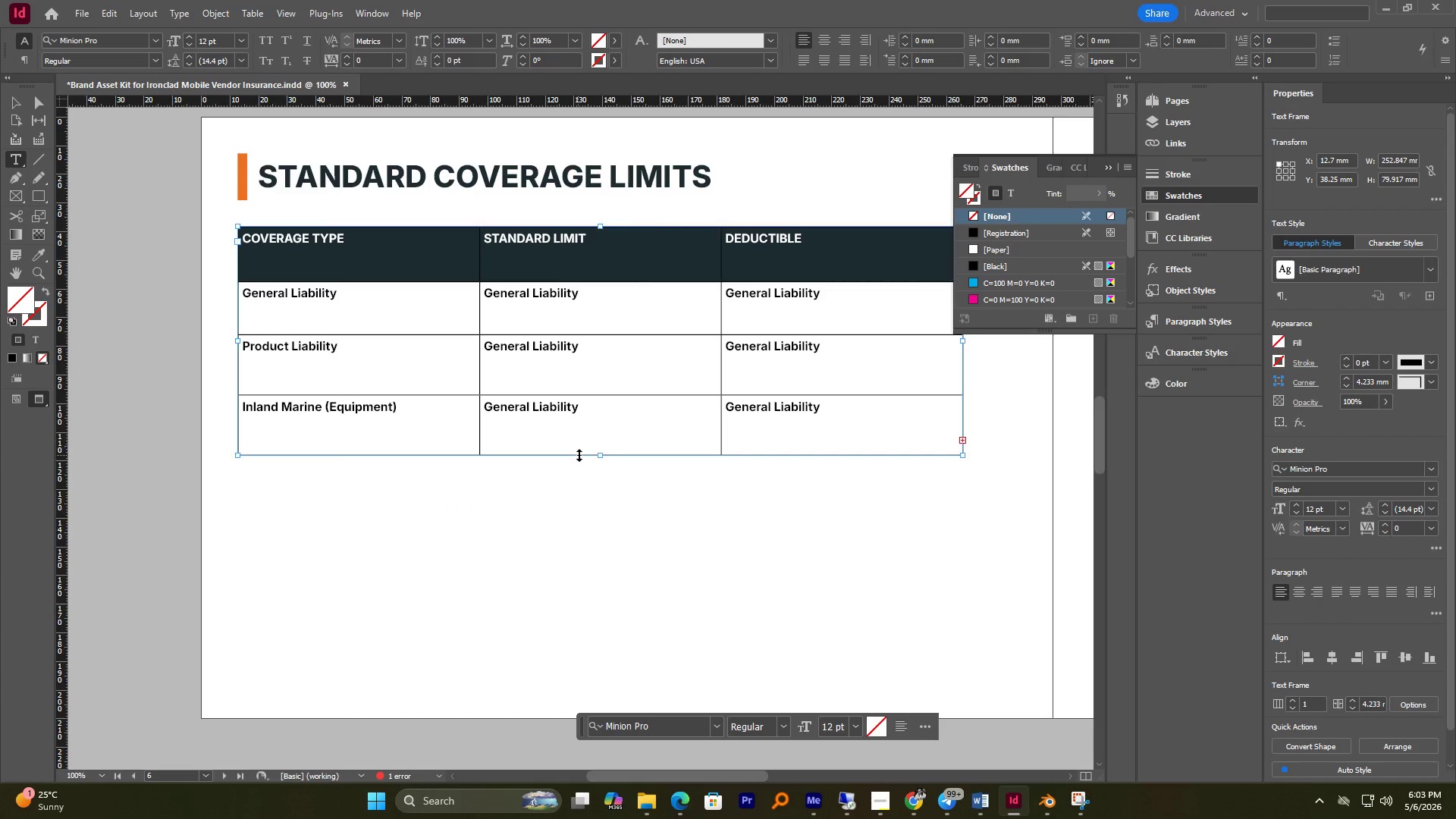 
hold_key(key=ControlLeft, duration=0.31)
 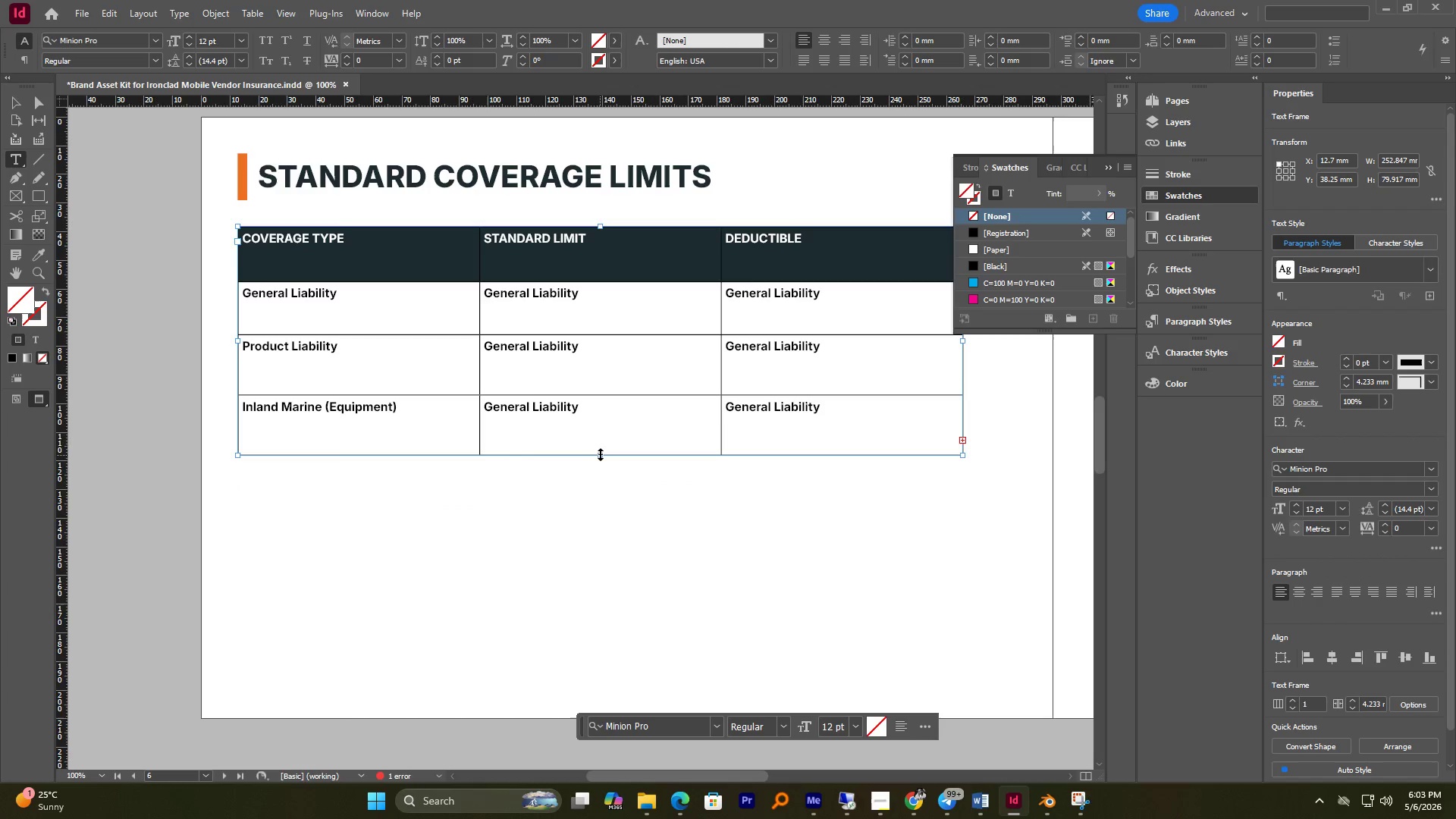 
left_click_drag(start_coordinate=[601, 455], to_coordinate=[599, 510])
 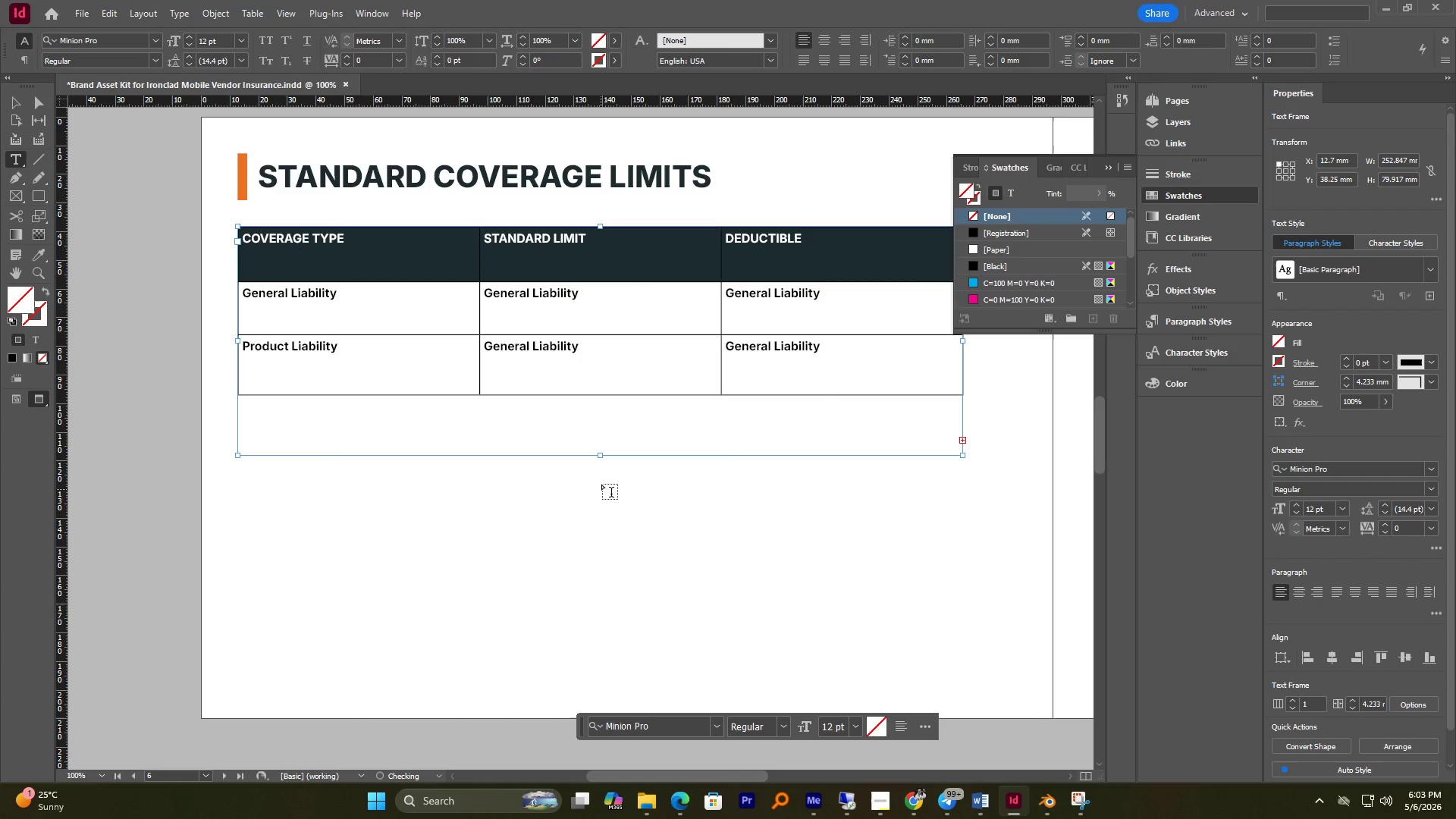 
key(Control+Z)
 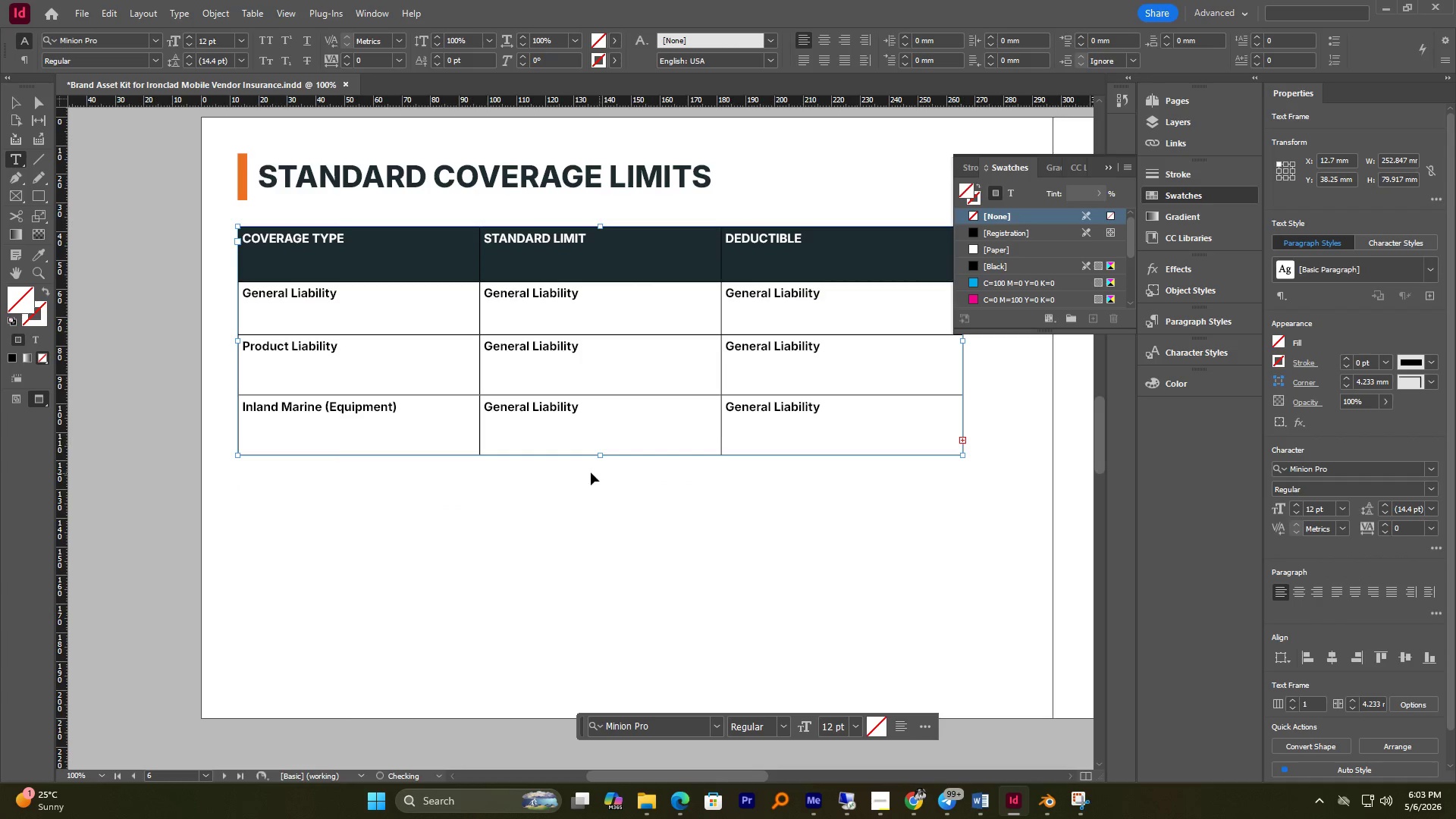 
key(Control+Z)
 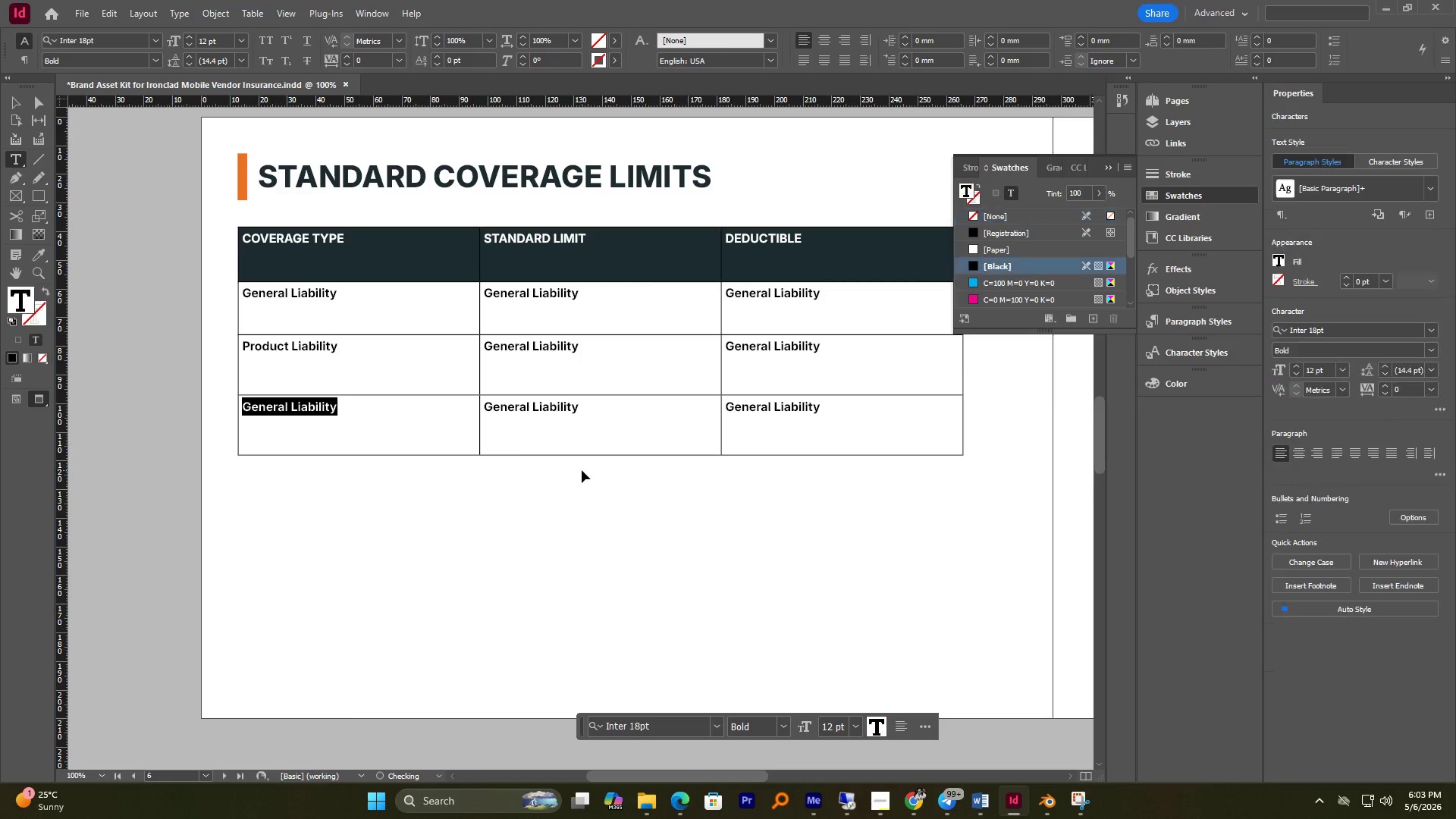 
key(Control+Z)
 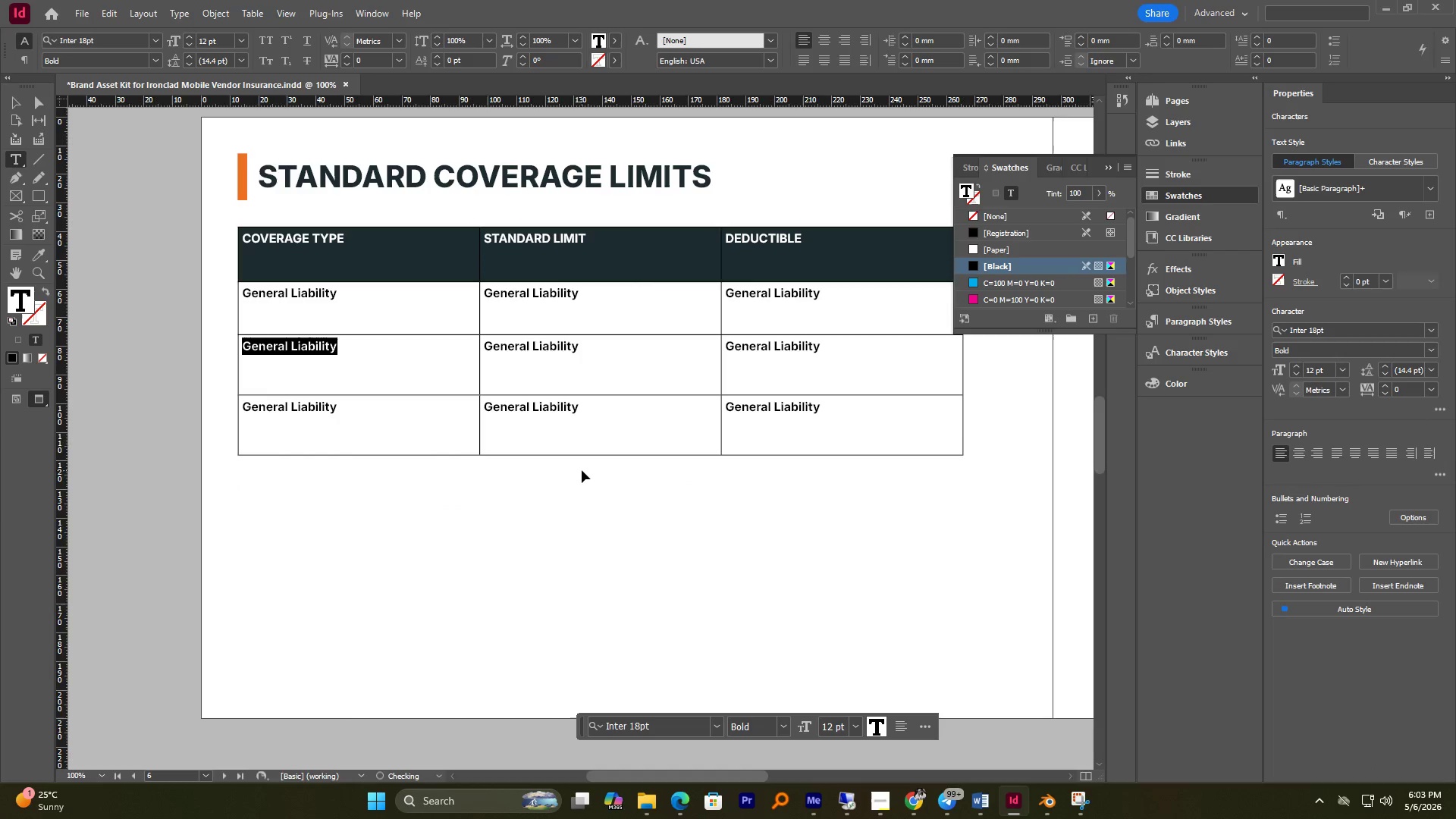 
key(Control+Shift+Z)
 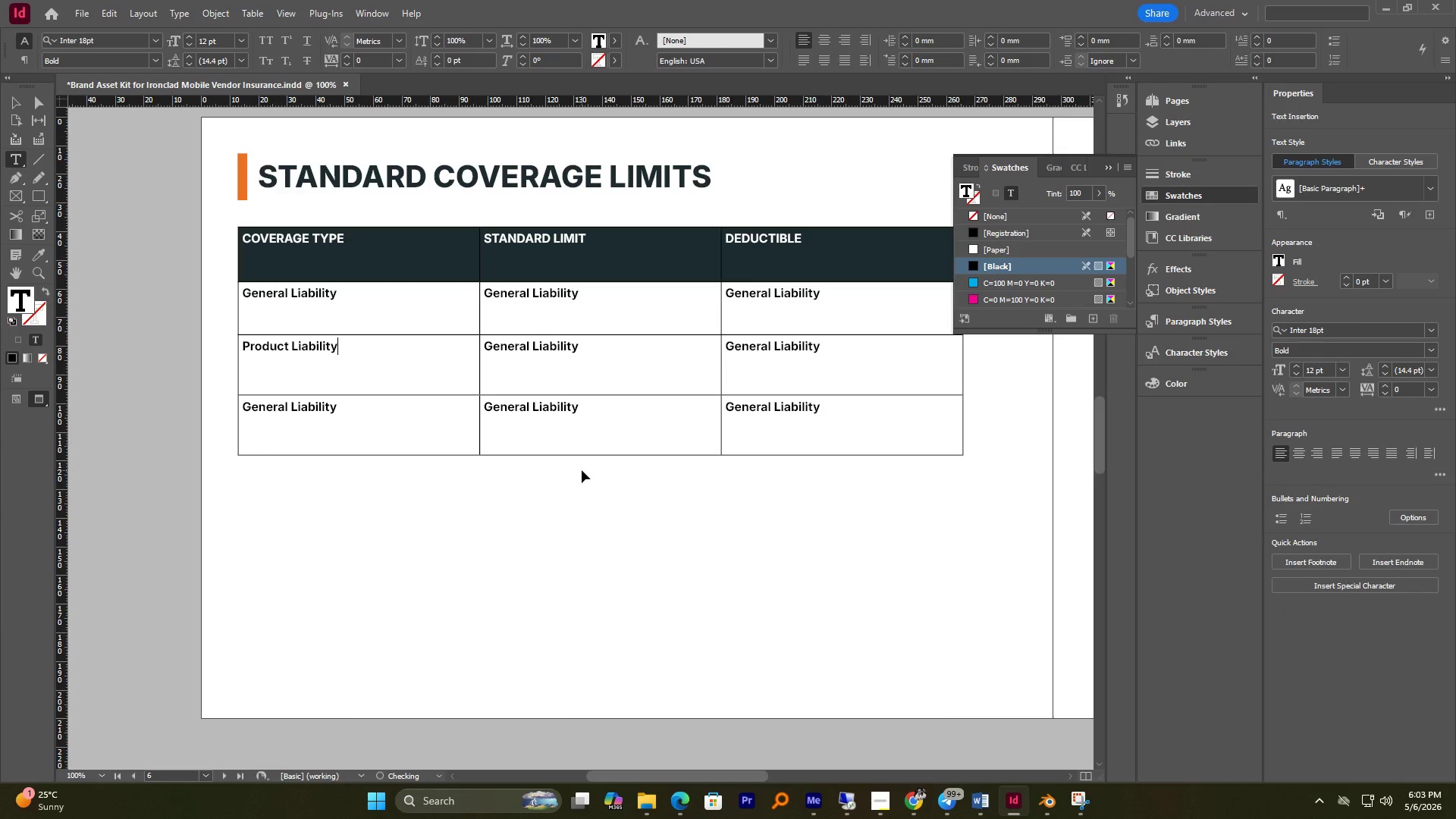 
key(Control+Shift+Z)
 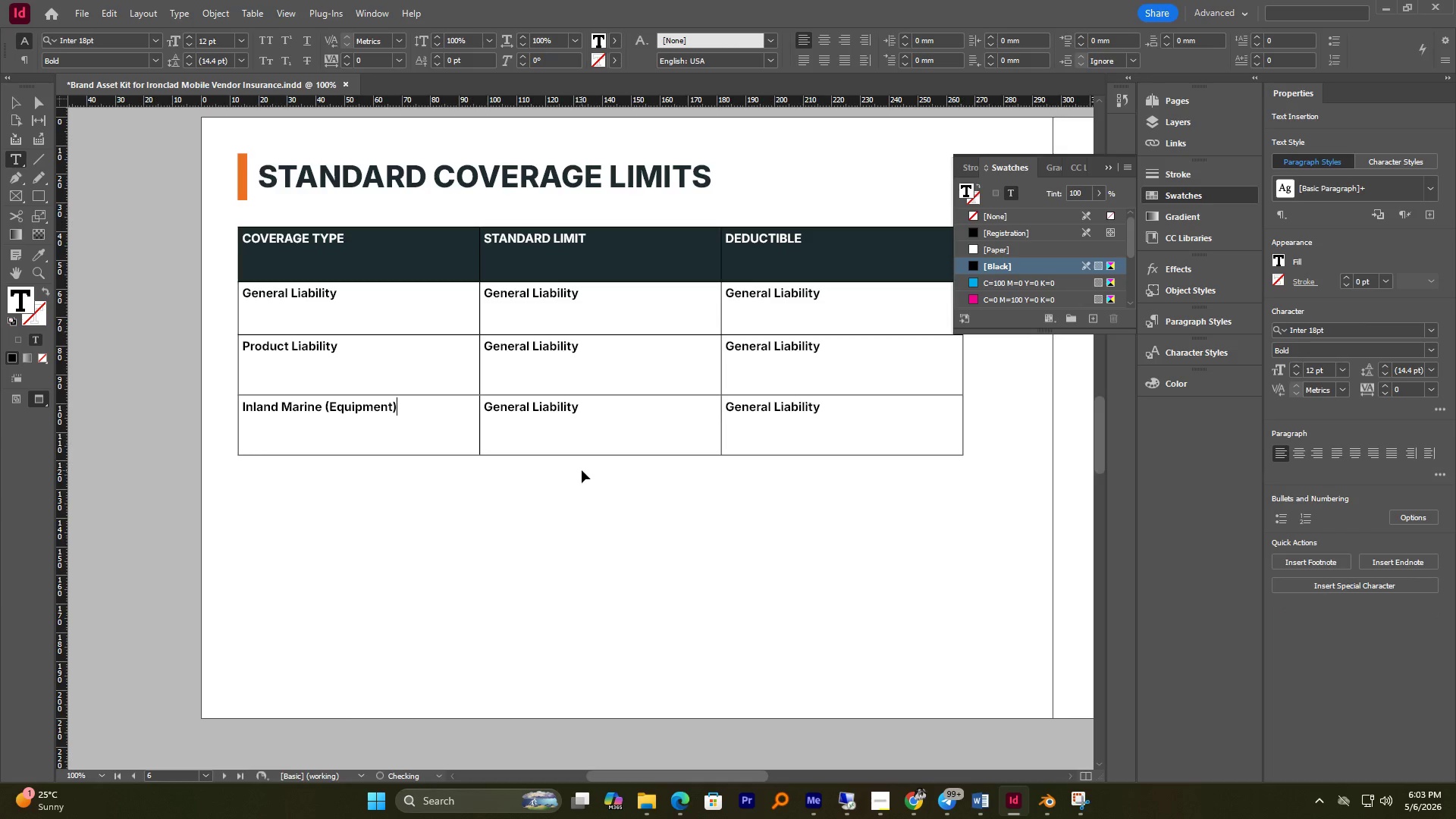 
key(Control+Shift+Z)
 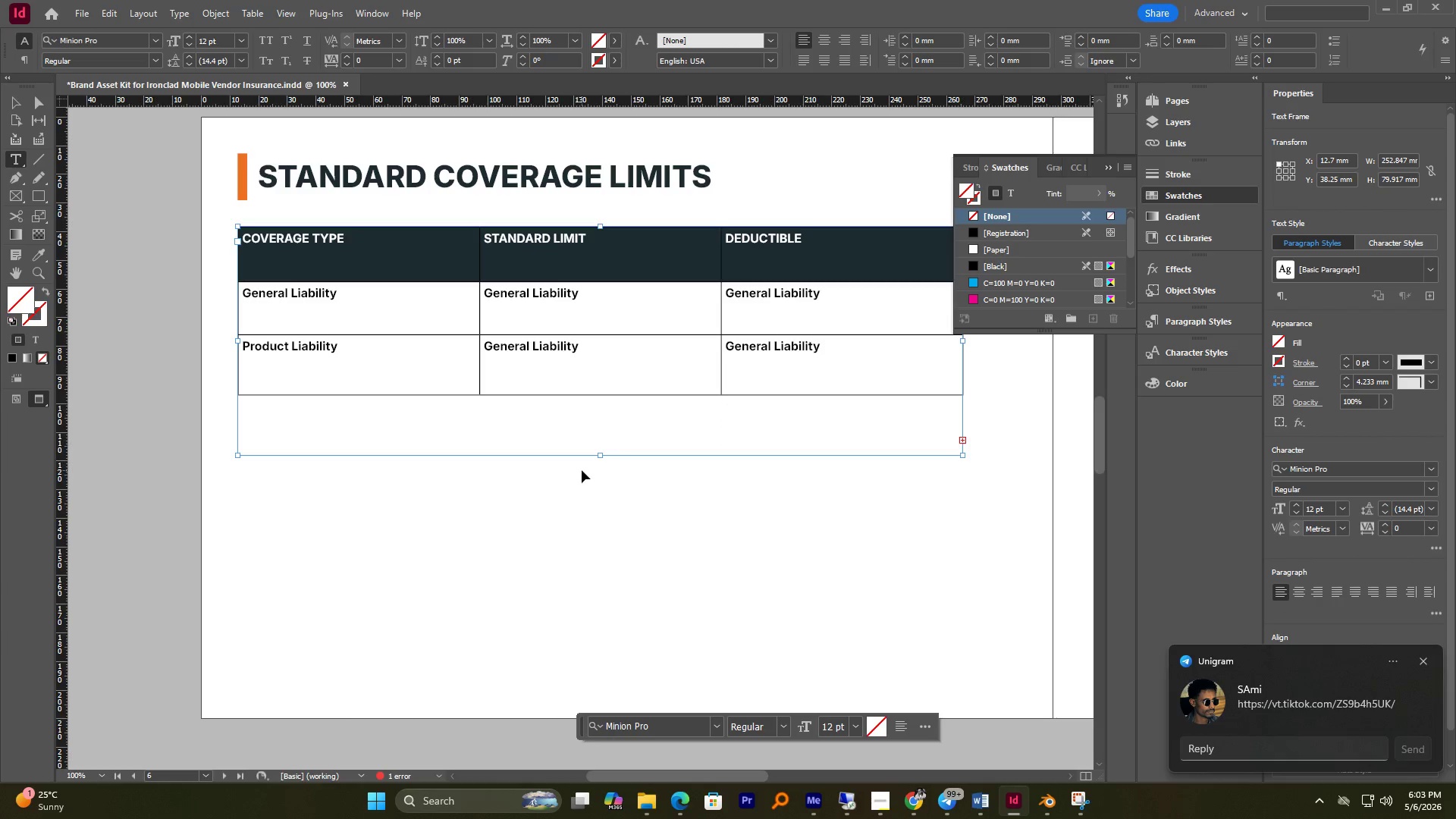 
key(Control+Shift+Z)
 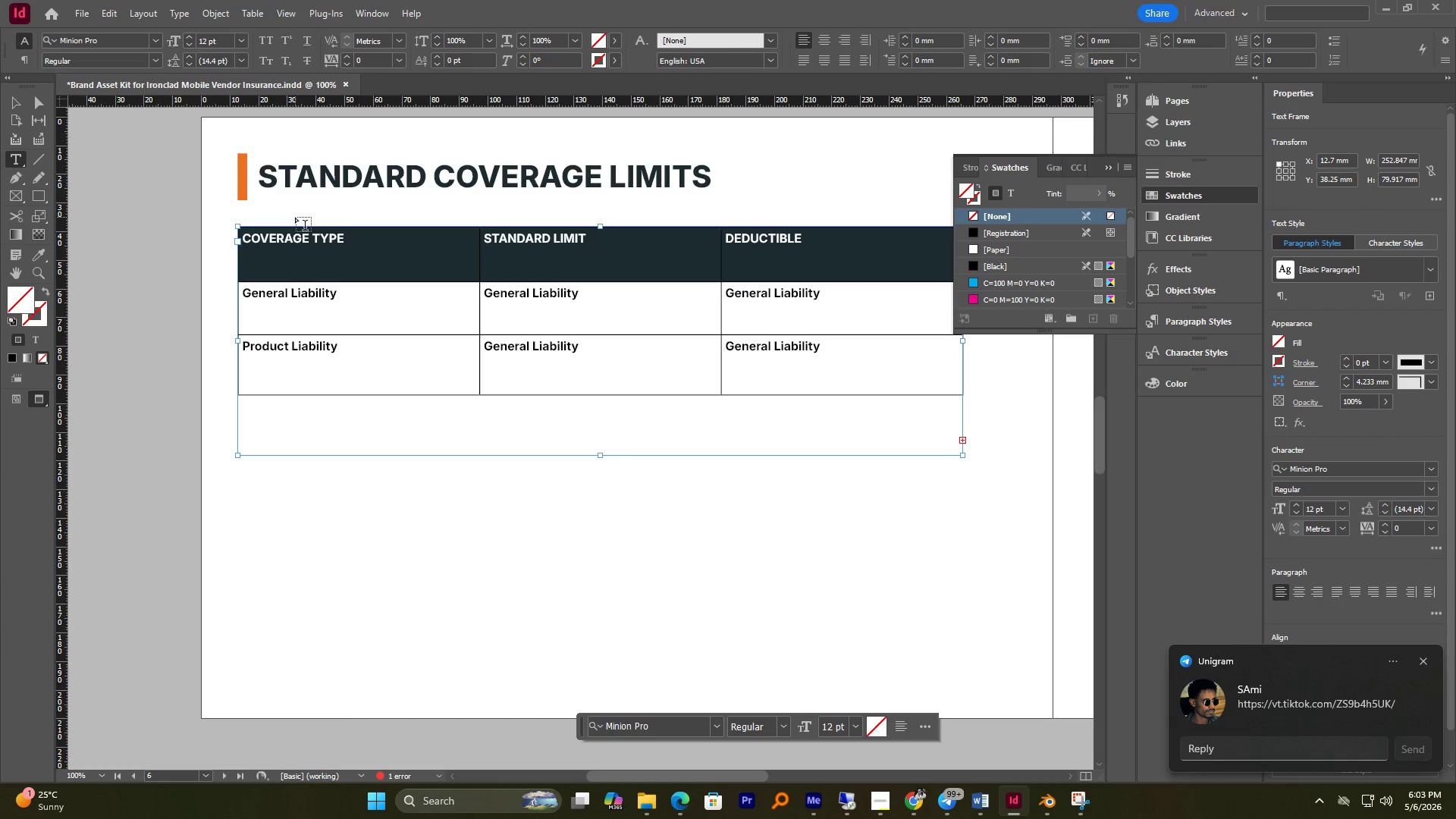 
left_click([11, 103])
 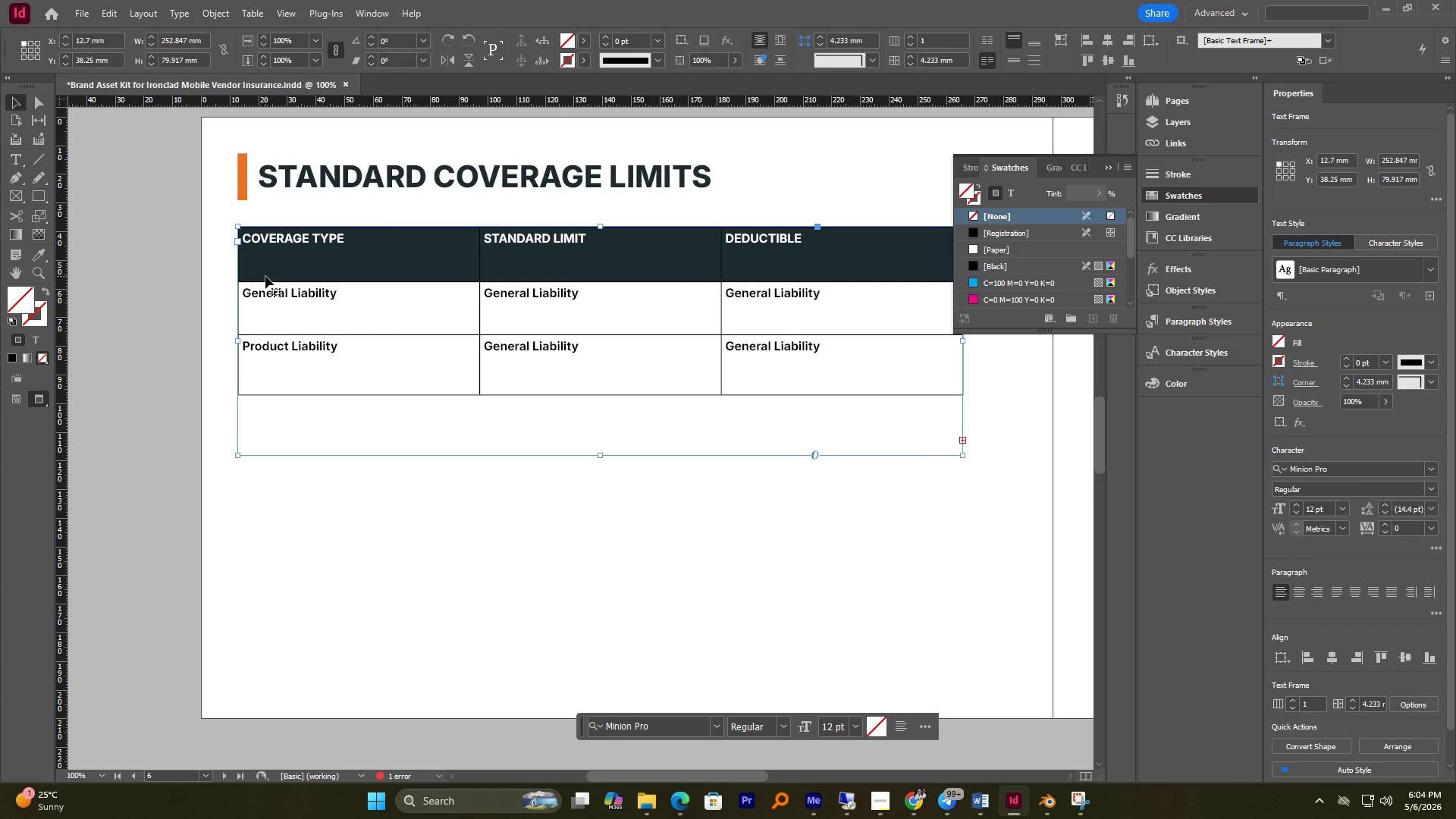 
wait(38.53)
 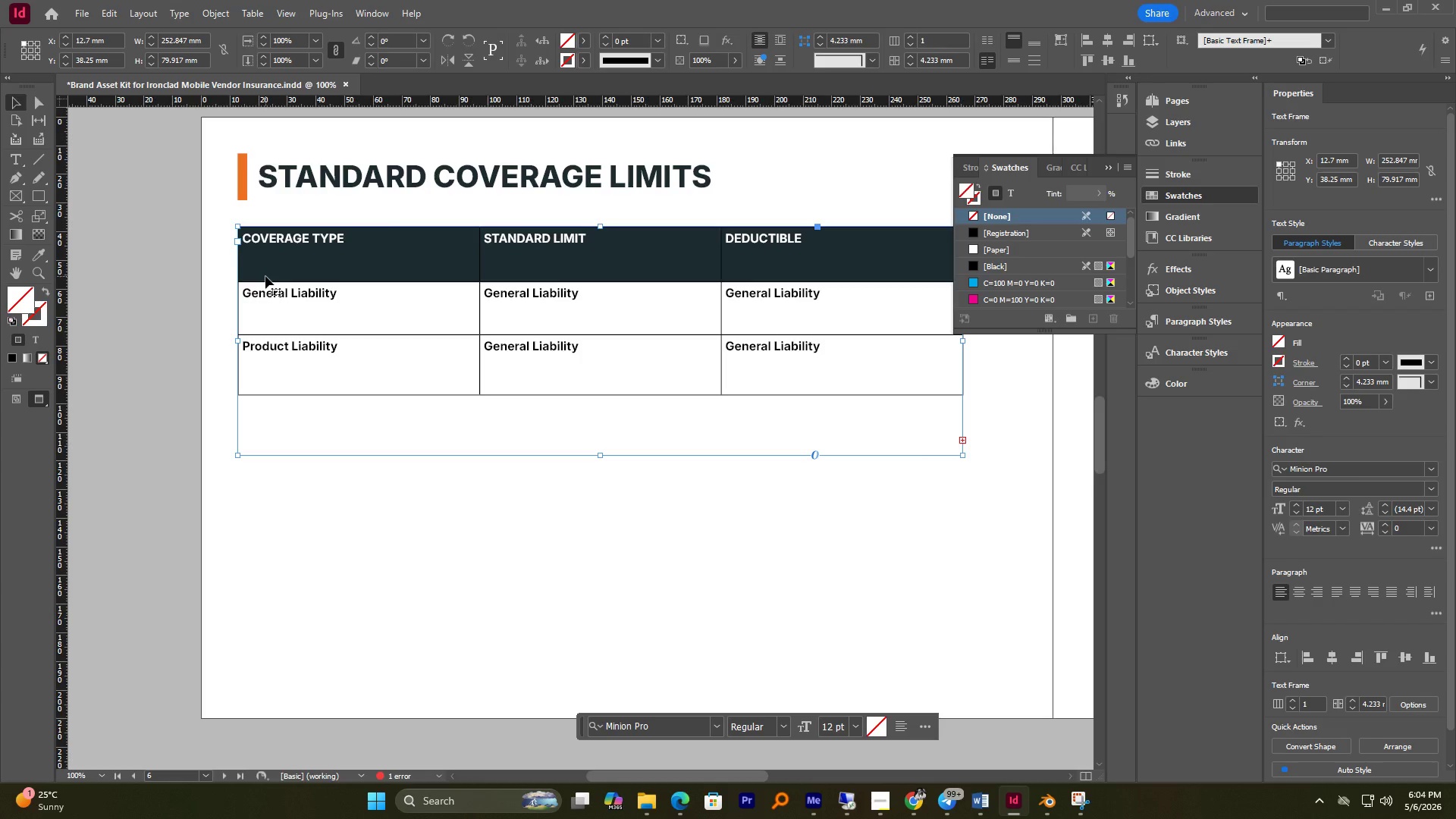 
left_click([1106, 168])
 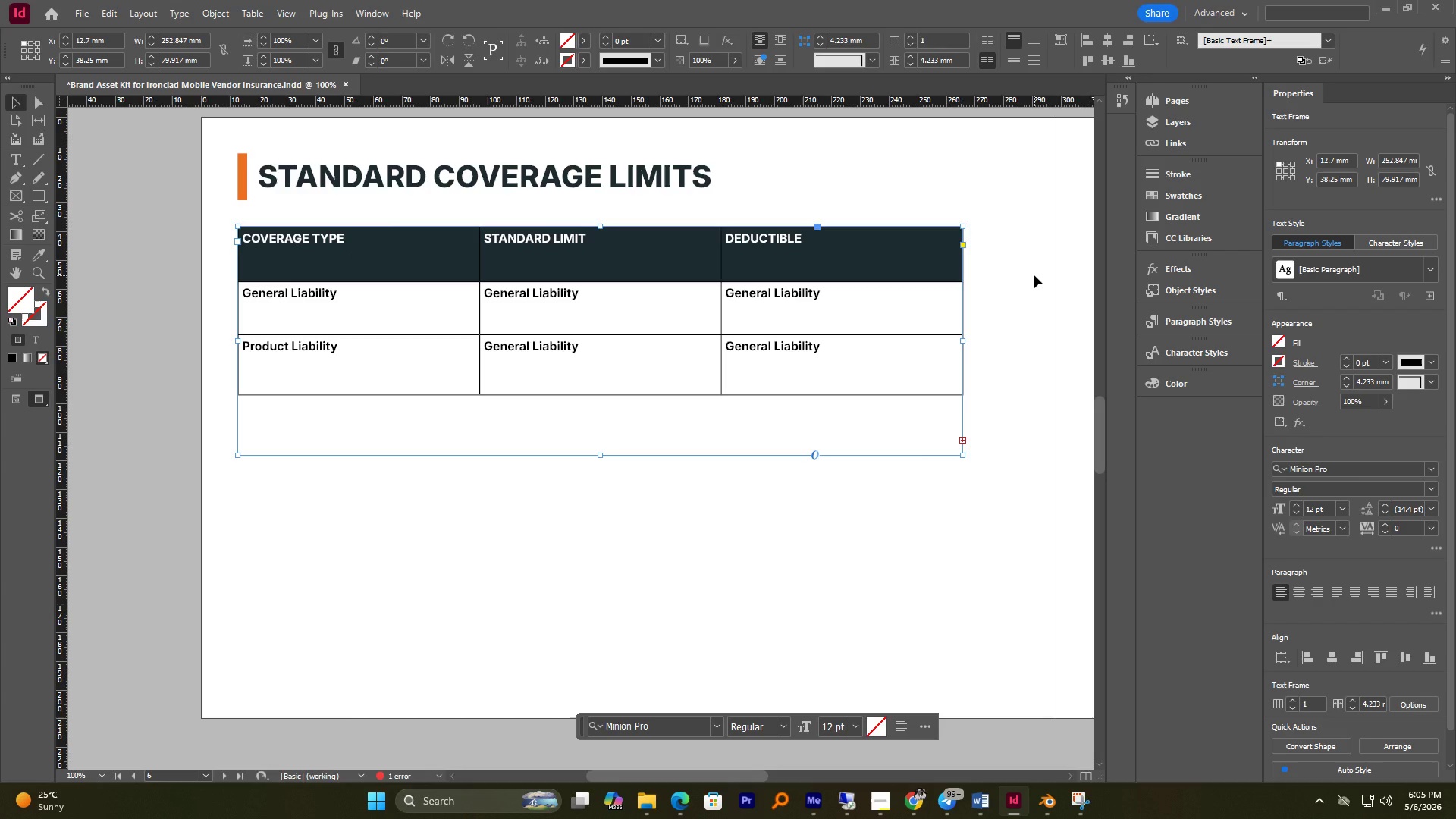 
wait(69.92)
 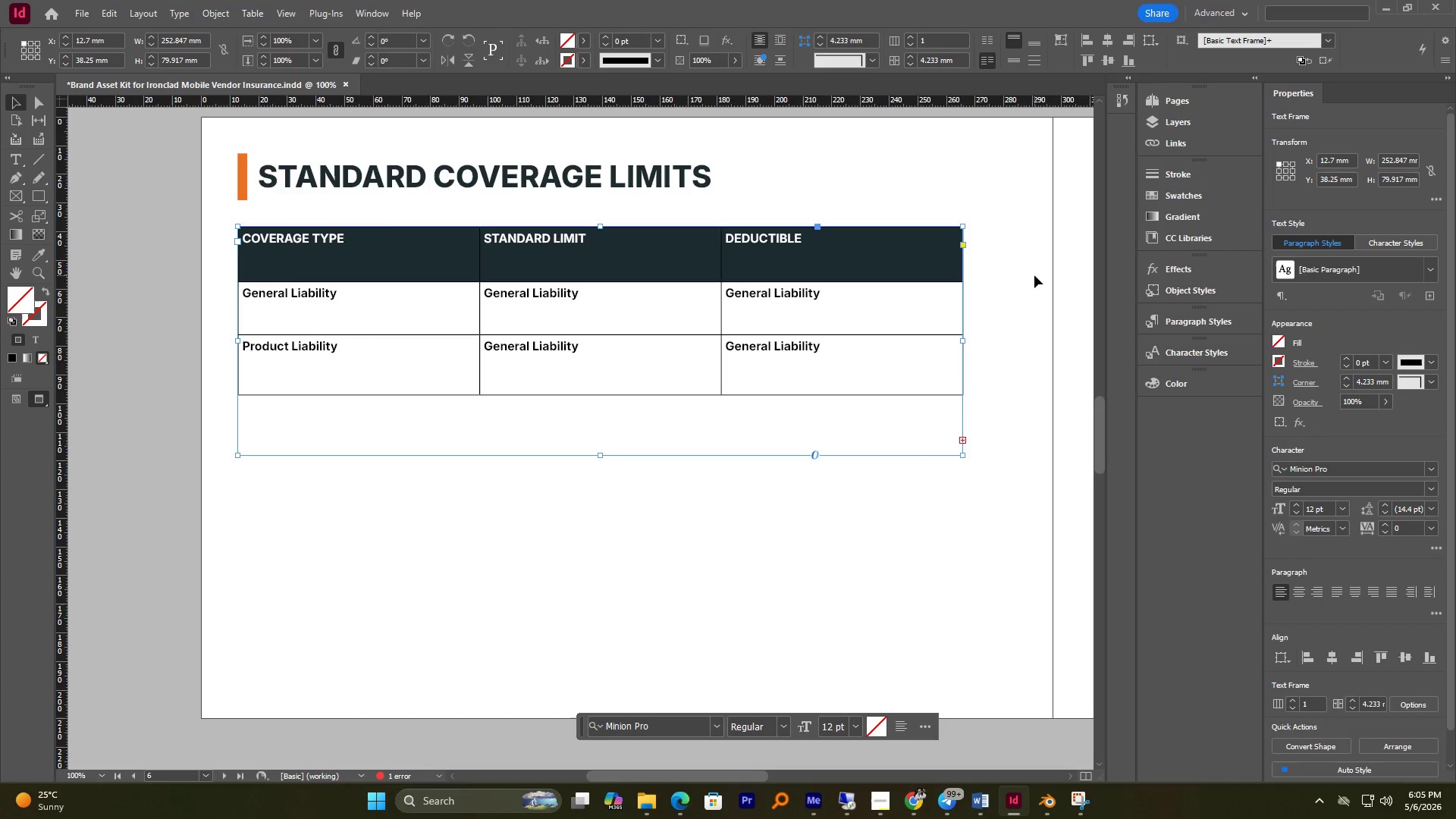 
left_click_drag(start_coordinate=[603, 456], to_coordinate=[613, 589])
 